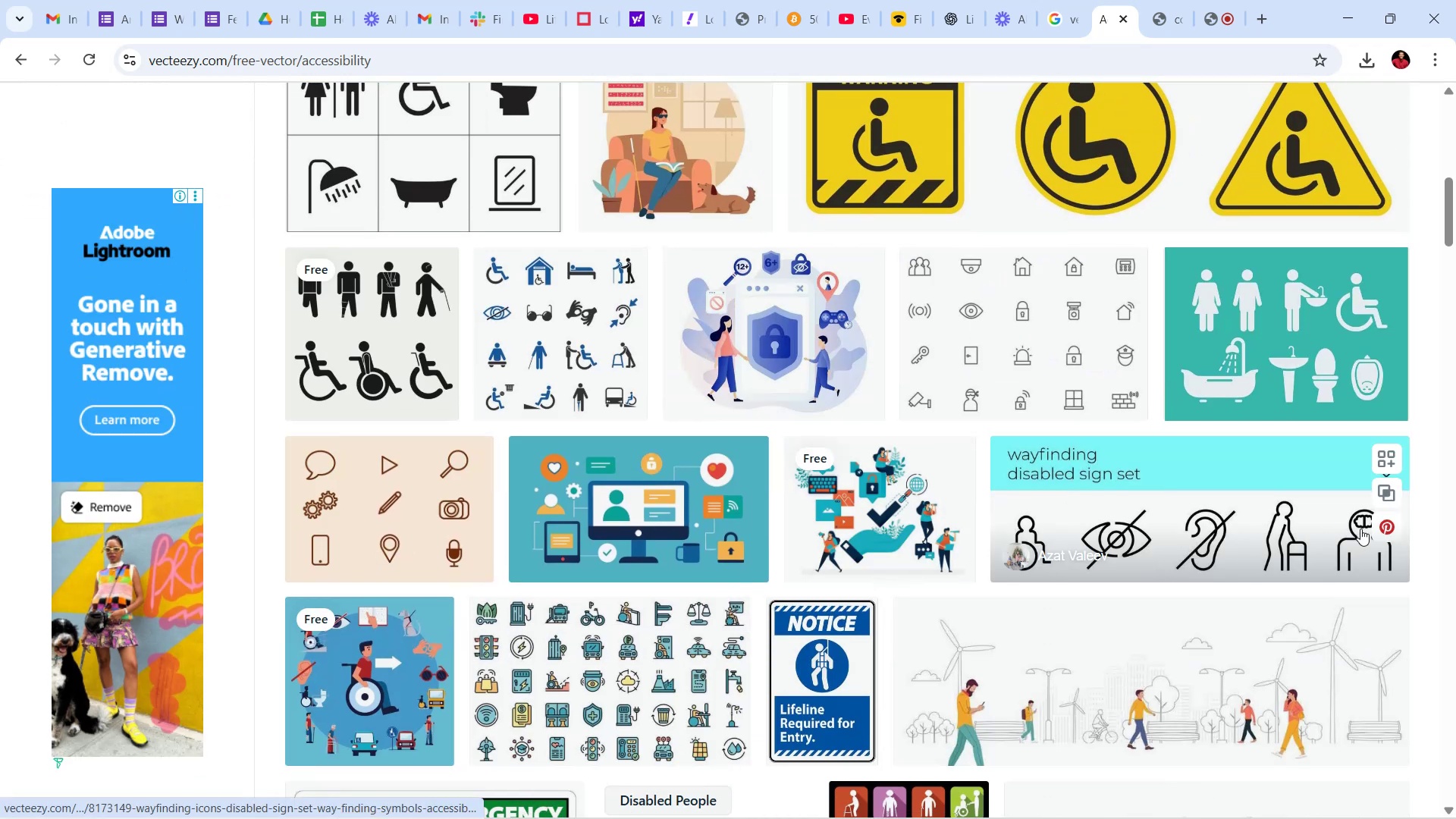 
mouse_move([1386, 526])
 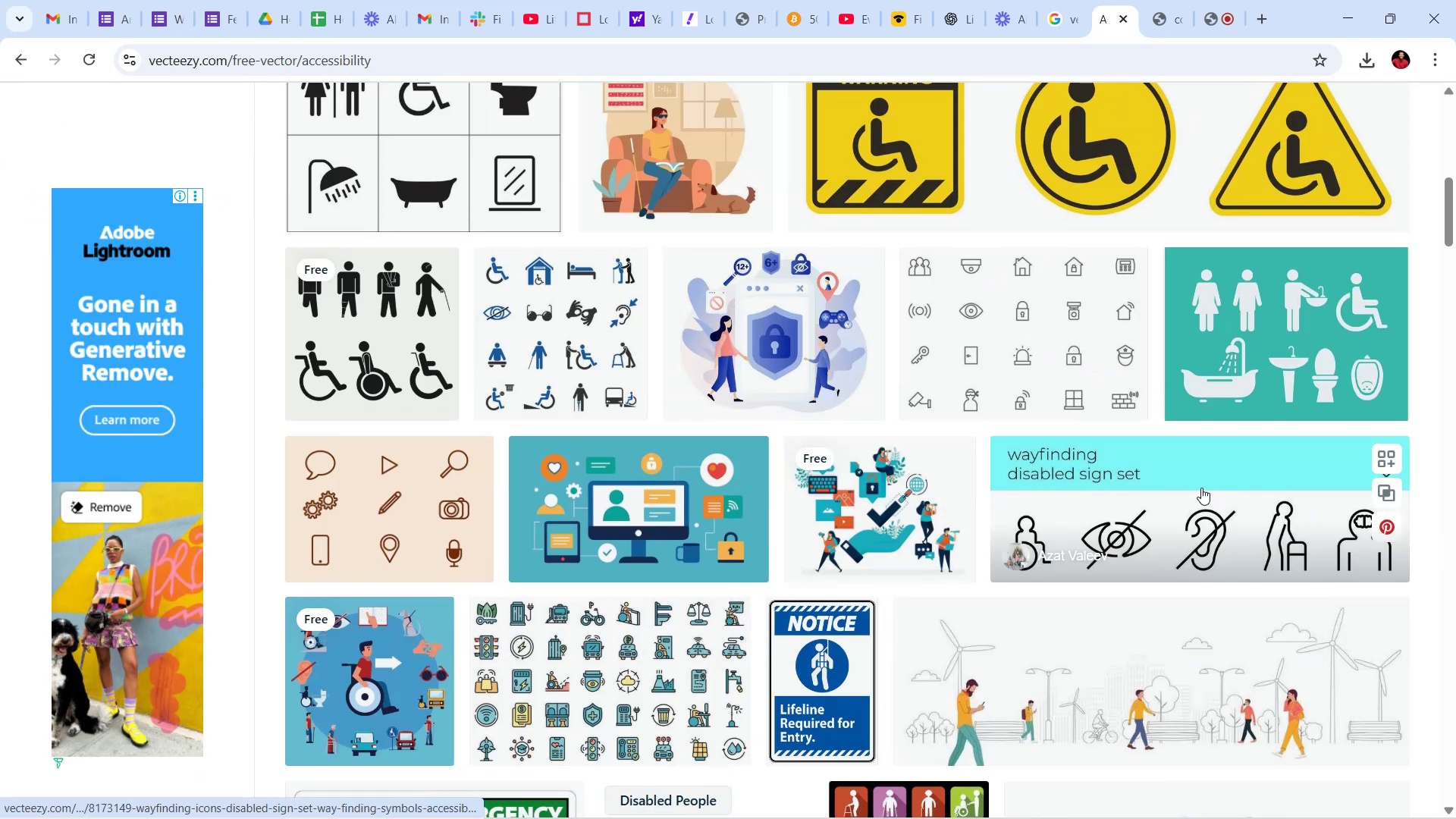 
scroll: coordinate [755, 501], scroll_direction: down, amount: 33.0
 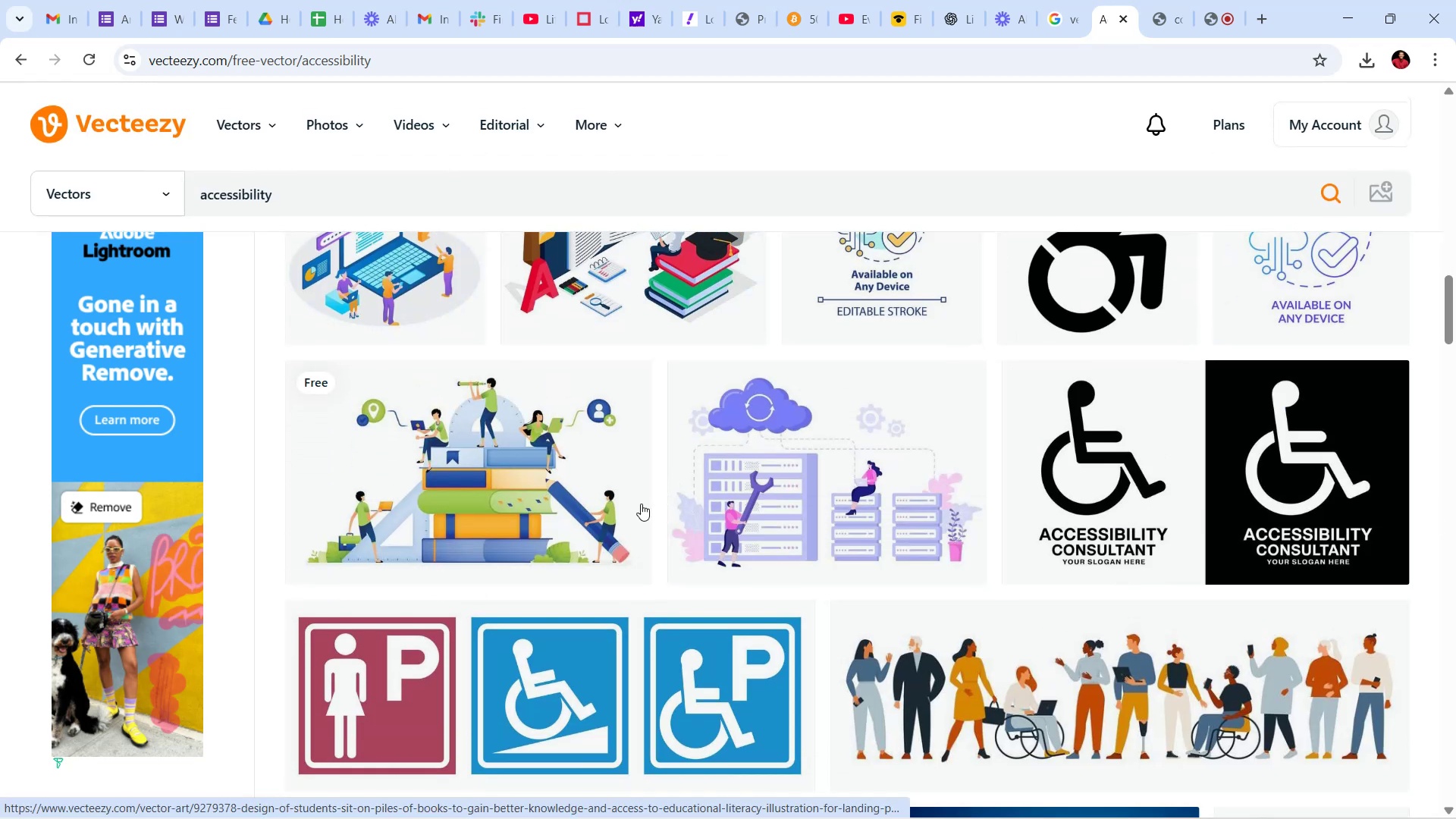 
scroll: coordinate [565, 464], scroll_direction: down, amount: 9.0
 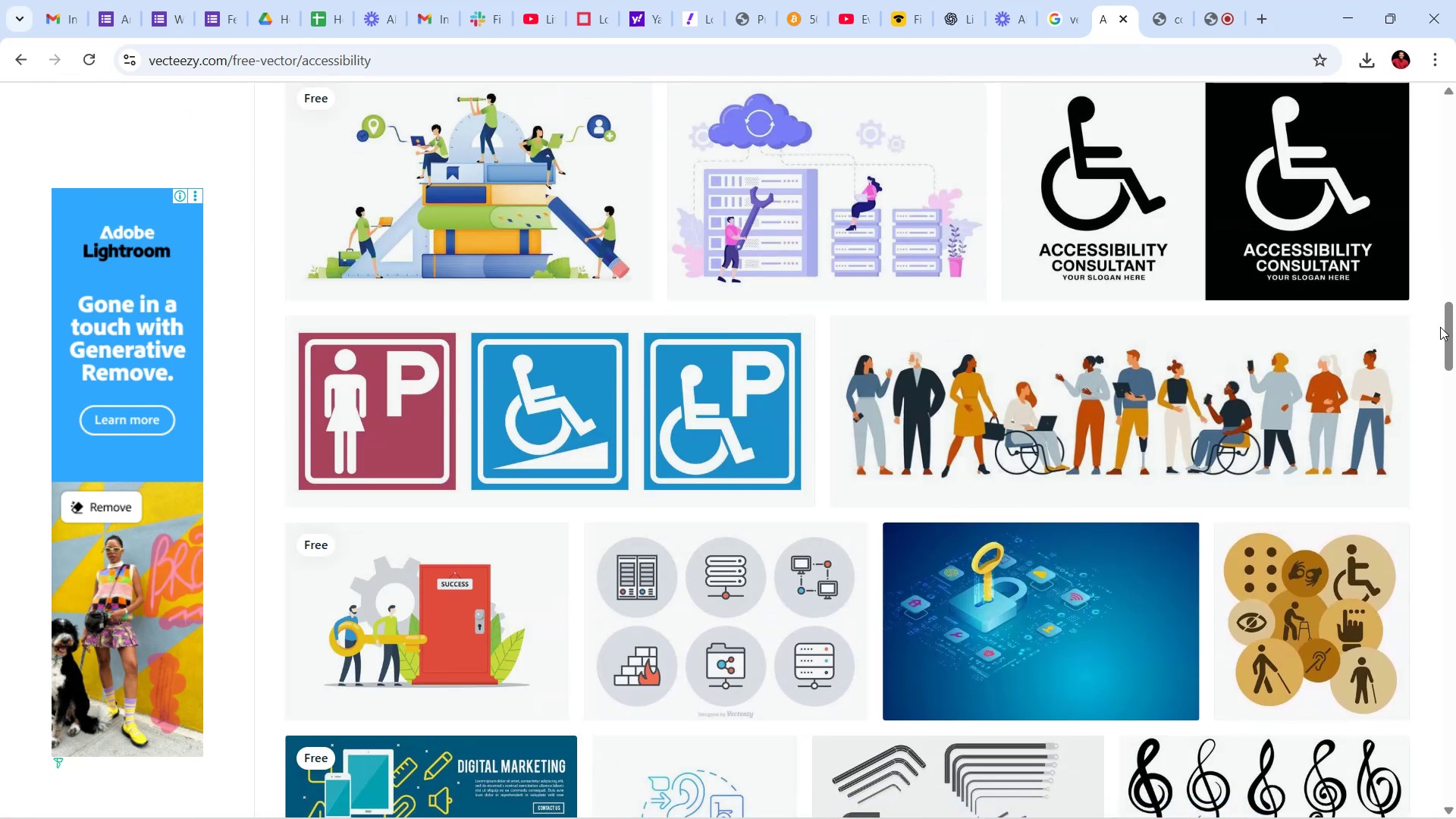 
left_click_drag(start_coordinate=[1455, 321], to_coordinate=[1426, 114])
 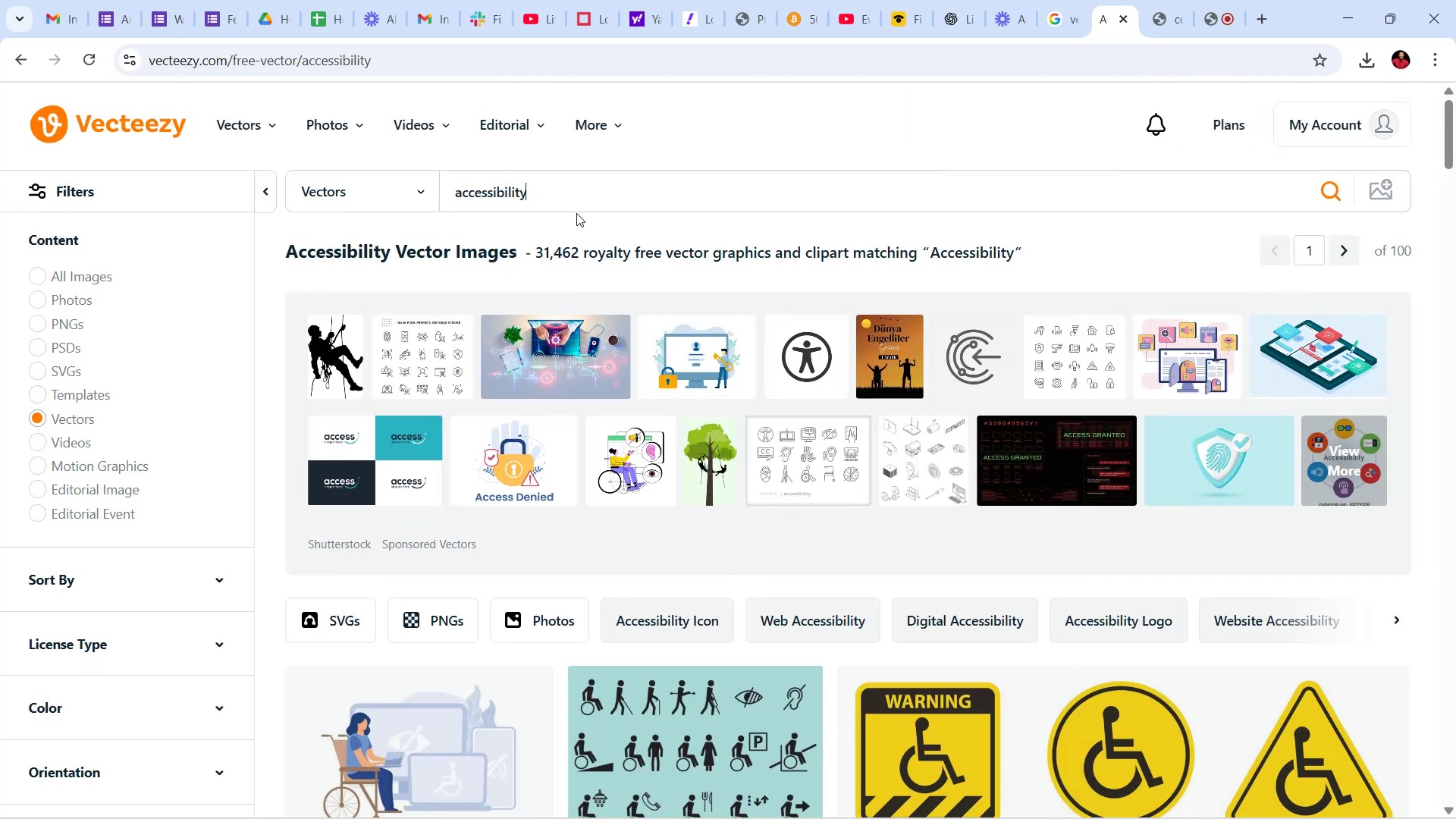 
left_click([585, 192])
 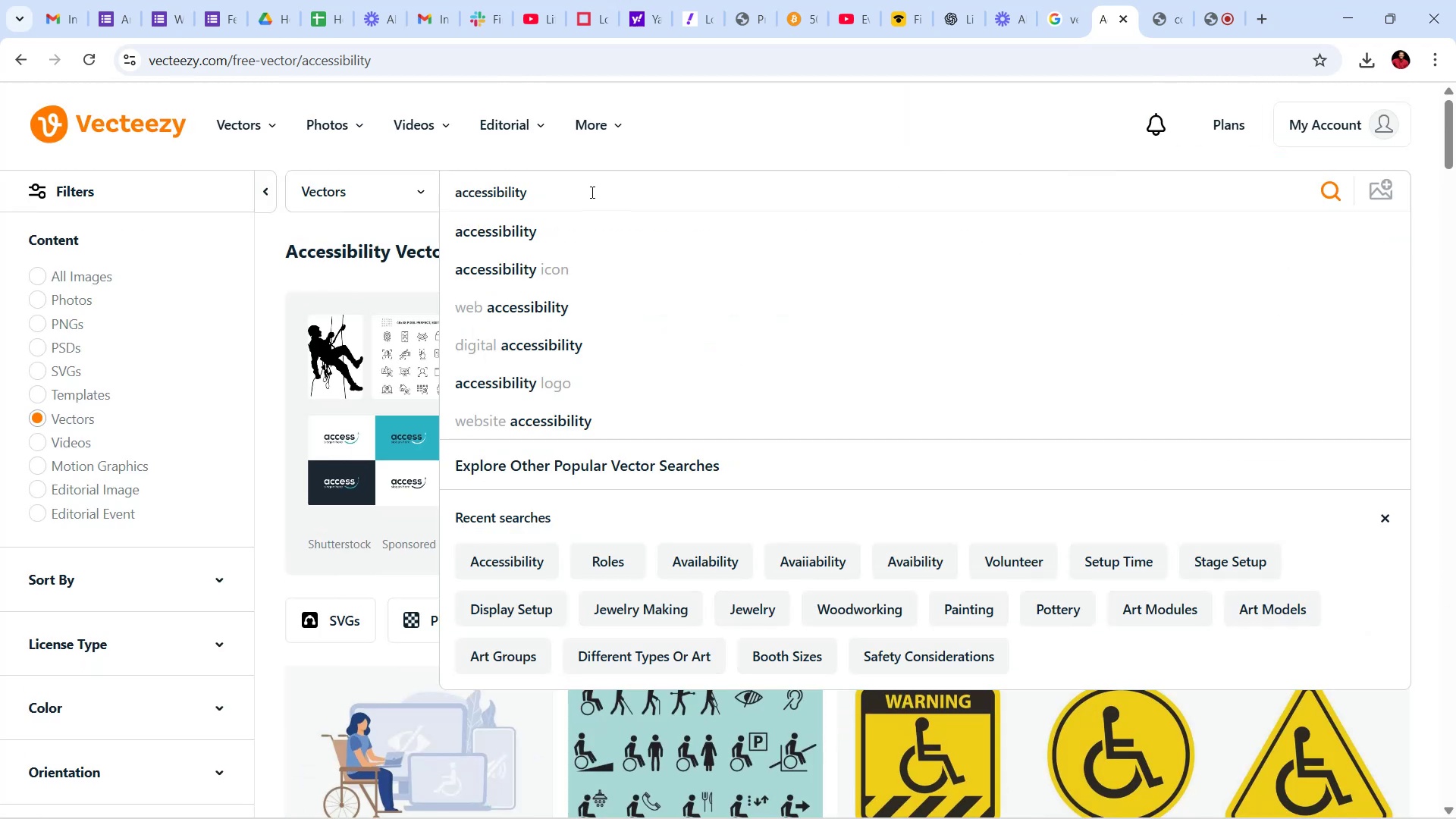 
hold_key(key=Backspace, duration=0.89)
 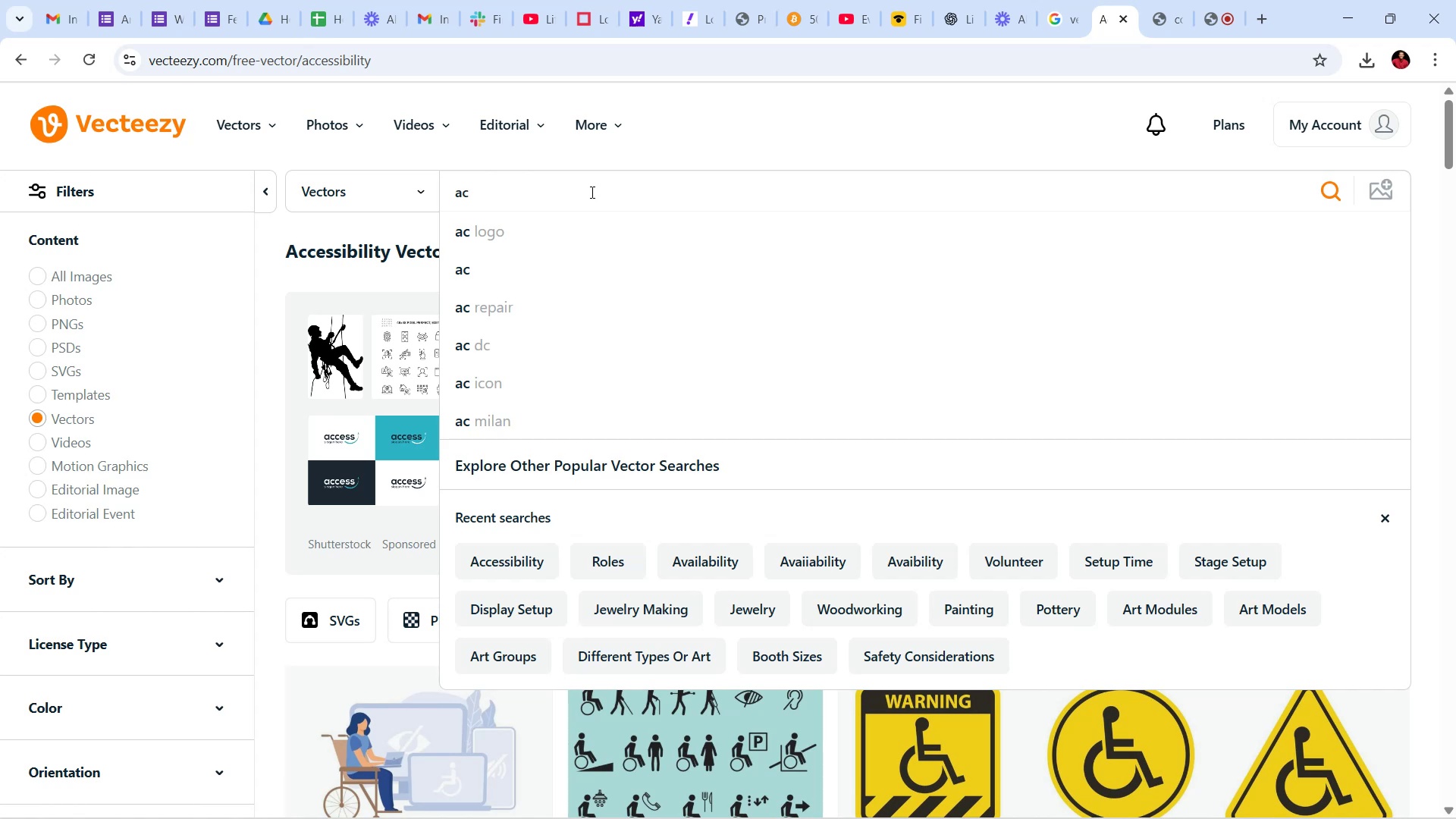 
wait(6.79)
 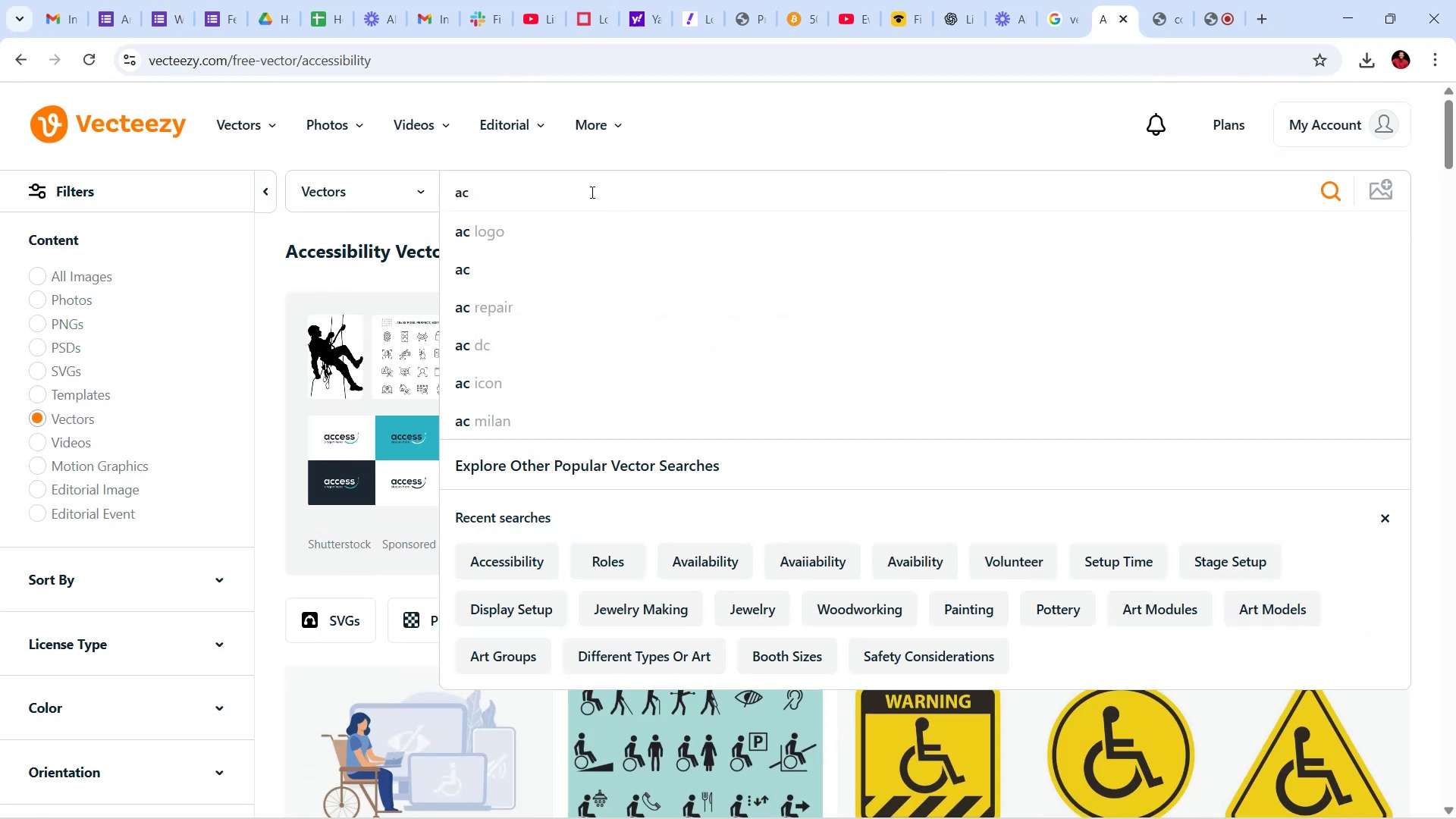 
key(Backspace)
key(Backspace)
type(limitations)
 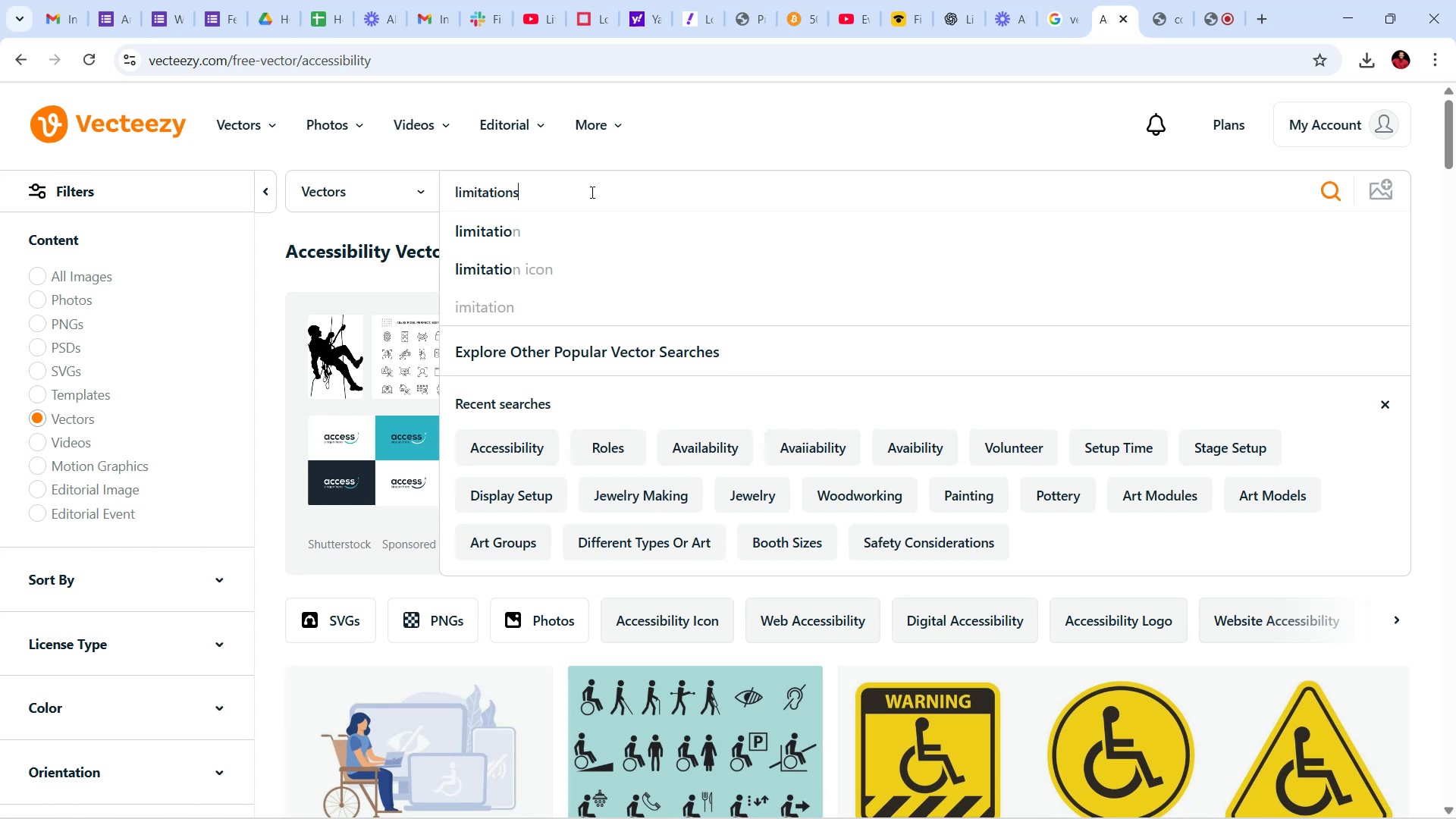 
key(Enter)
 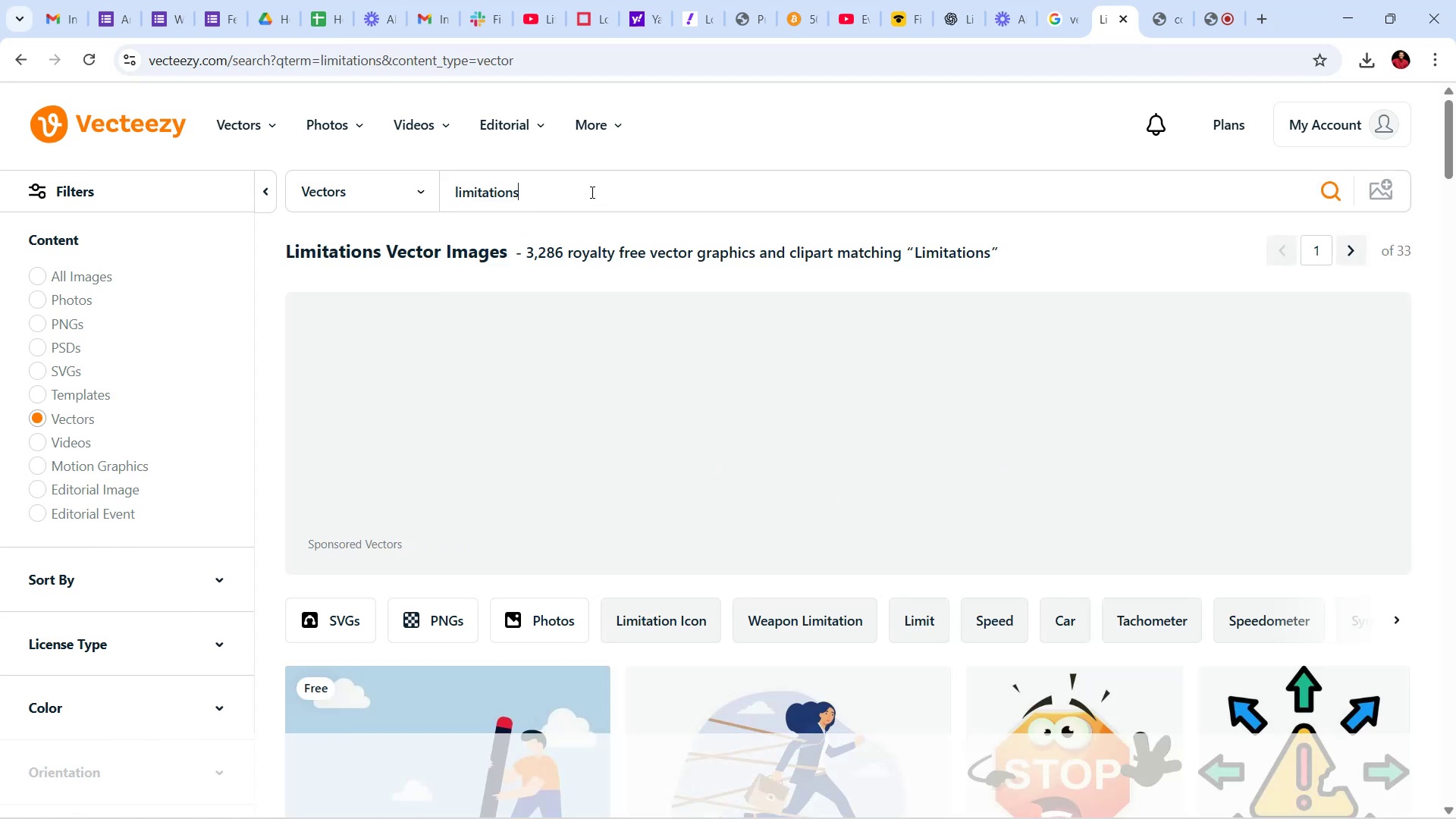 
wait(6.96)
 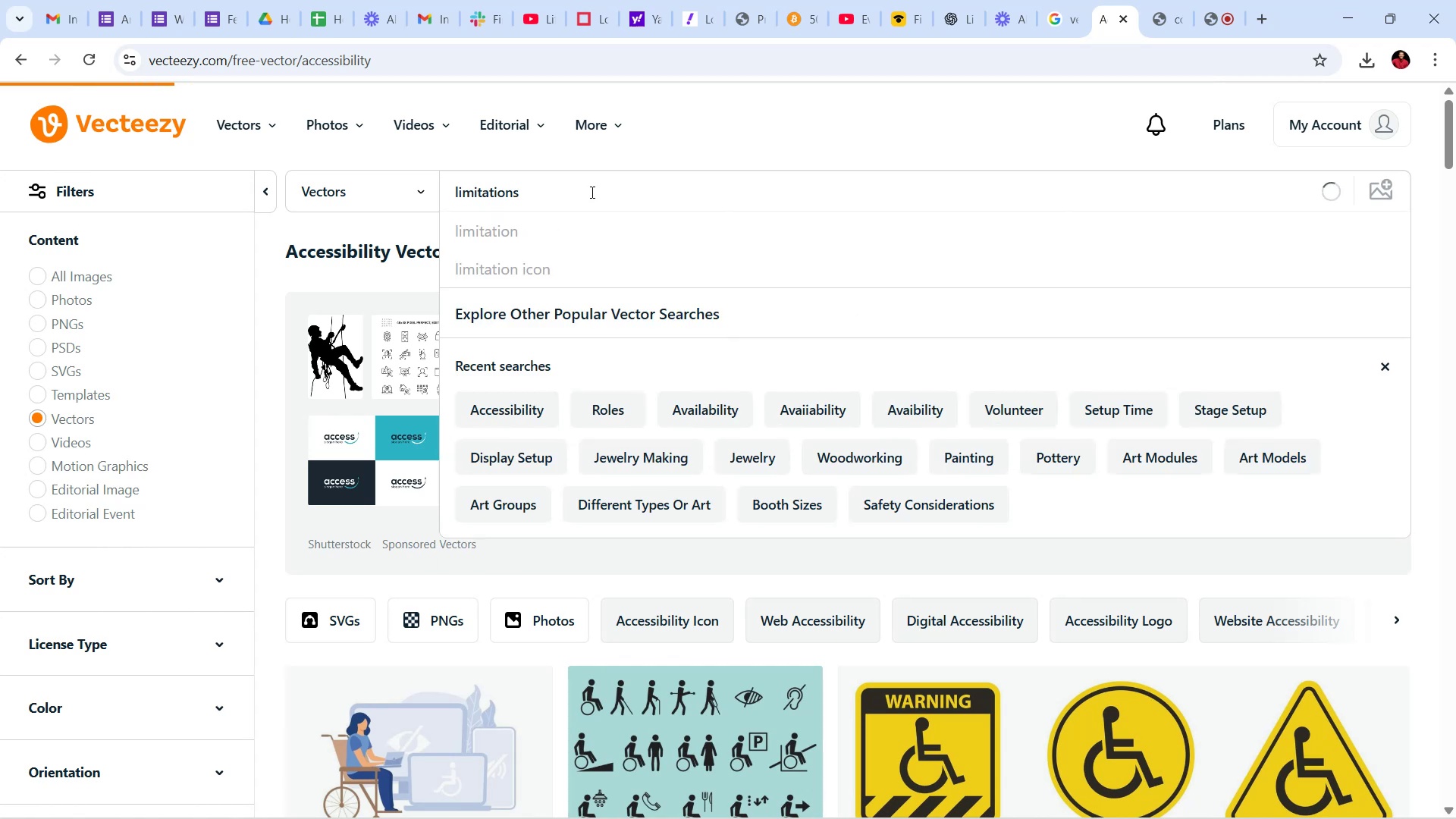 
scroll: coordinate [849, 497], scroll_direction: down, amount: 32.0
 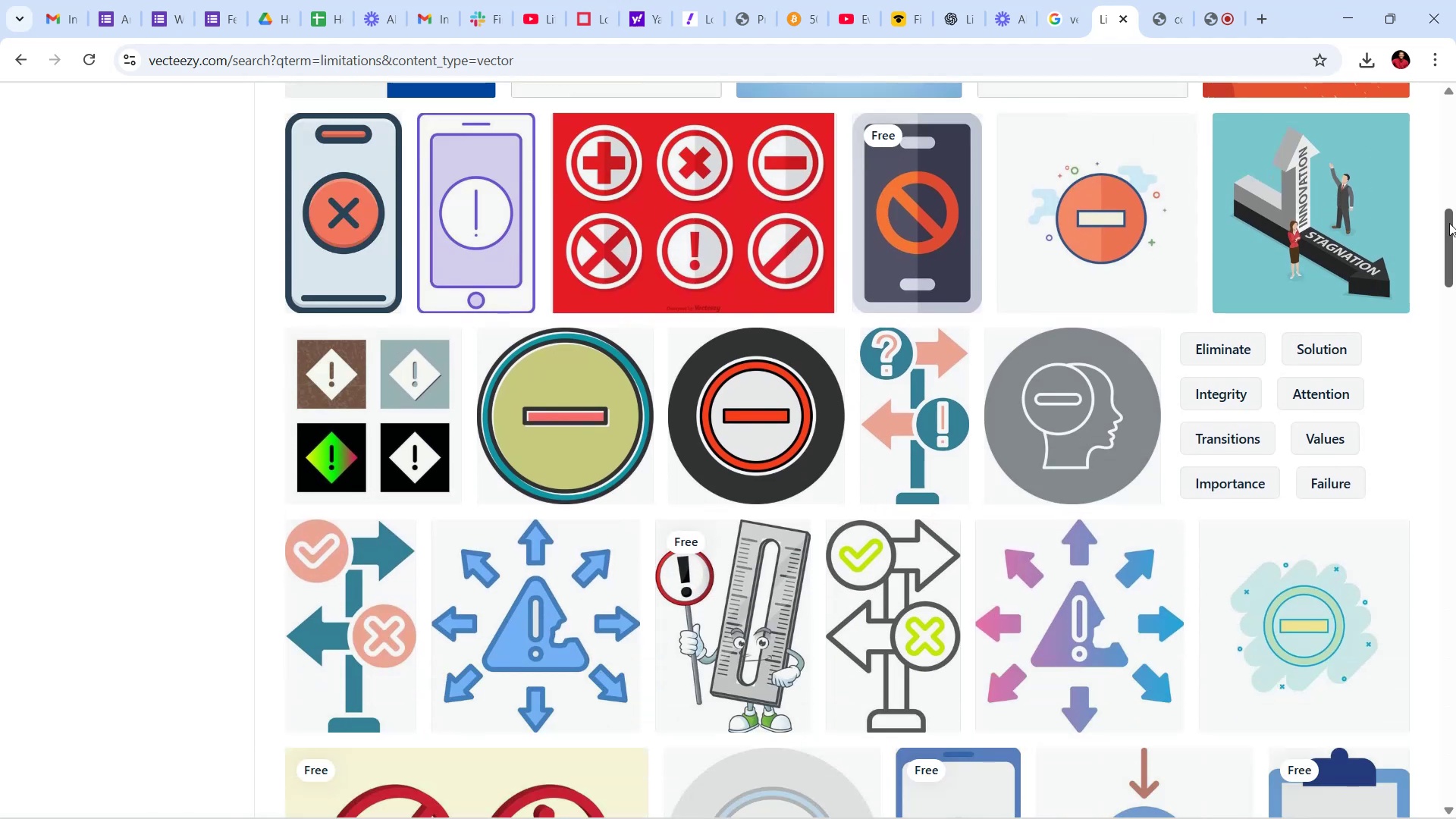 
left_click_drag(start_coordinate=[1451, 246], to_coordinate=[1455, 451])
 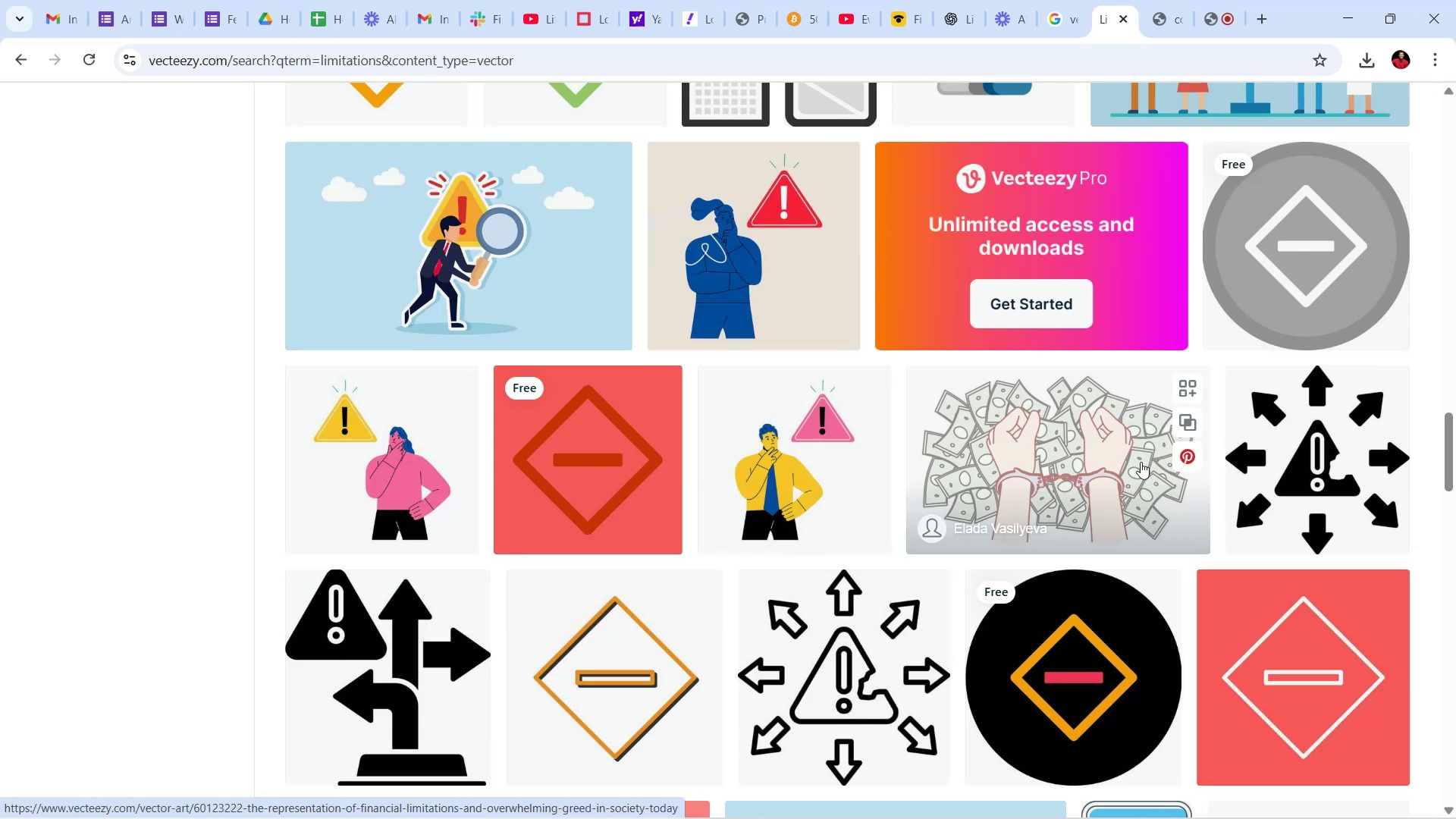 
wait(6.89)
 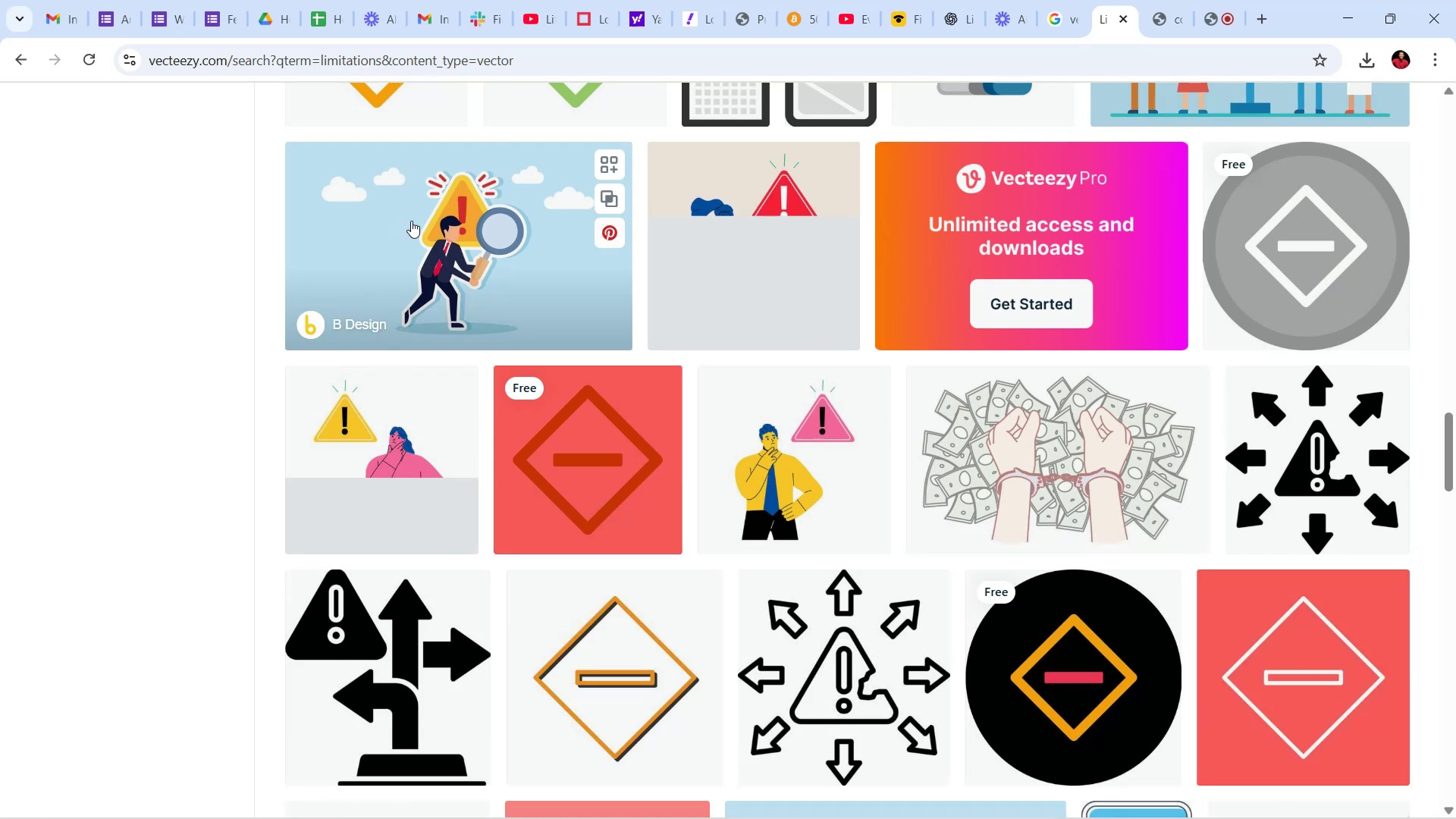 
left_click_drag(start_coordinate=[1453, 447], to_coordinate=[1417, 303])
 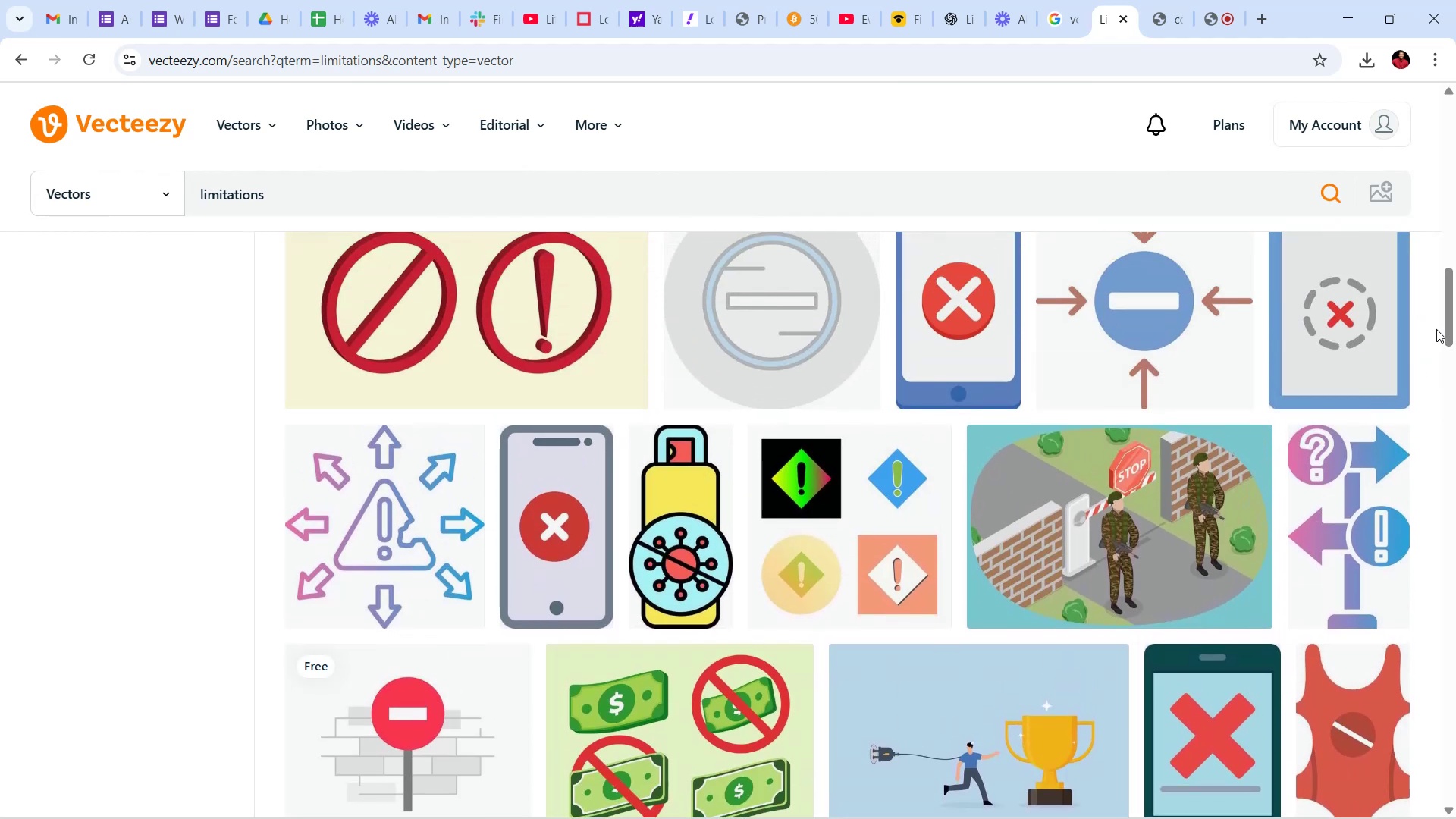 
left_click_drag(start_coordinate=[1445, 313], to_coordinate=[1448, 250])
 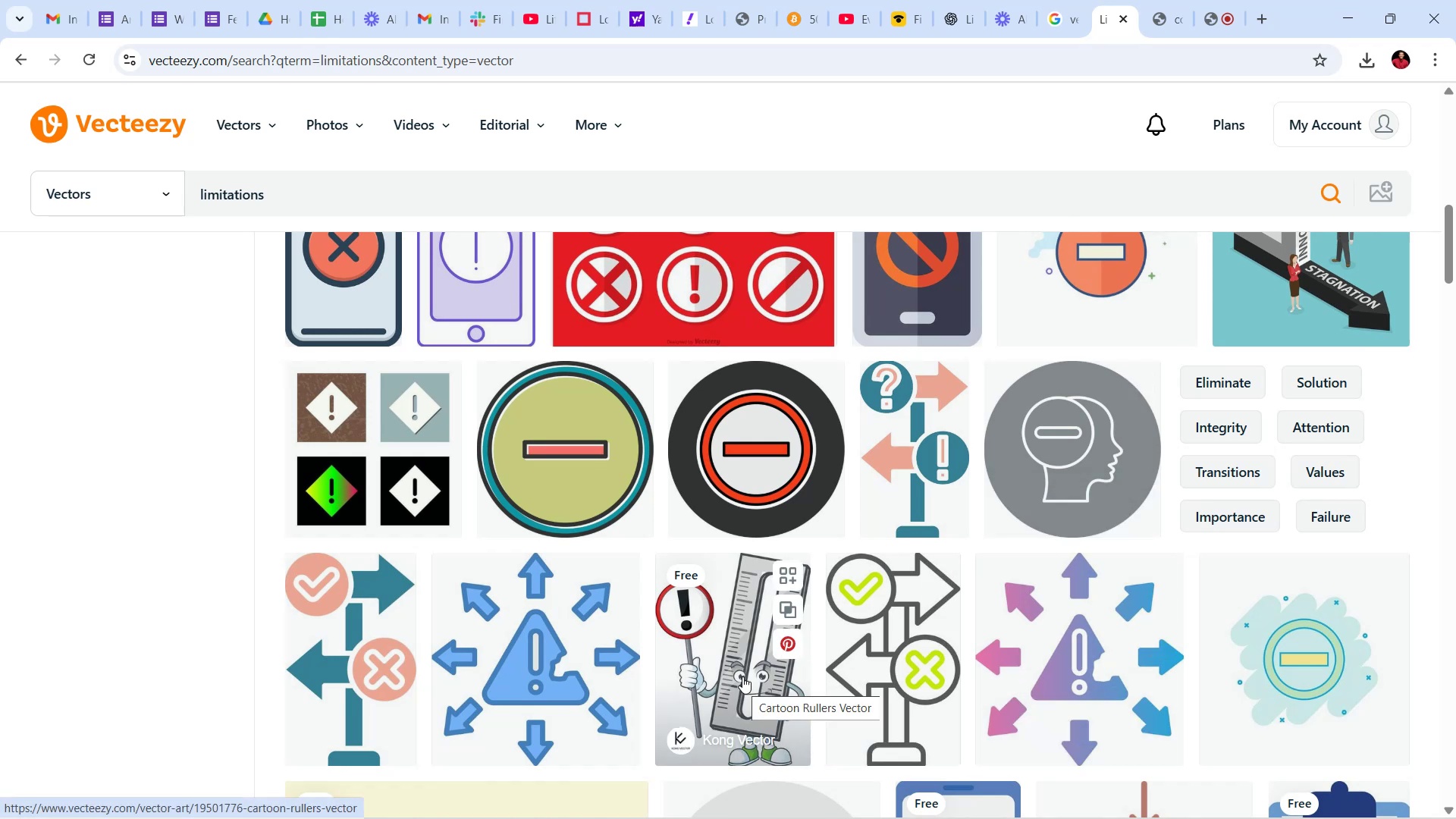 
wait(6.24)
 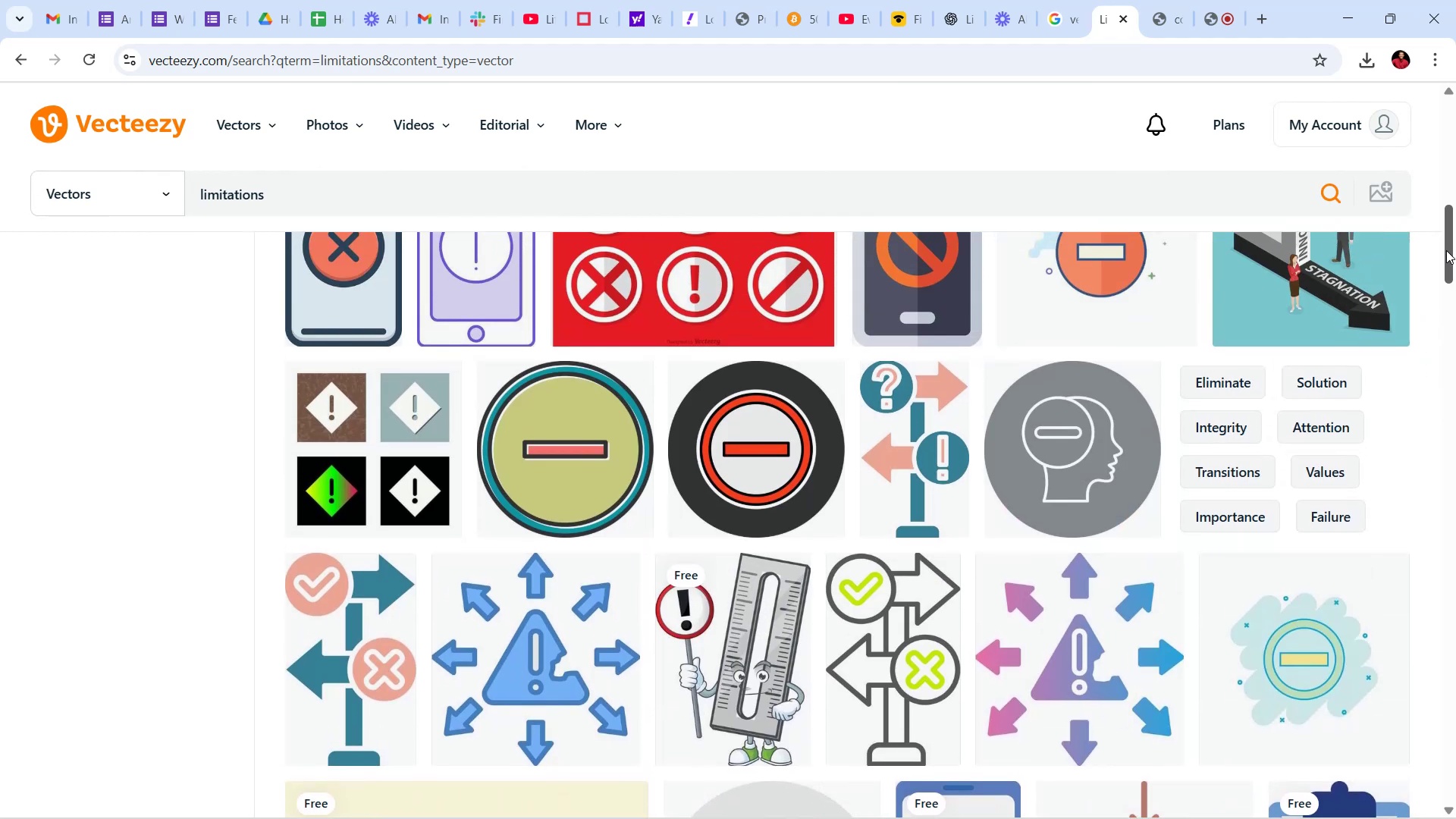 
mouse_move([1037, 620])
 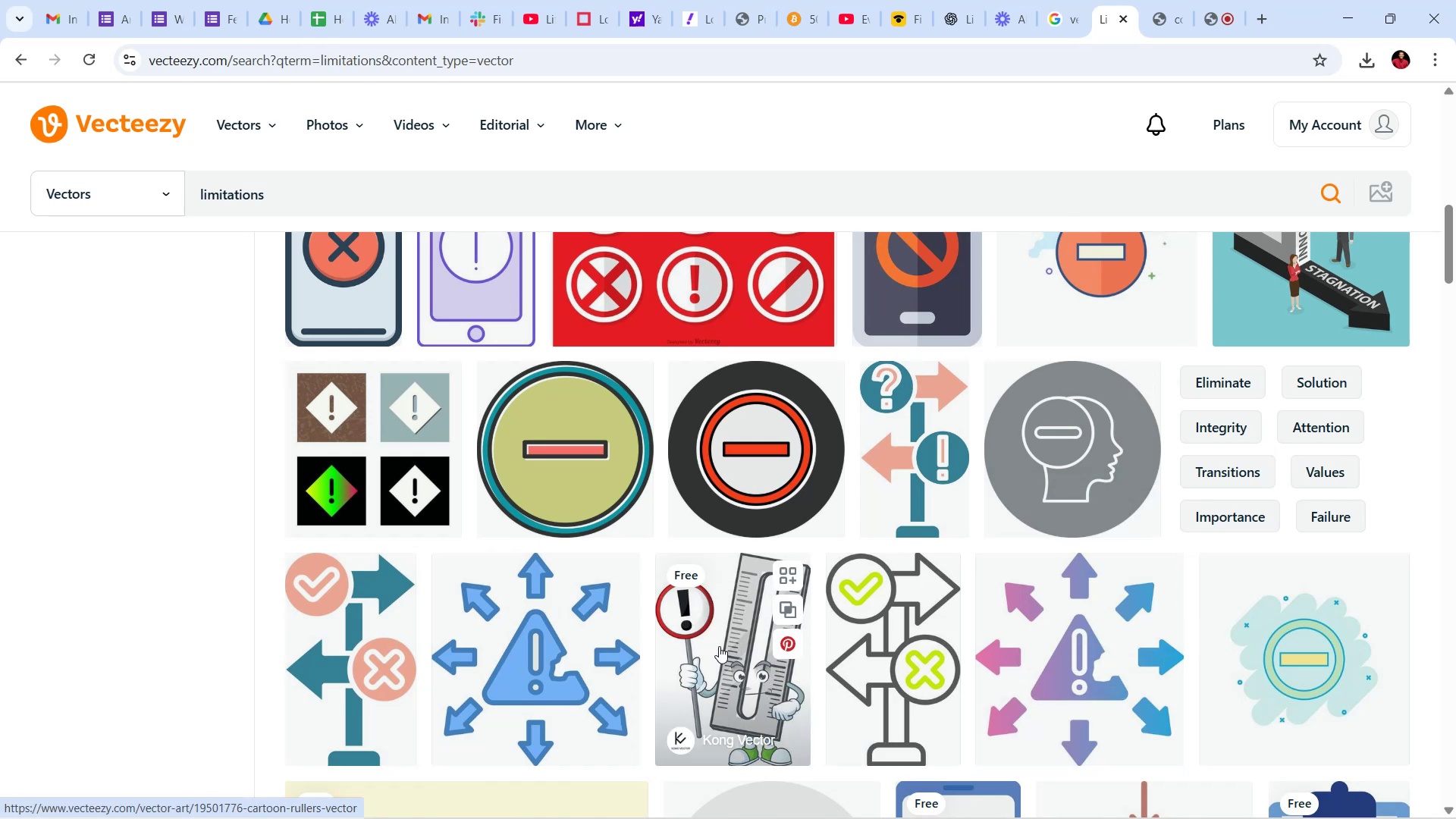 
left_click([719, 646])
 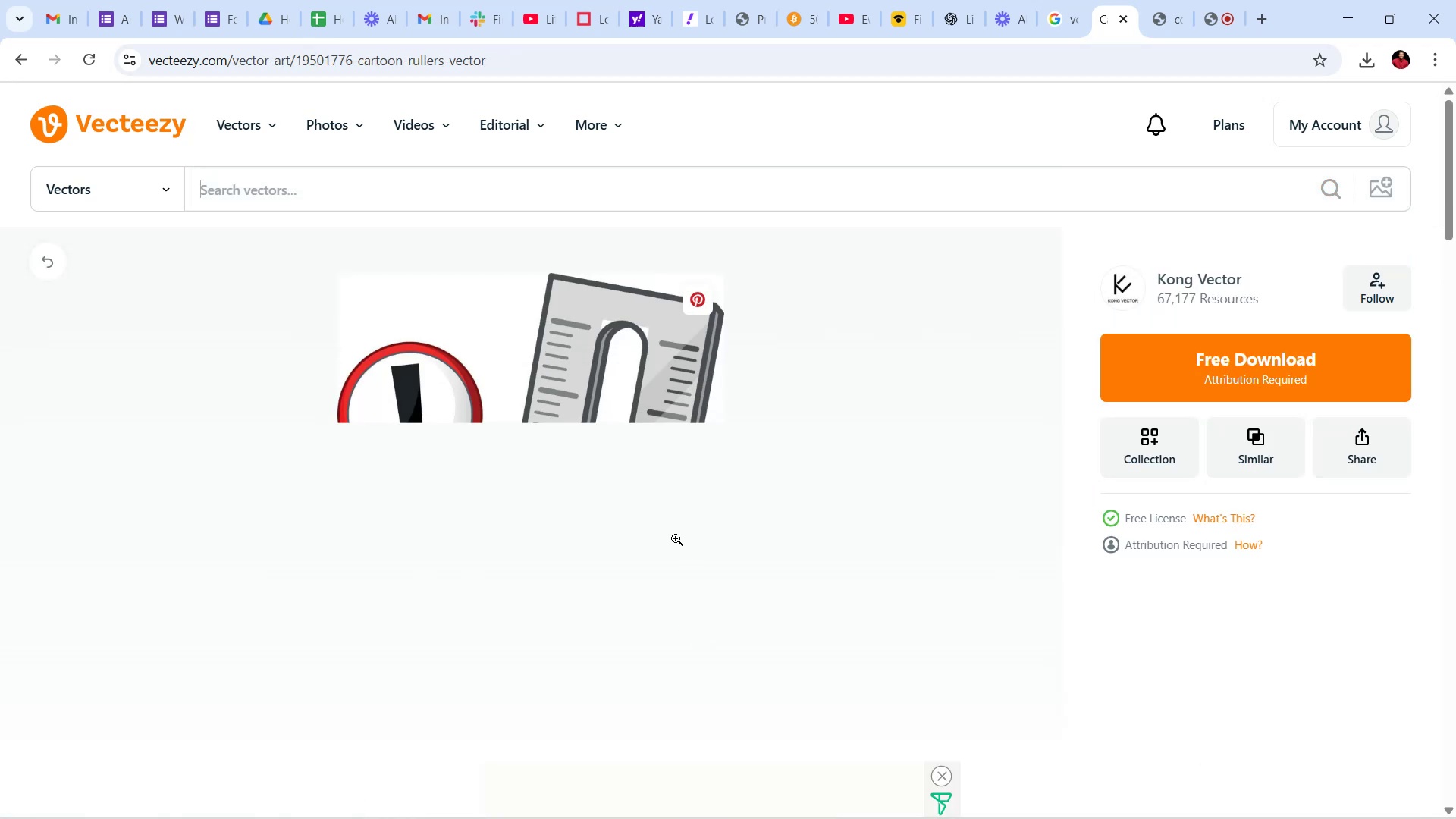 
wait(7.99)
 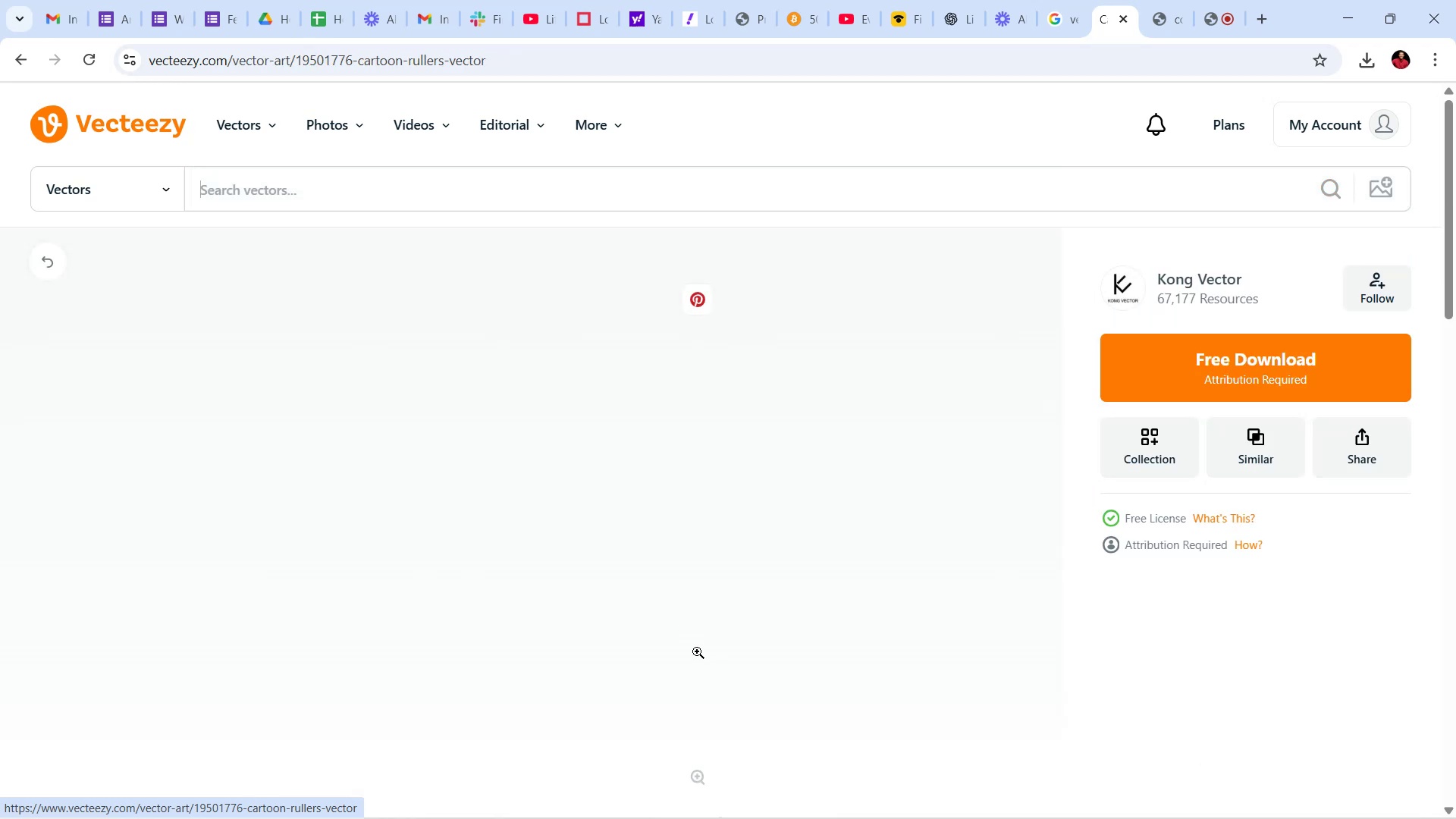 
scroll: coordinate [666, 524], scroll_direction: down, amount: 2.0
 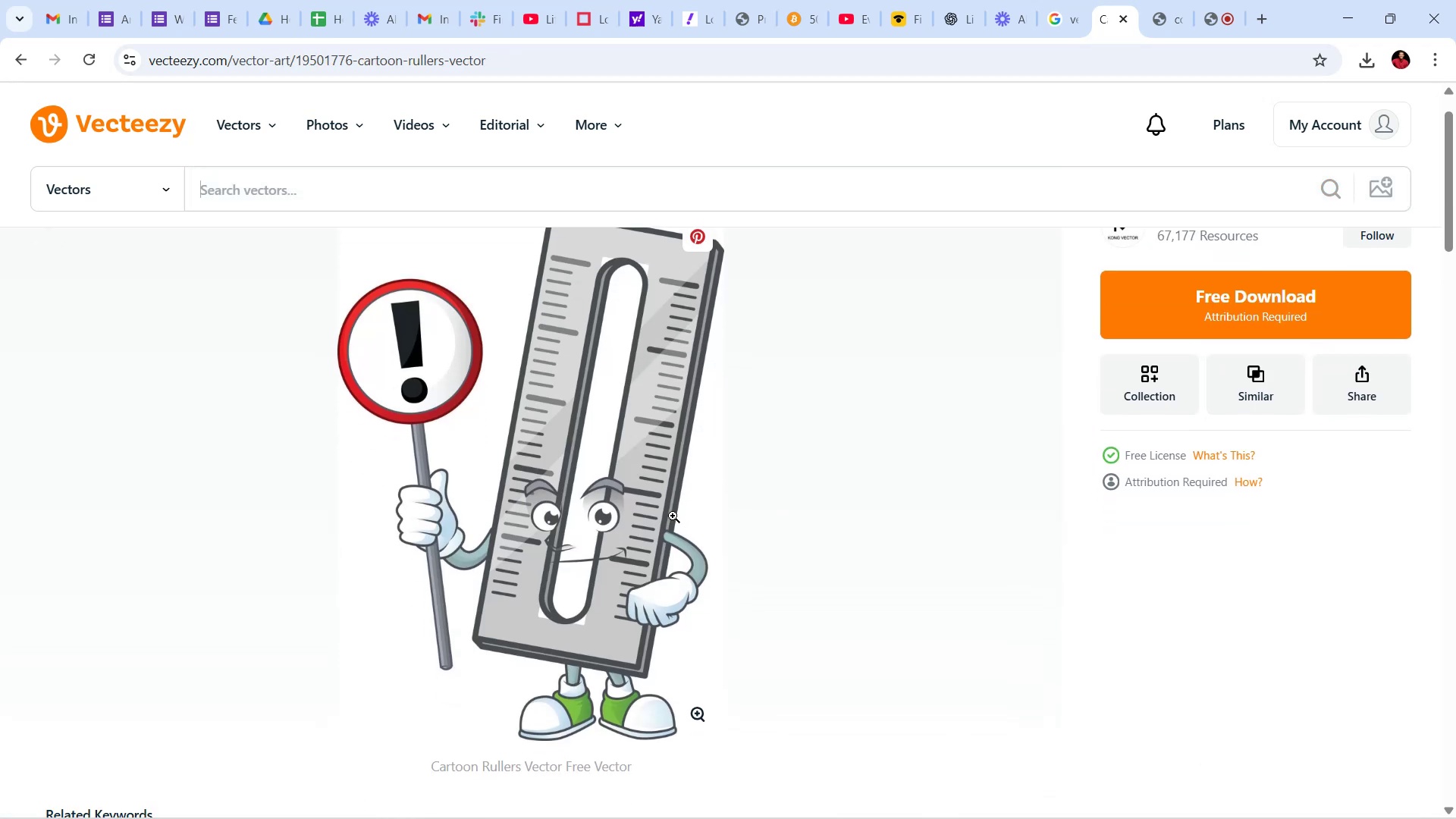 
scroll: coordinate [673, 515], scroll_direction: up, amount: 5.0
 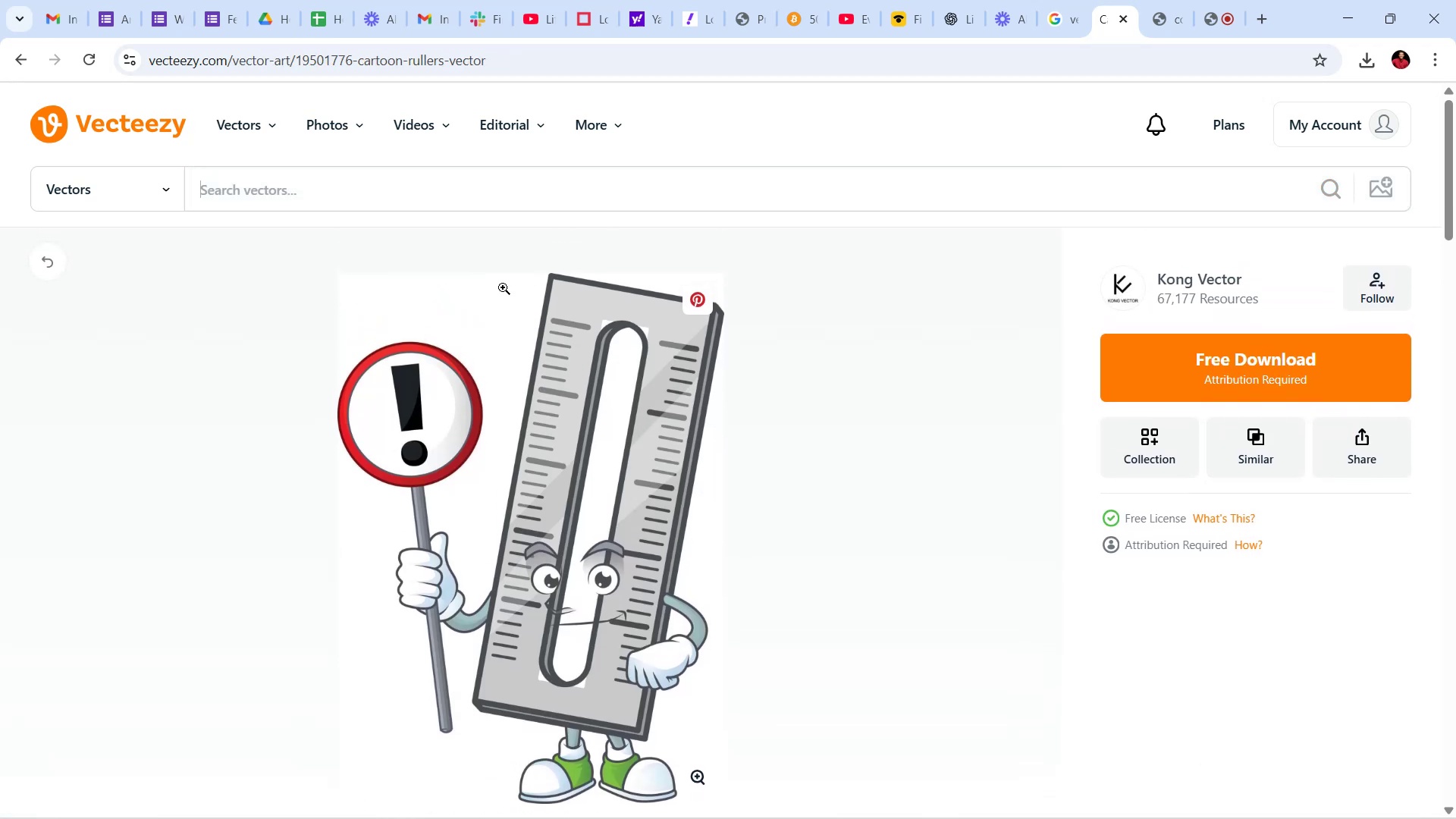 
mouse_move([723, 340])
 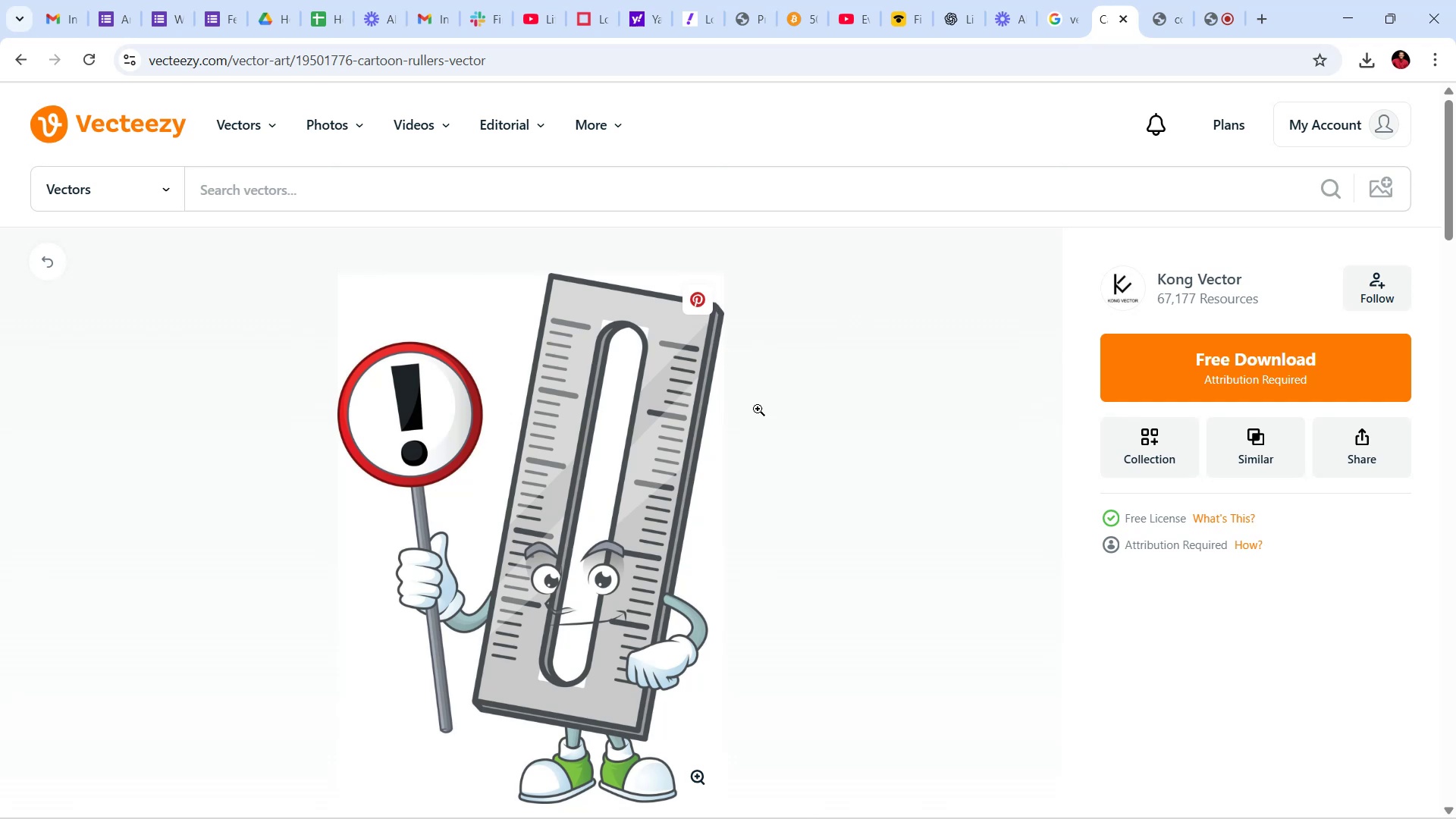 
scroll: coordinate [770, 425], scroll_direction: down, amount: 3.0
 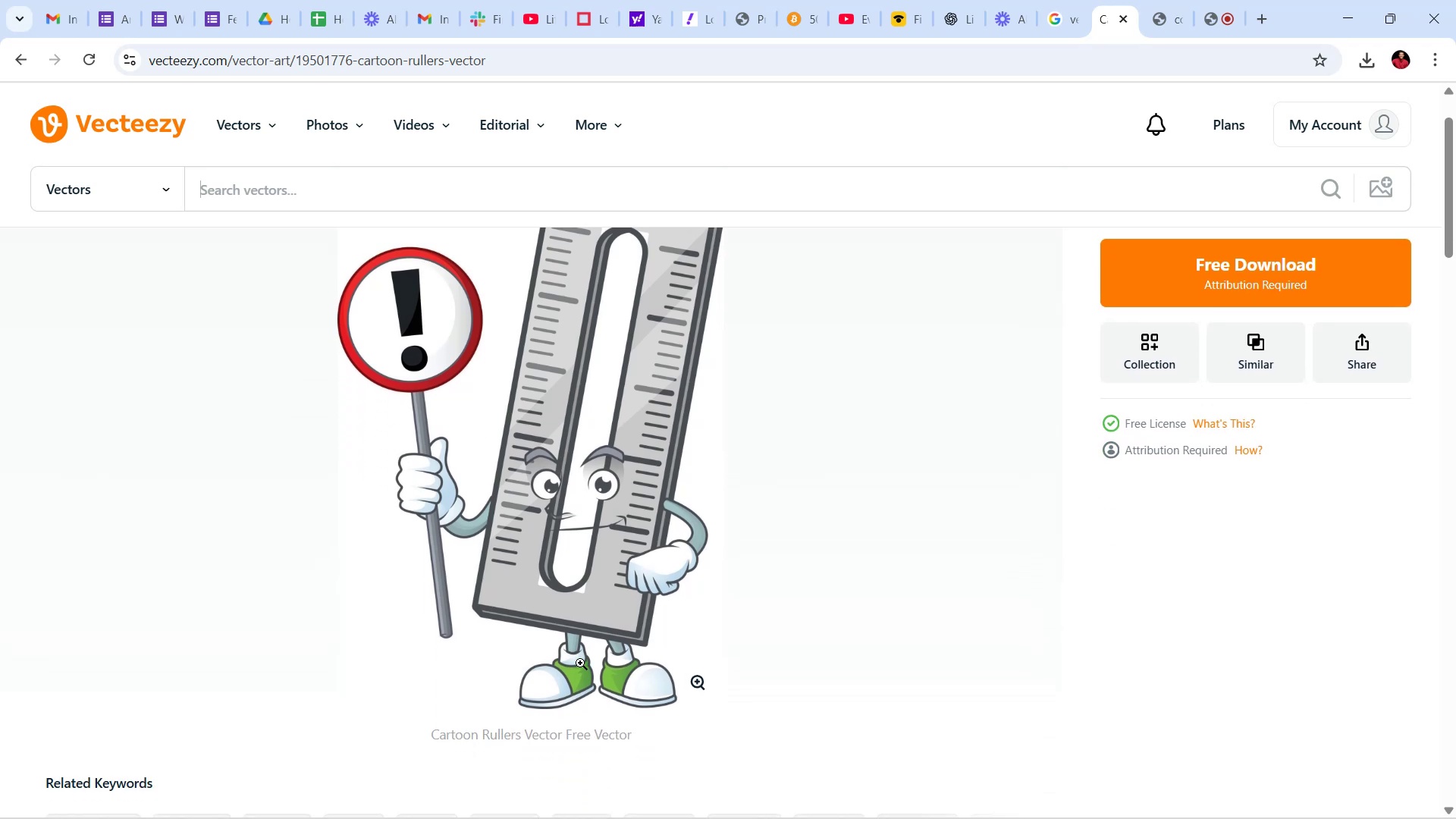 
scroll: coordinate [634, 588], scroll_direction: up, amount: 7.0
 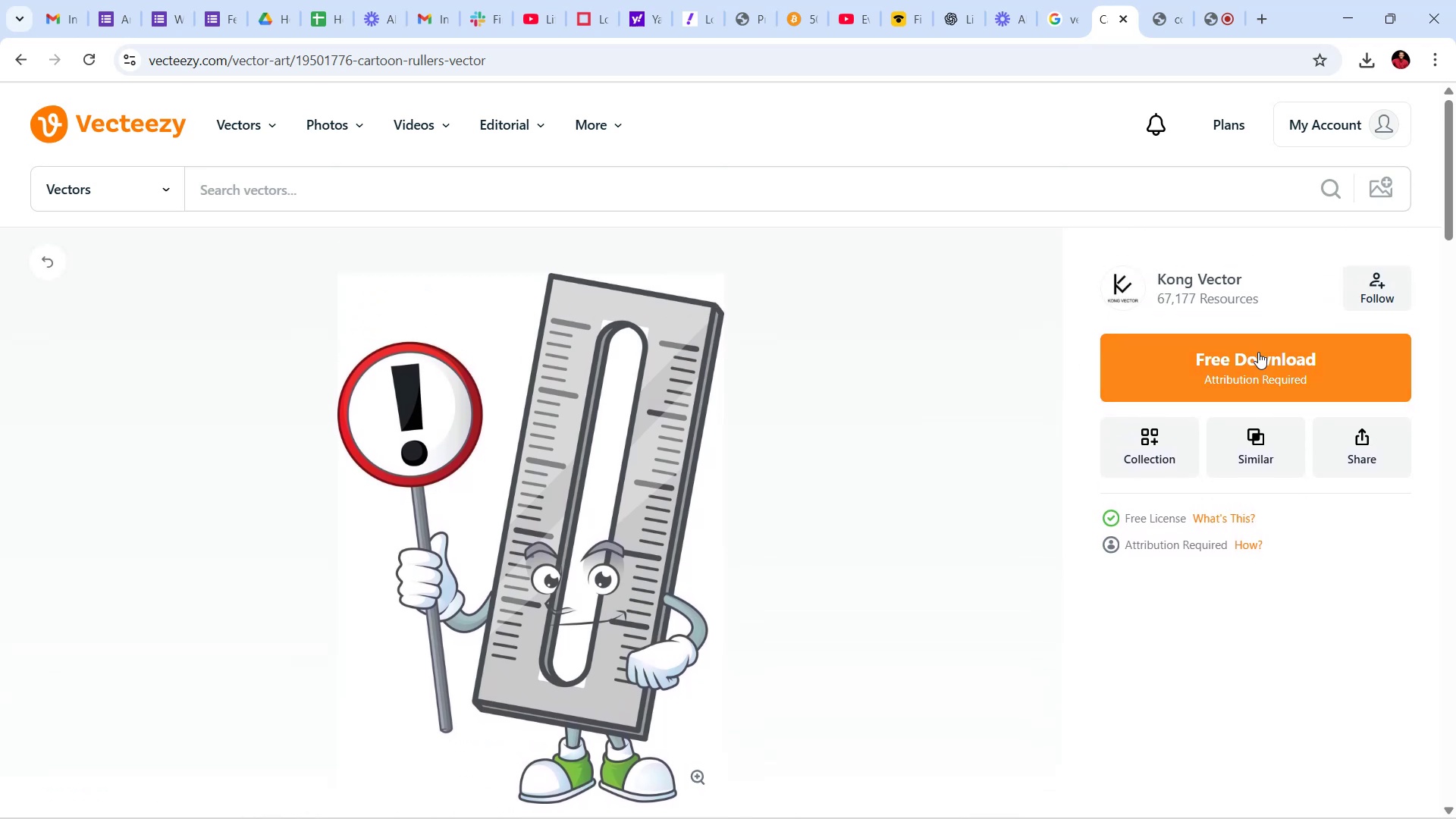 
left_click([1260, 352])
 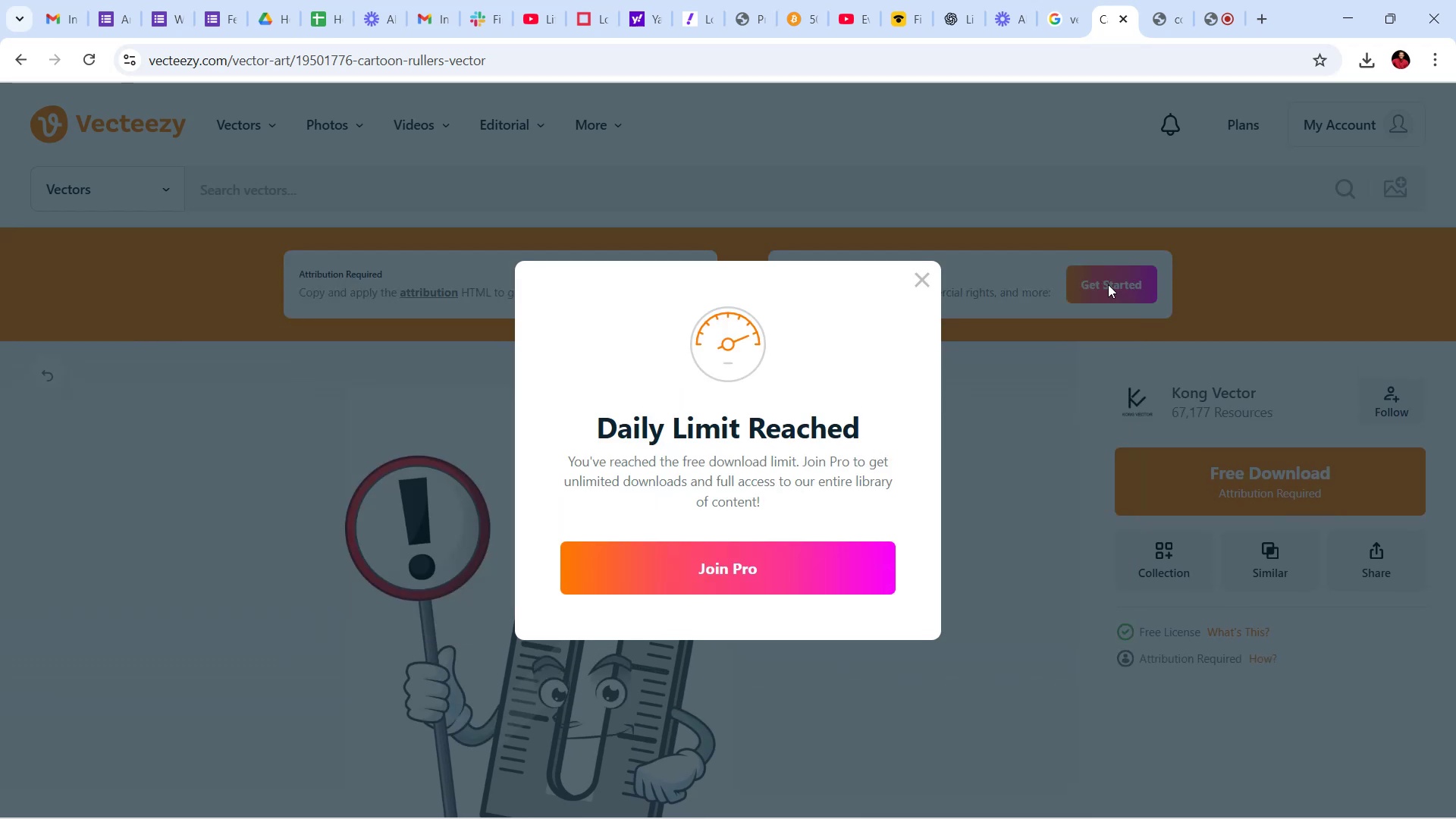 
wait(13.56)
 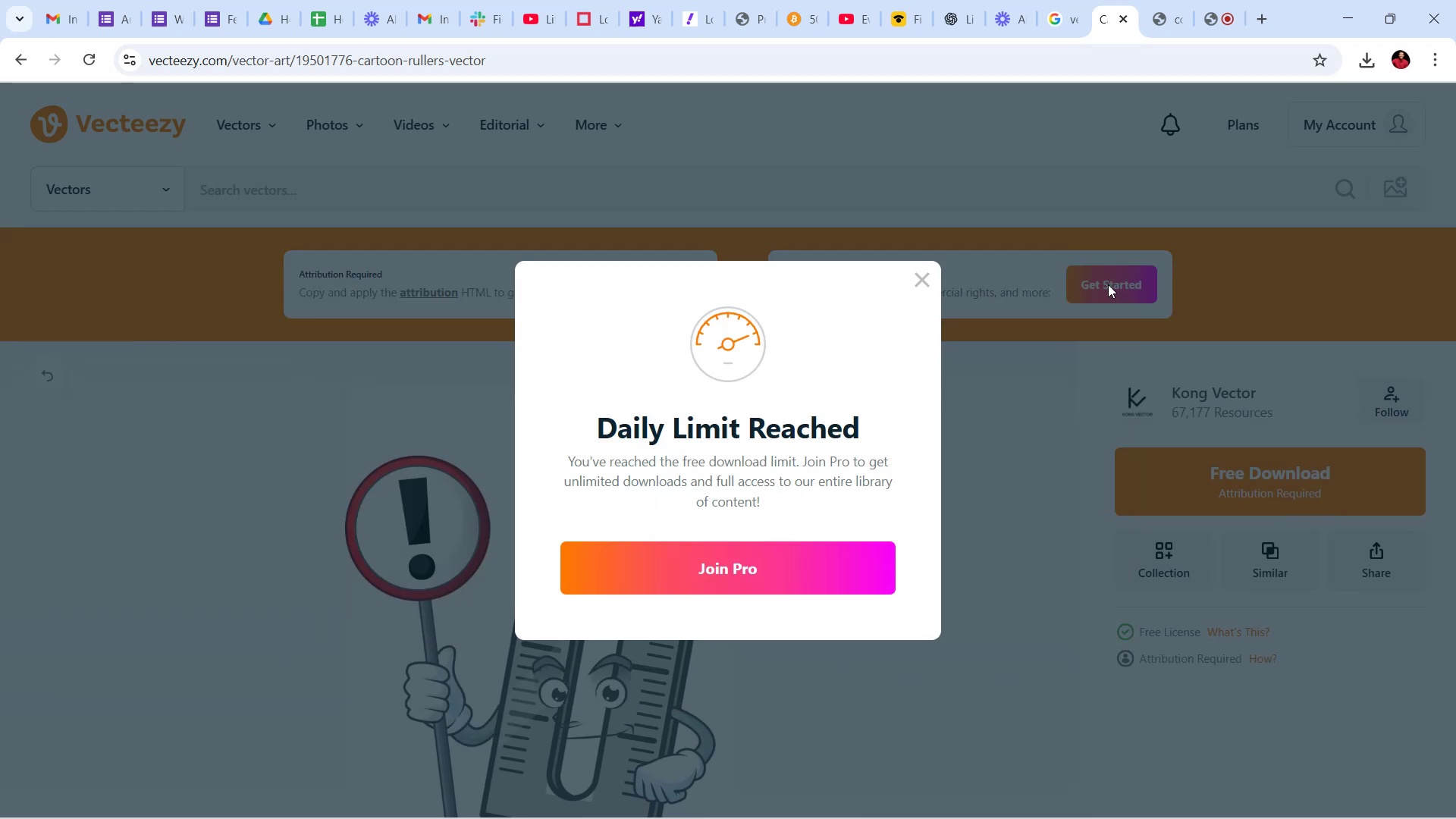 
scroll: coordinate [922, 437], scroll_direction: down, amount: 11.0
 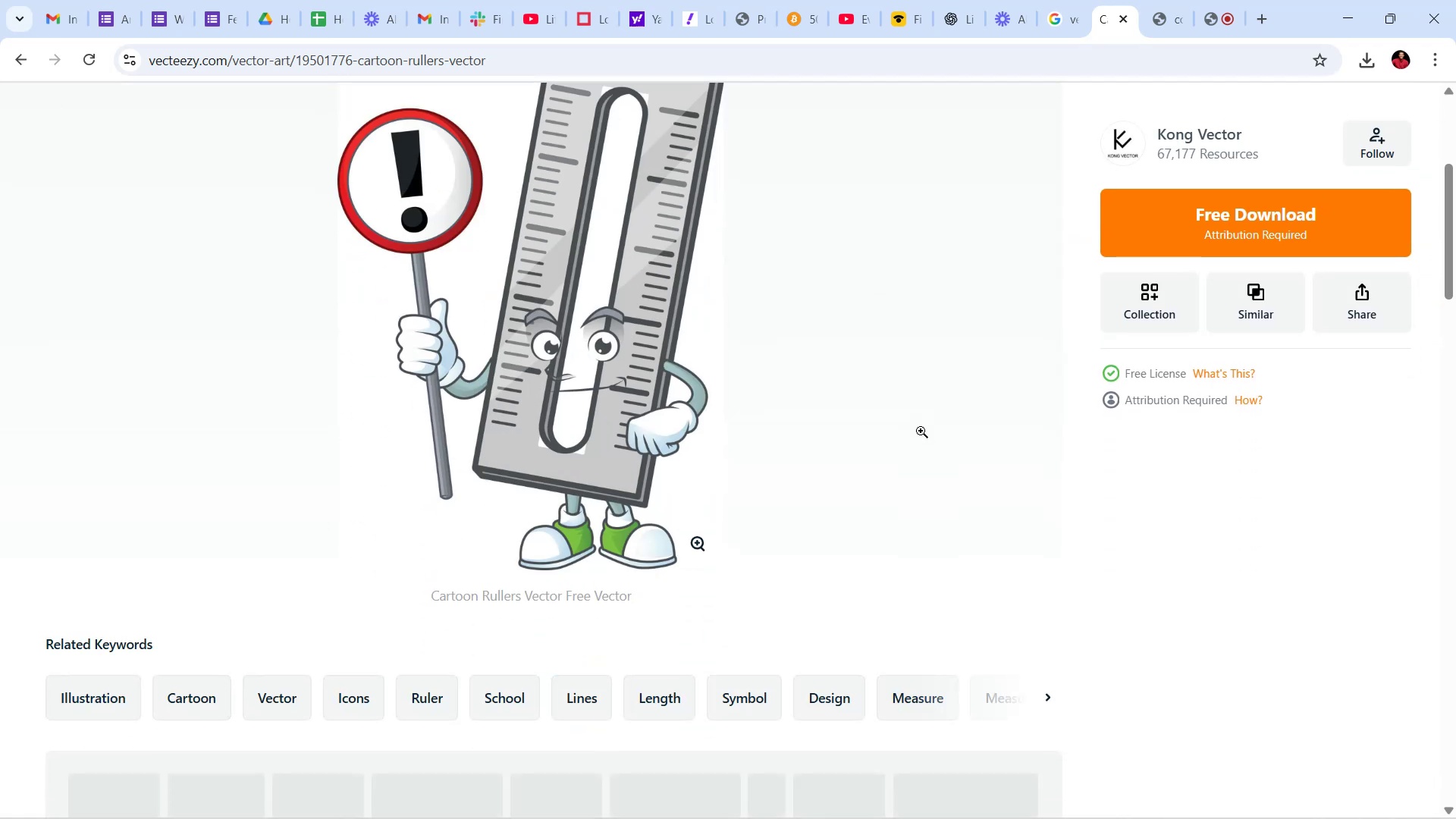 
scroll: coordinate [921, 432], scroll_direction: up, amount: 7.0
 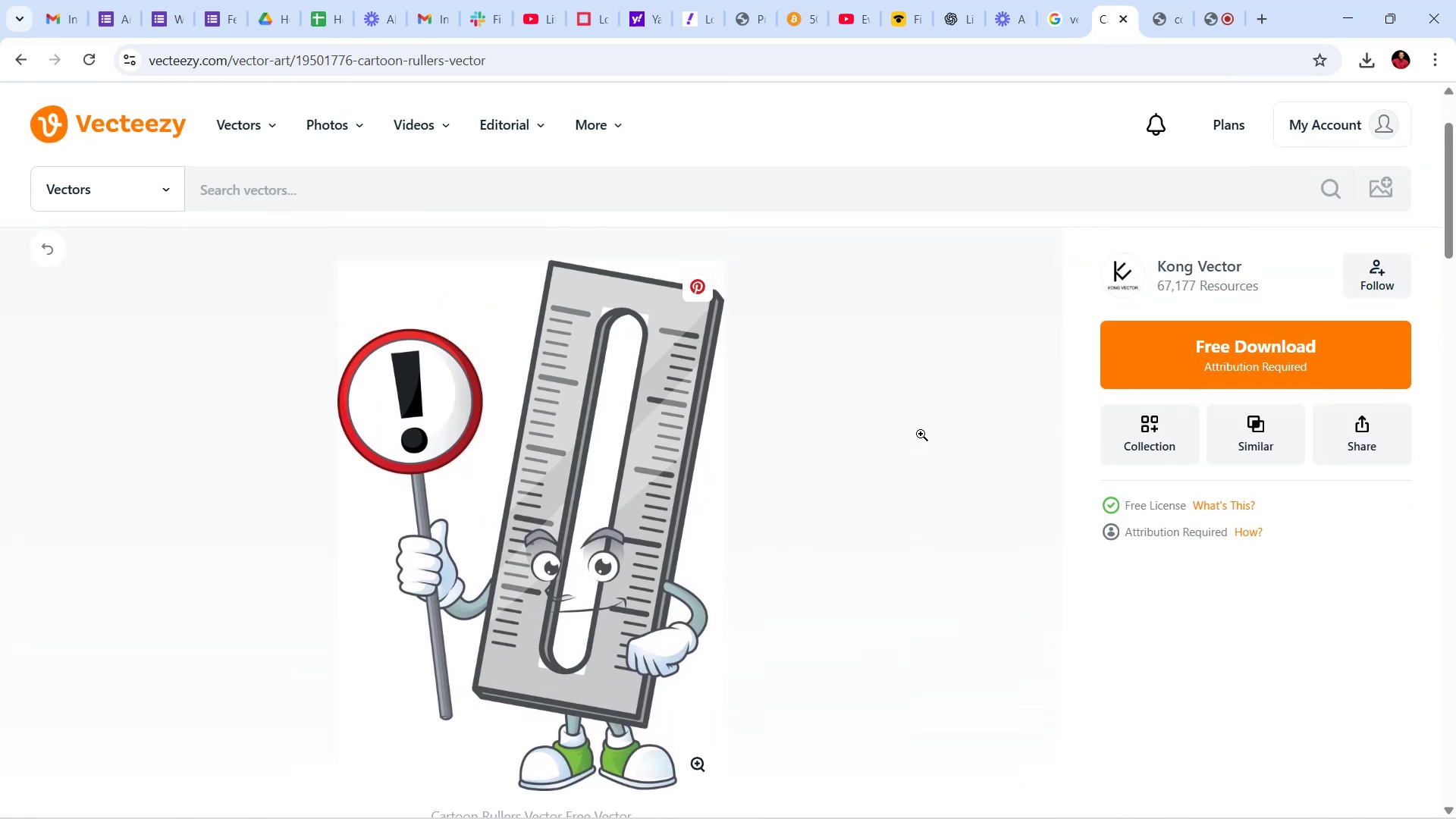 
scroll: coordinate [921, 434], scroll_direction: down, amount: 1.0
 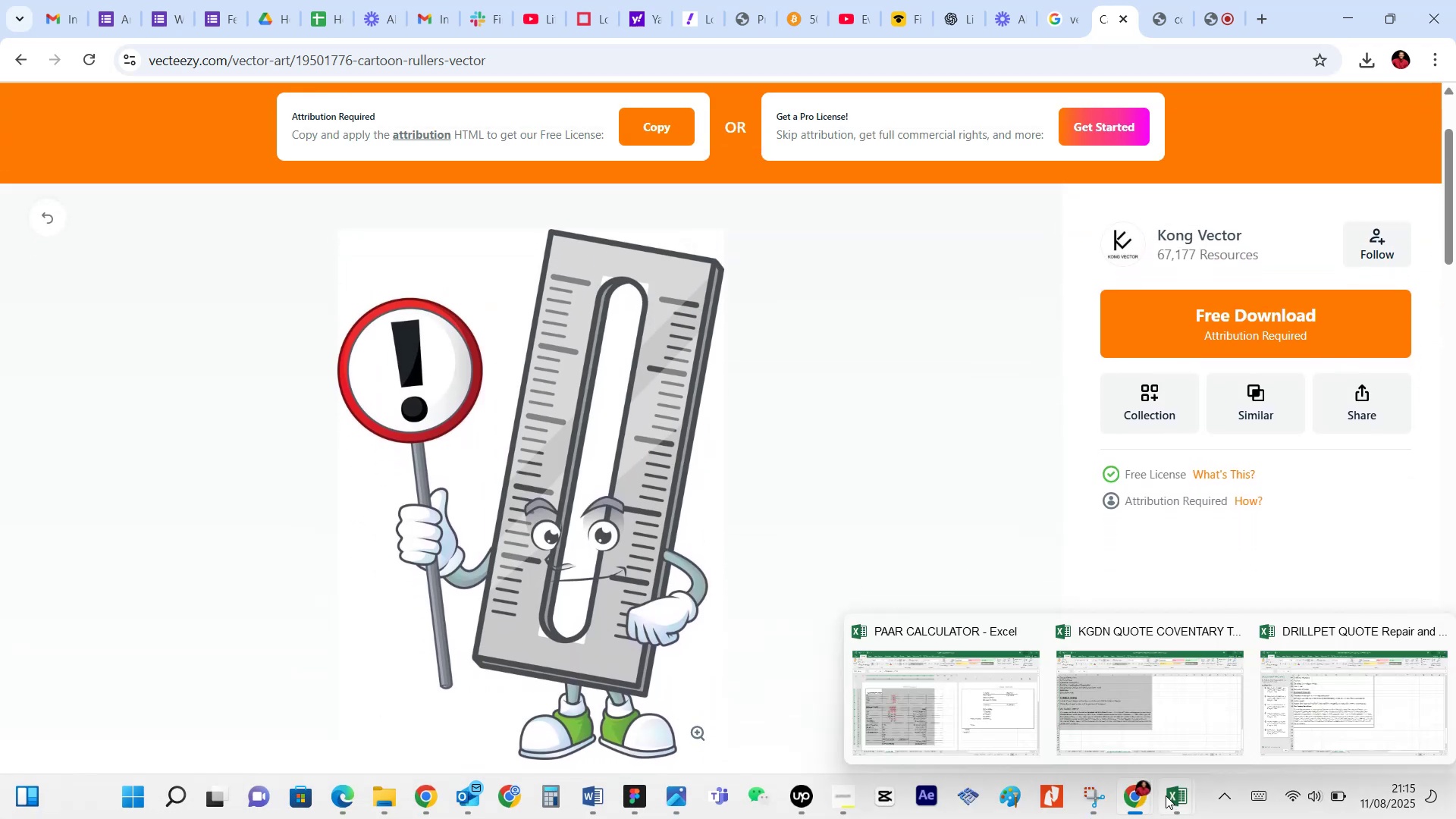 
wait(5.25)
 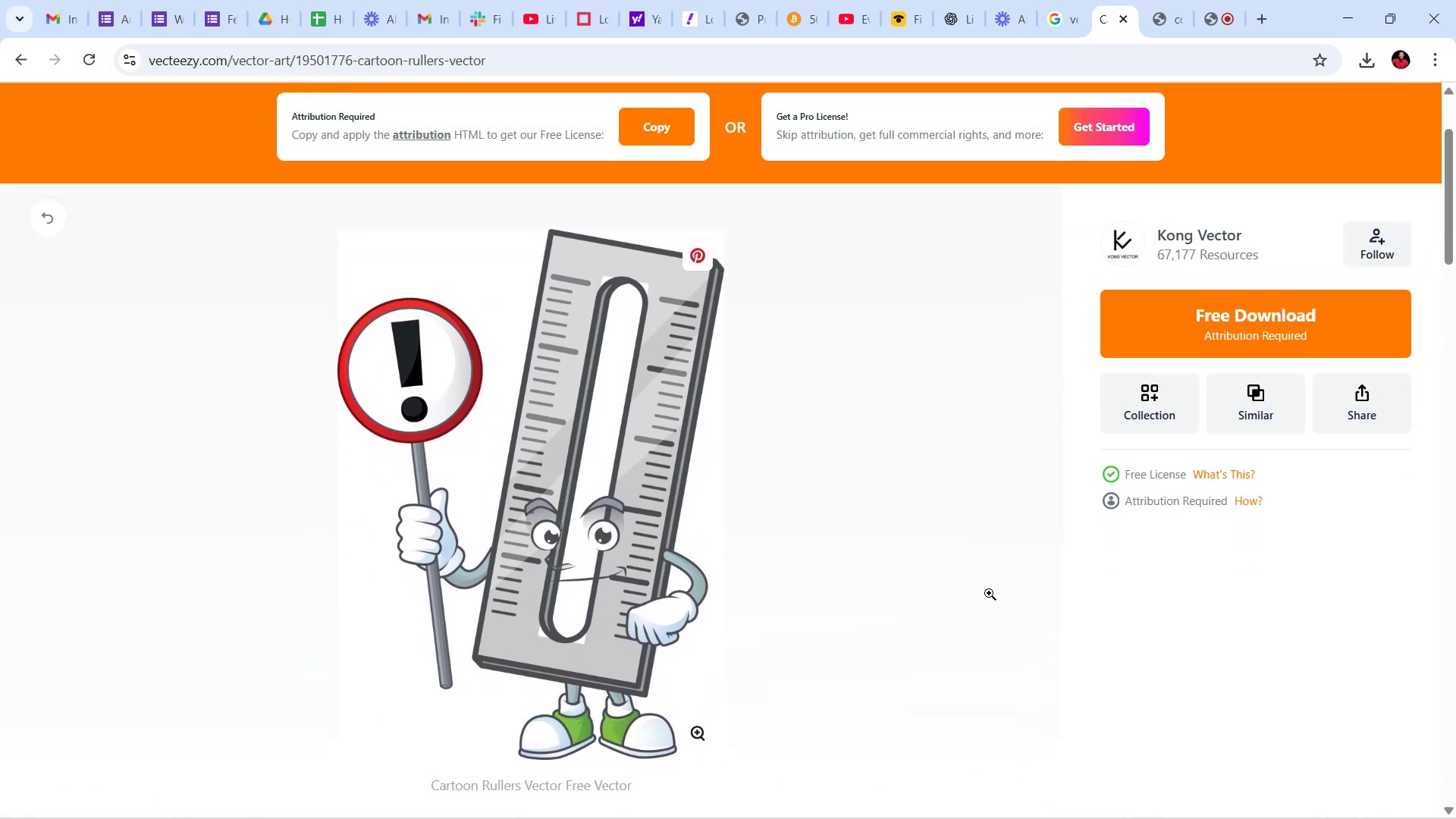 
left_click([1091, 802])
 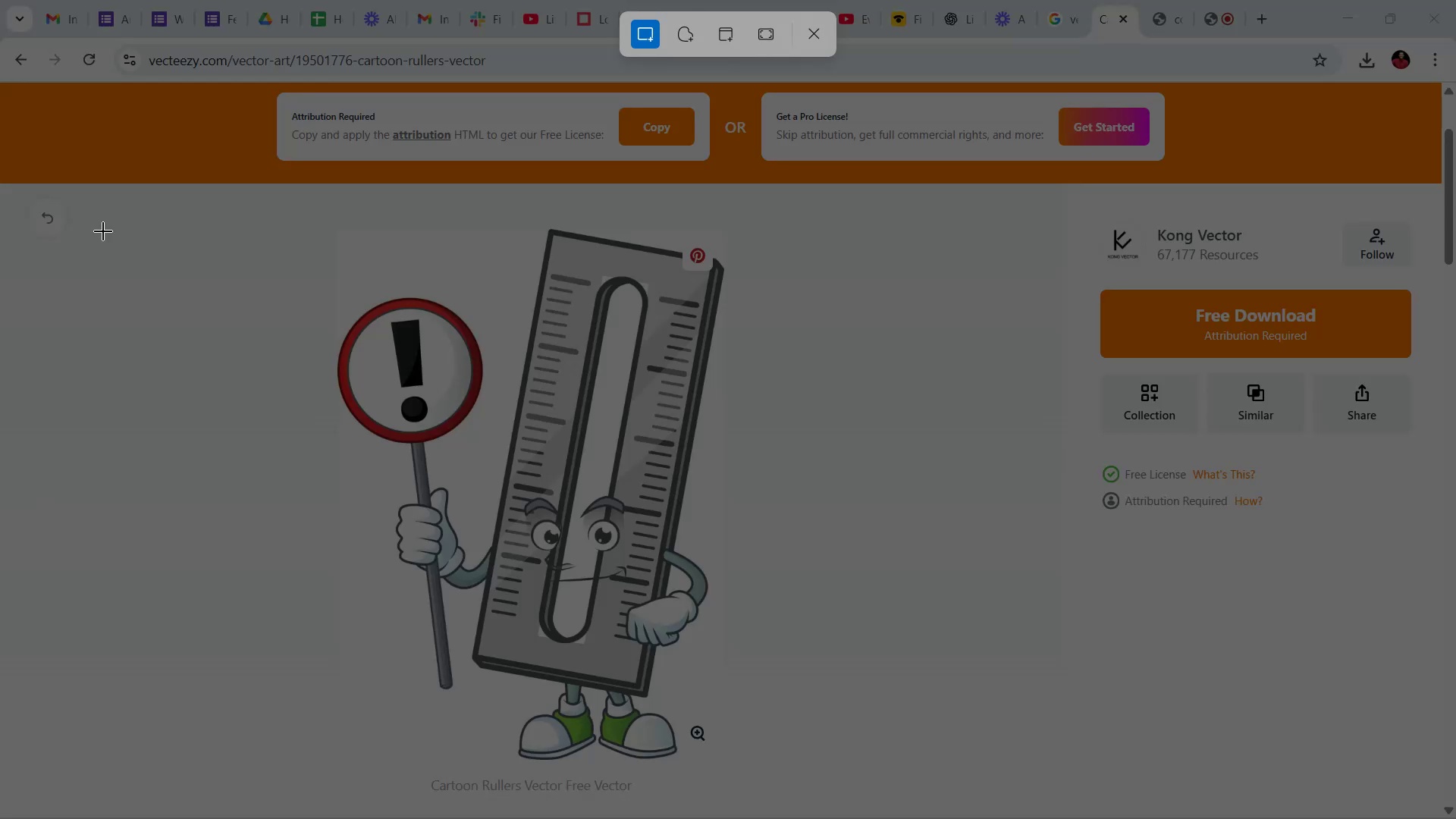 
wait(5.21)
 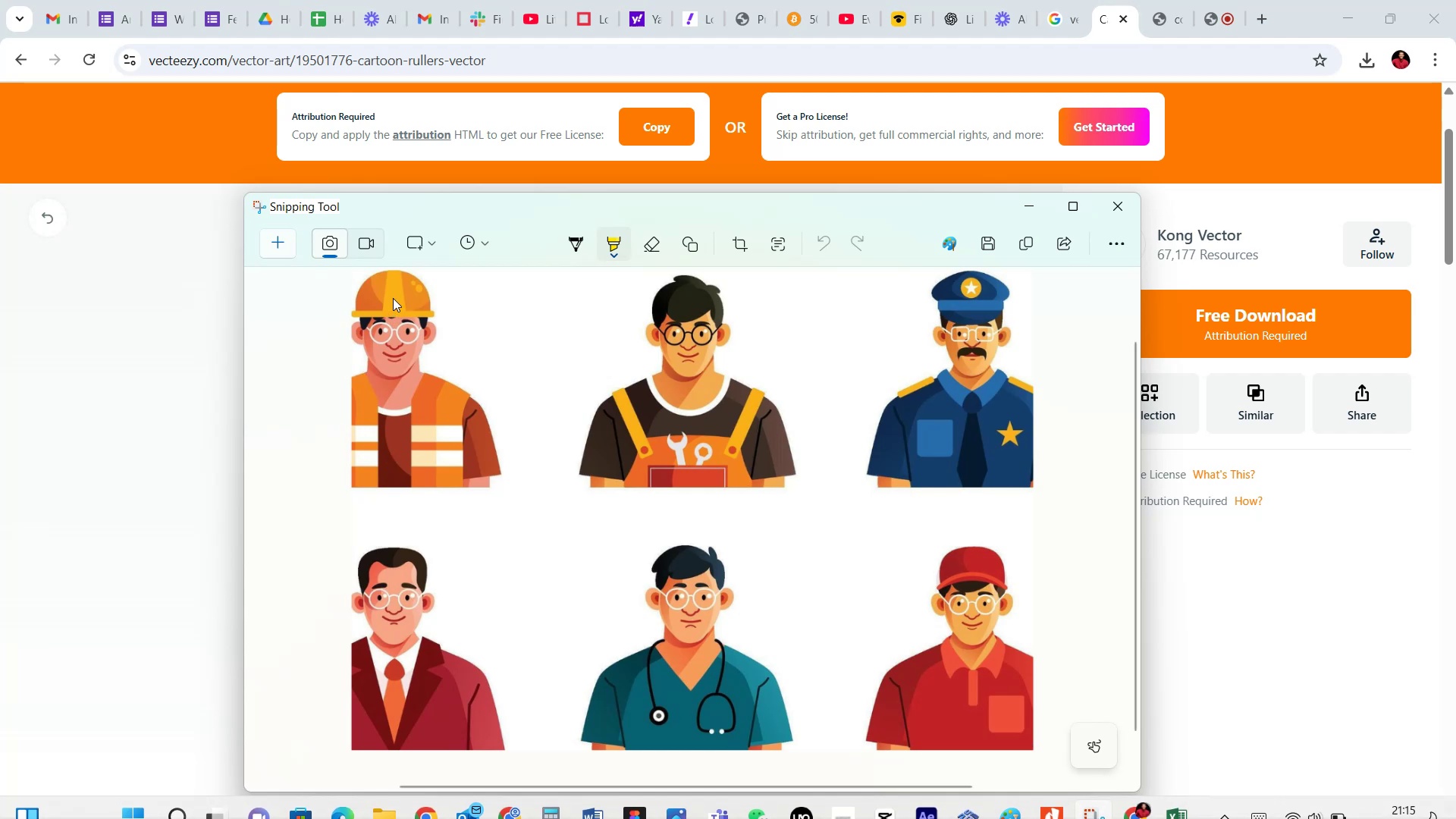 
left_click([1194, 558])
 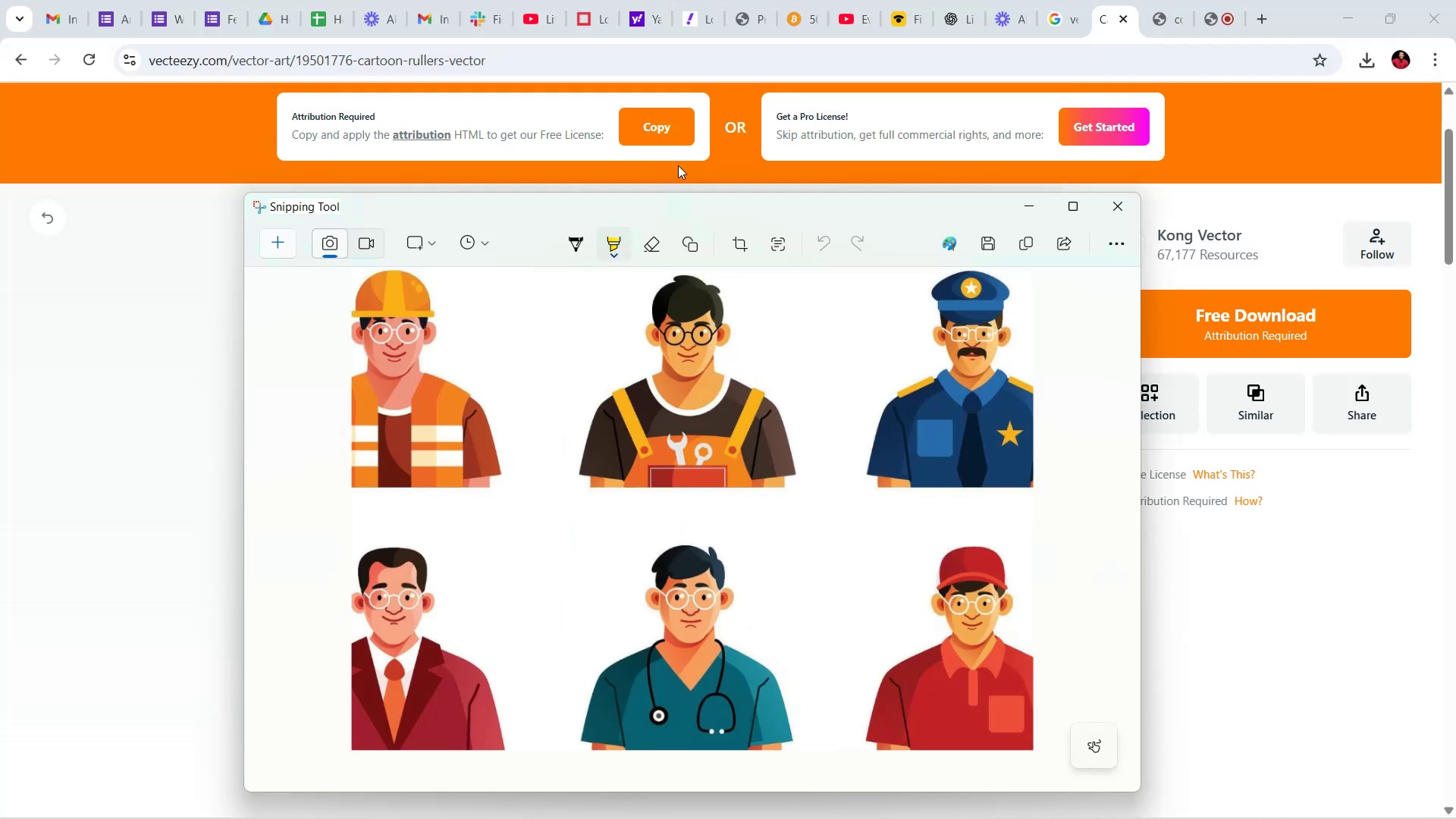 
left_click_drag(start_coordinate=[692, 206], to_coordinate=[1432, 387])
 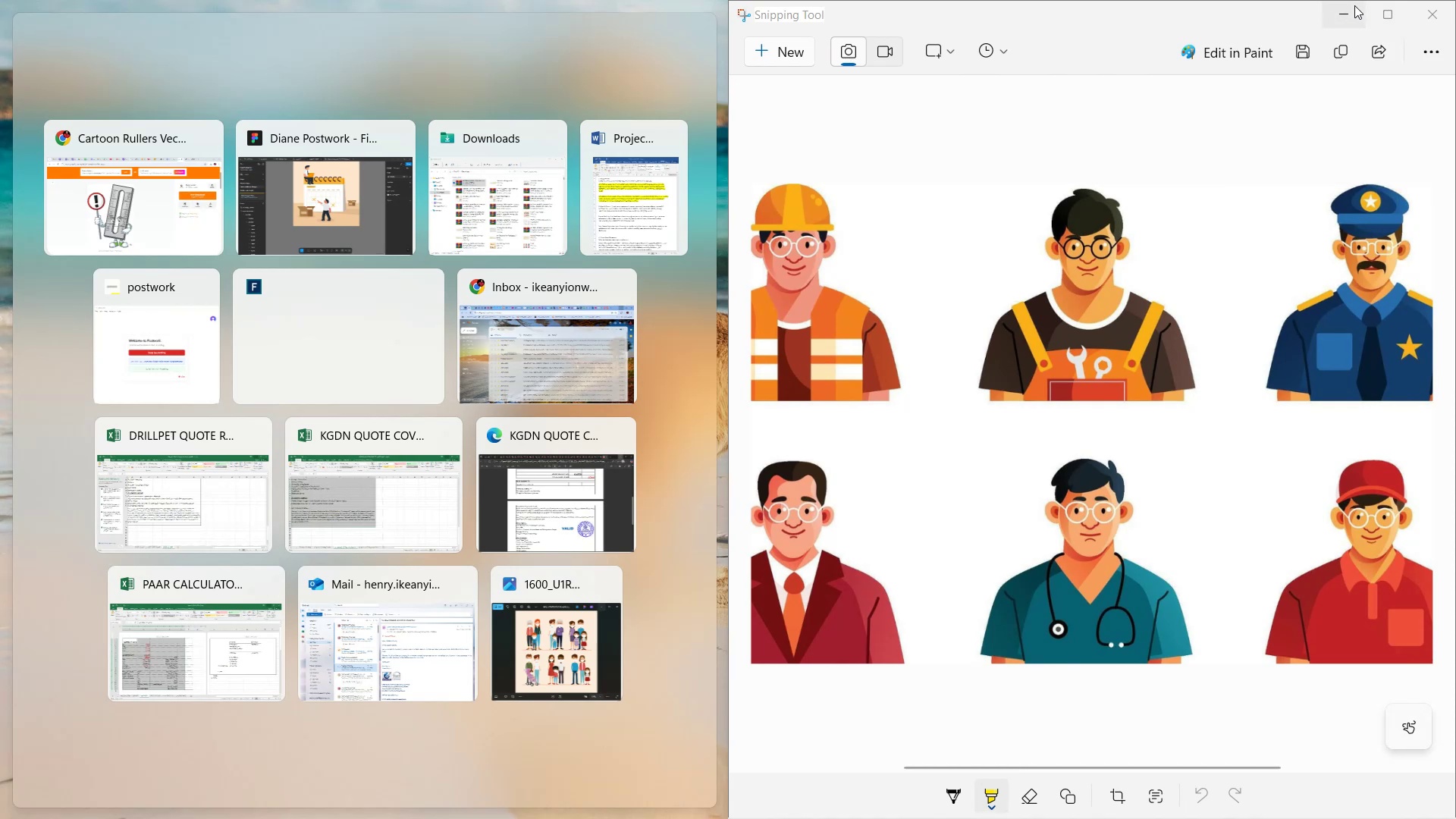 
left_click([1354, 5])
 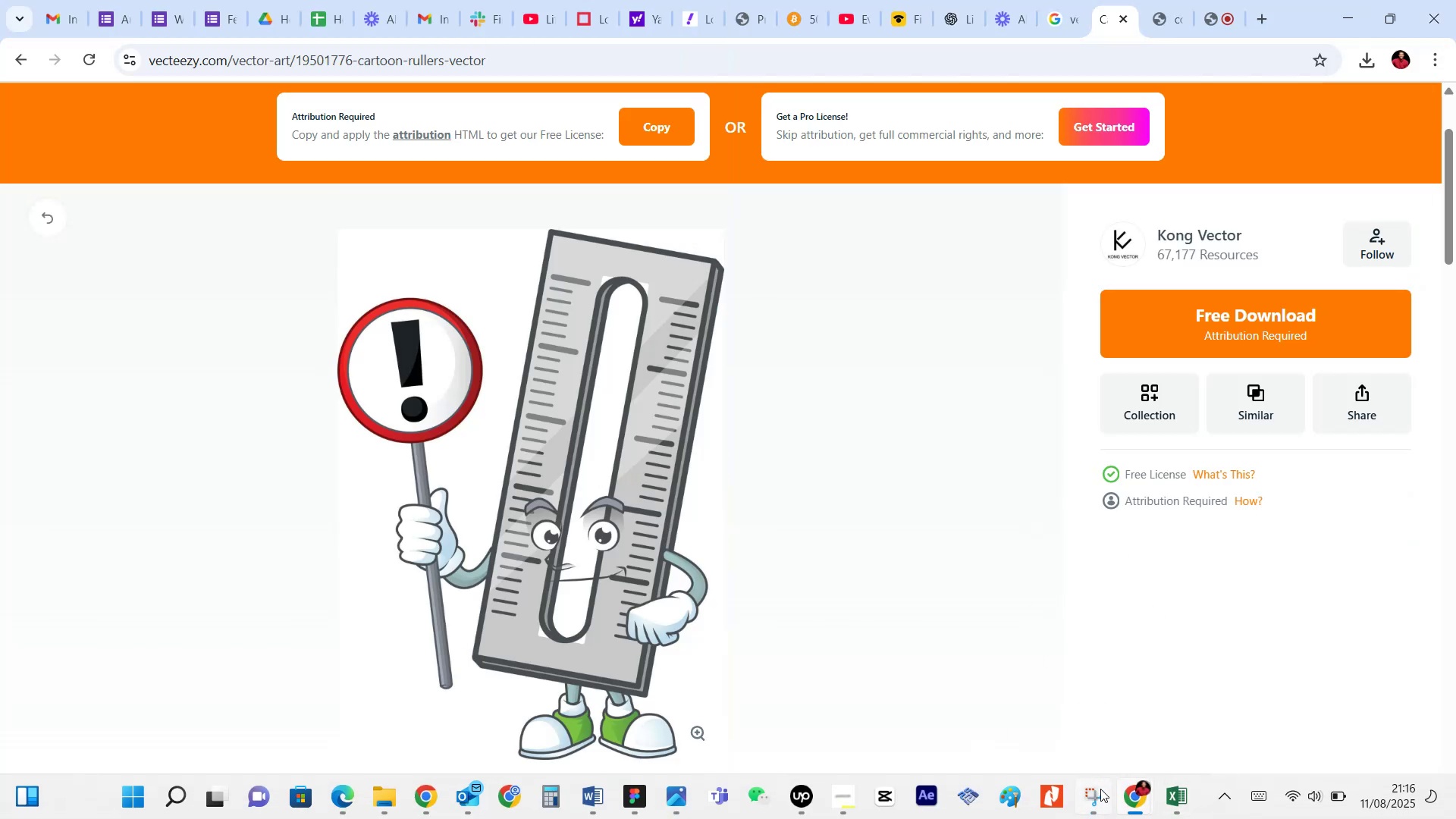 
left_click_drag(start_coordinate=[1113, 20], to_coordinate=[1287, 196])
 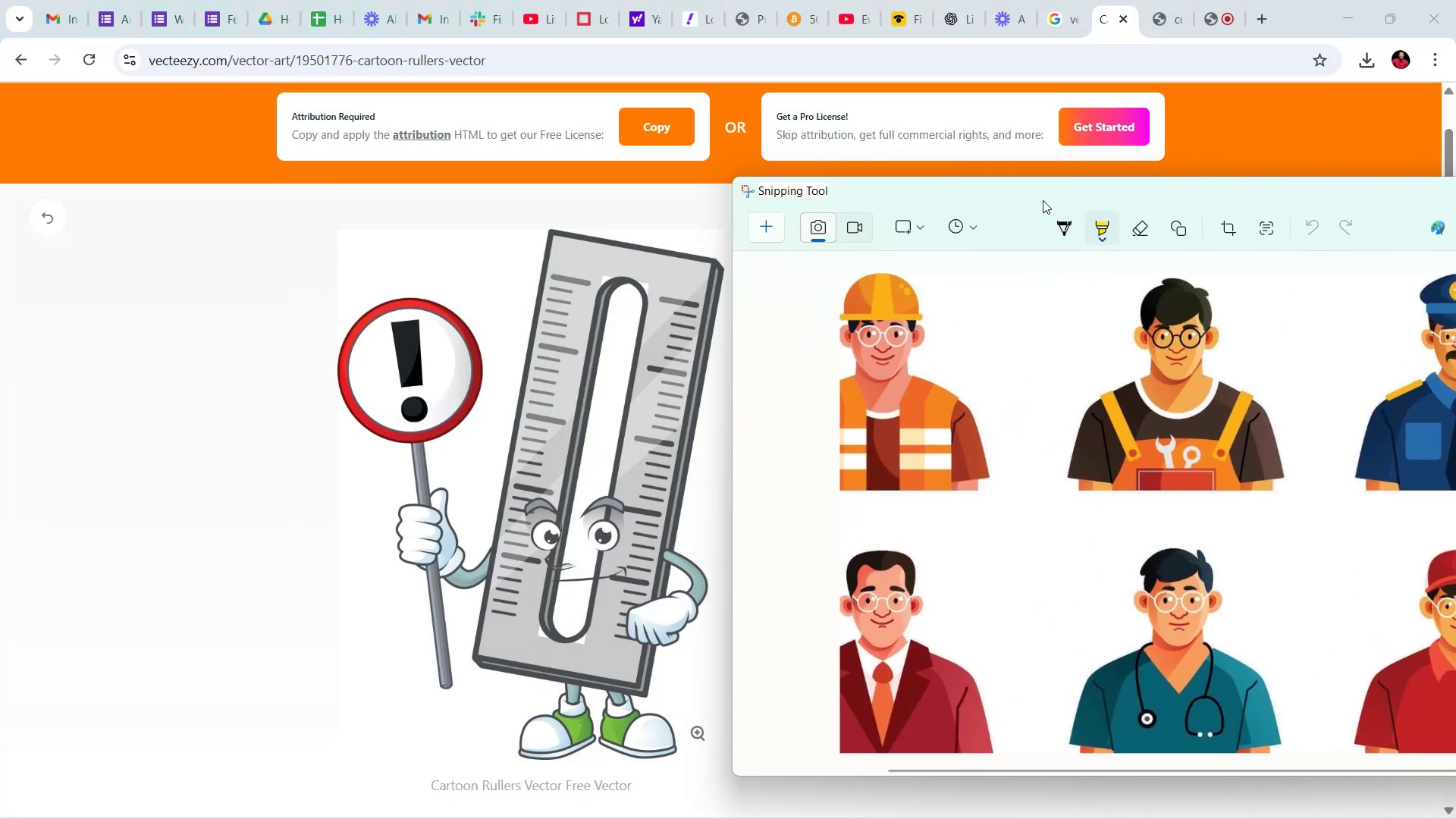 
left_click_drag(start_coordinate=[1028, 189], to_coordinate=[1210, 209])
 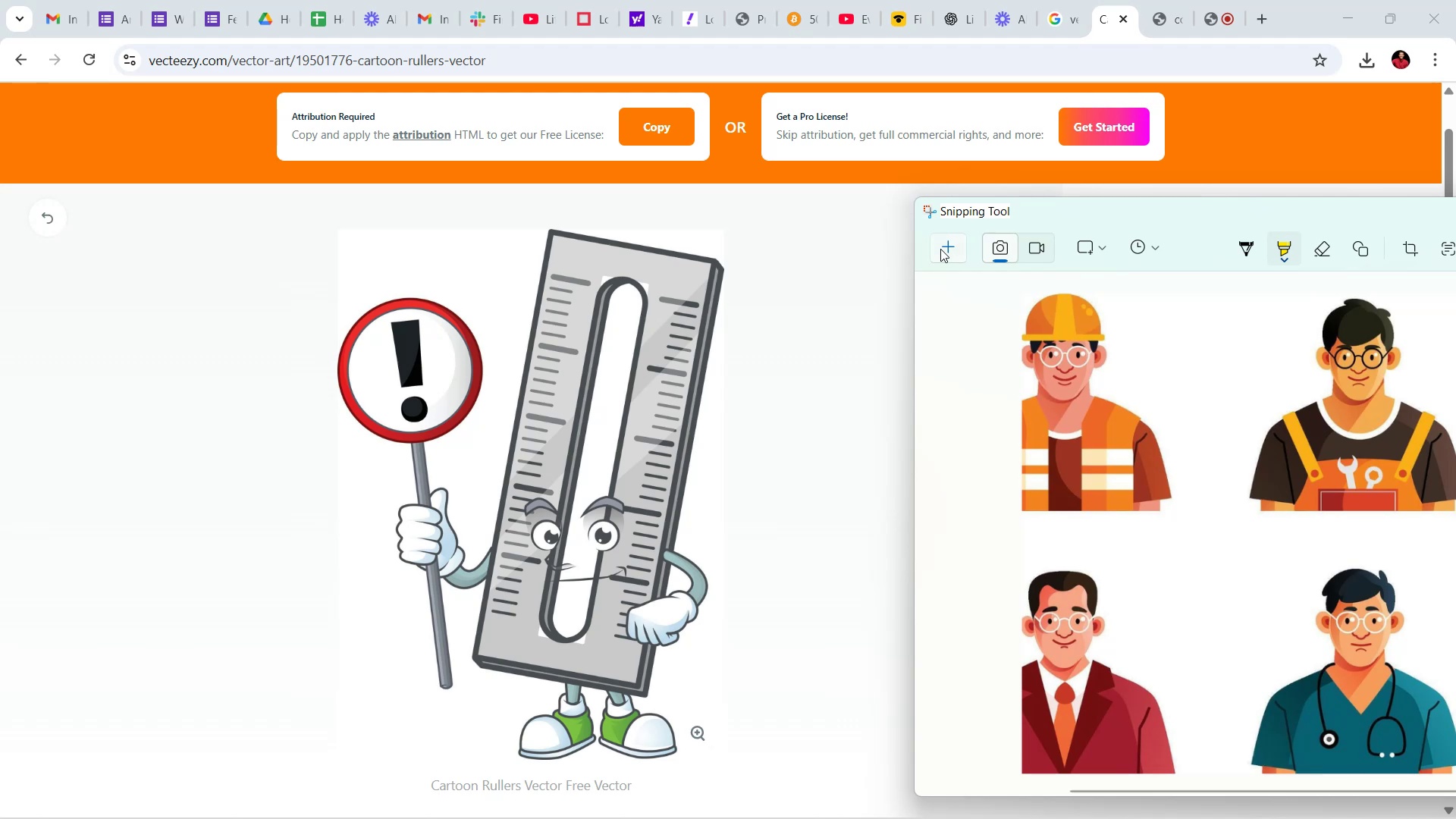 
left_click([949, 242])
 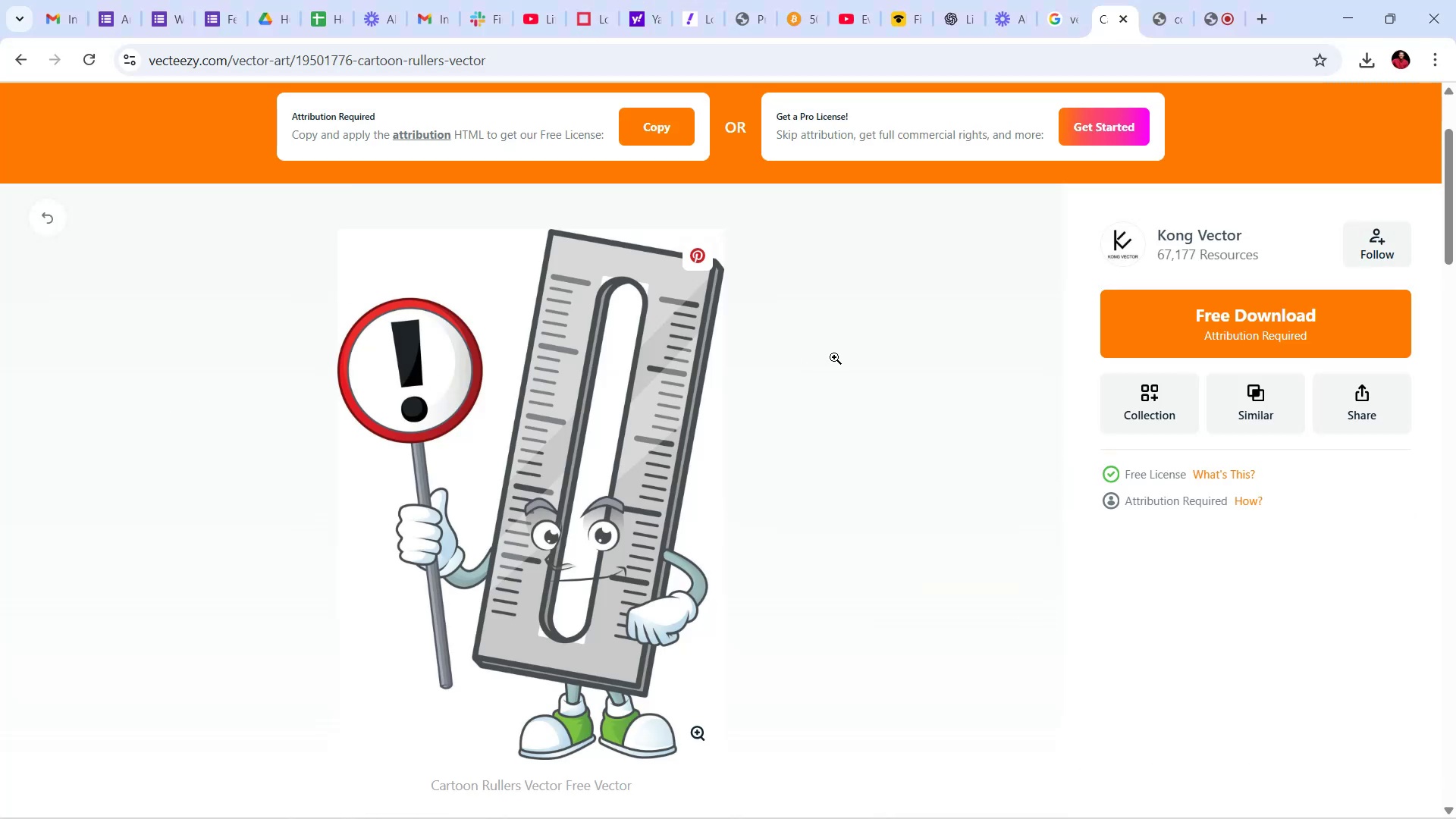 
wait(12.28)
 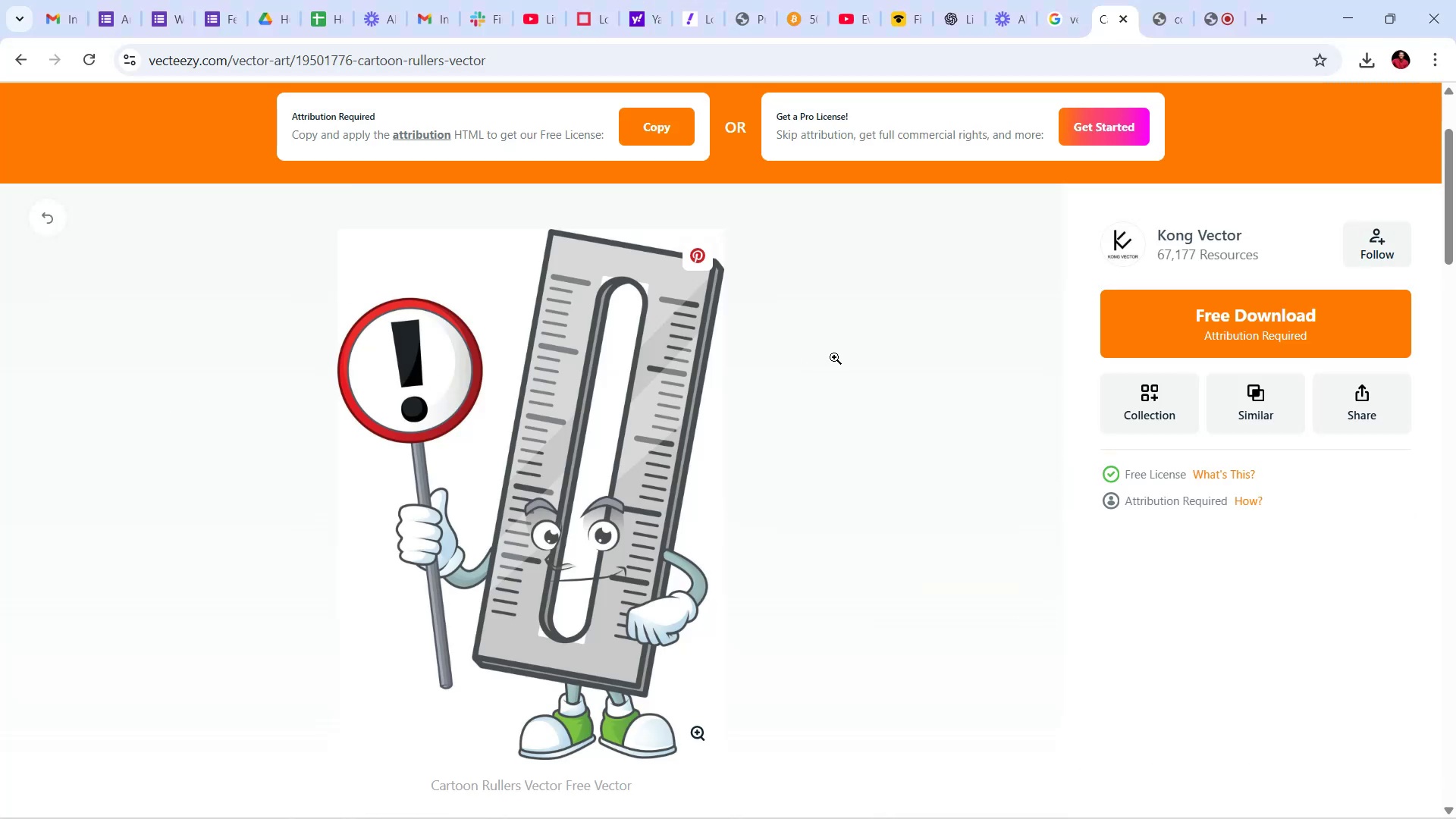 
left_click([1091, 792])
 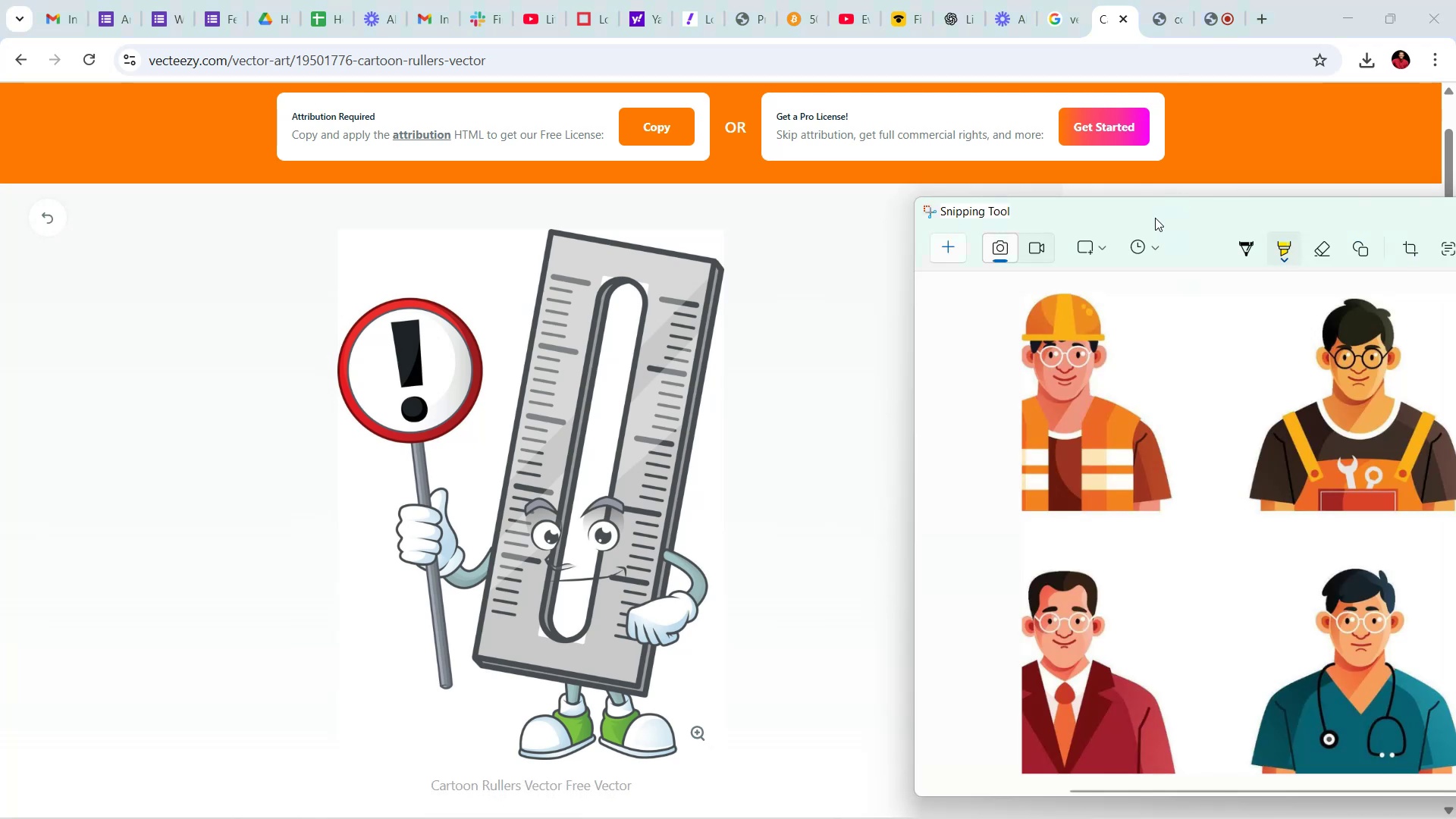 
left_click_drag(start_coordinate=[1160, 204], to_coordinate=[1330, 494])
 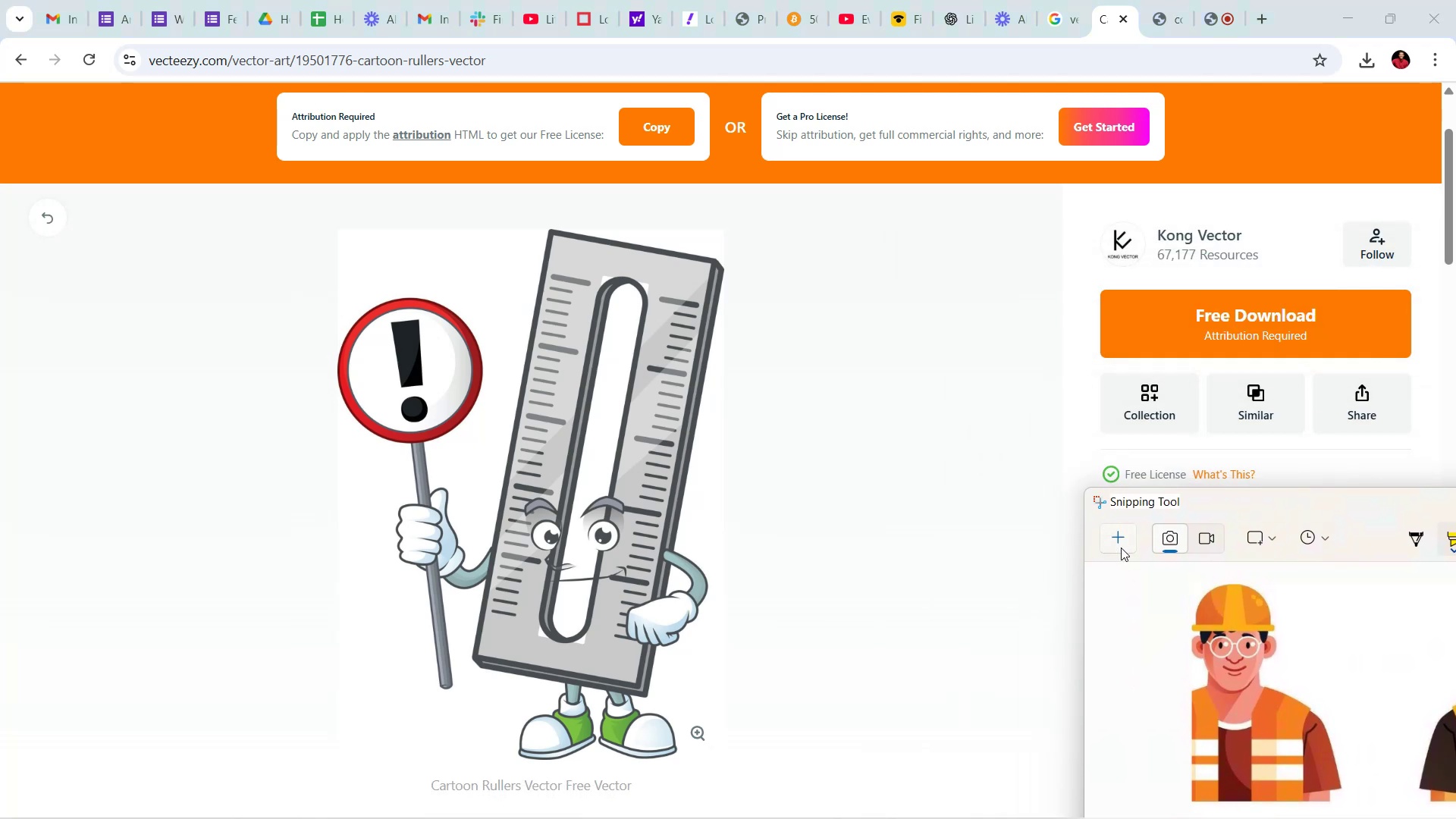 
left_click([1123, 542])
 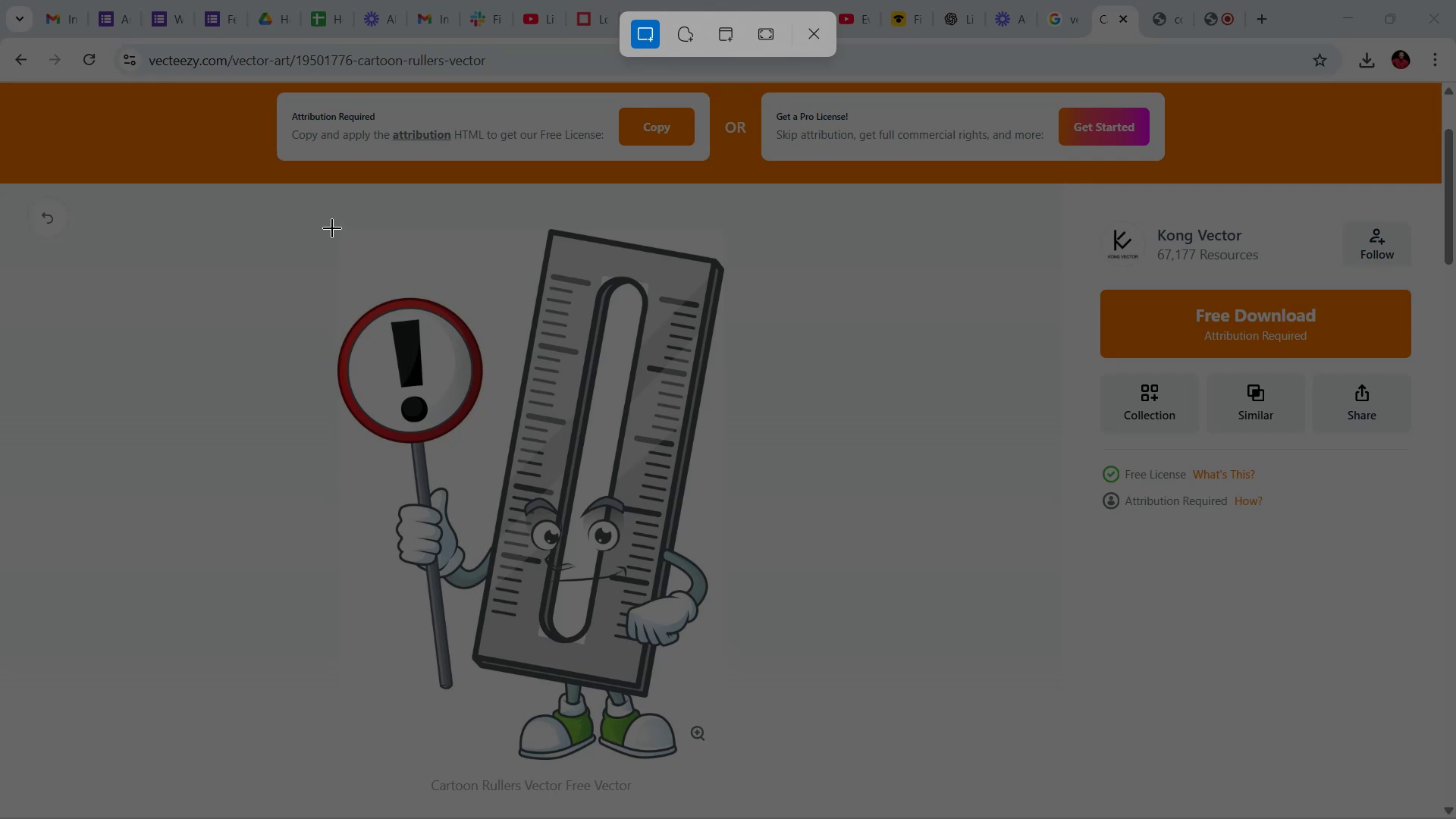 
left_click_drag(start_coordinate=[339, 228], to_coordinate=[767, 761])
 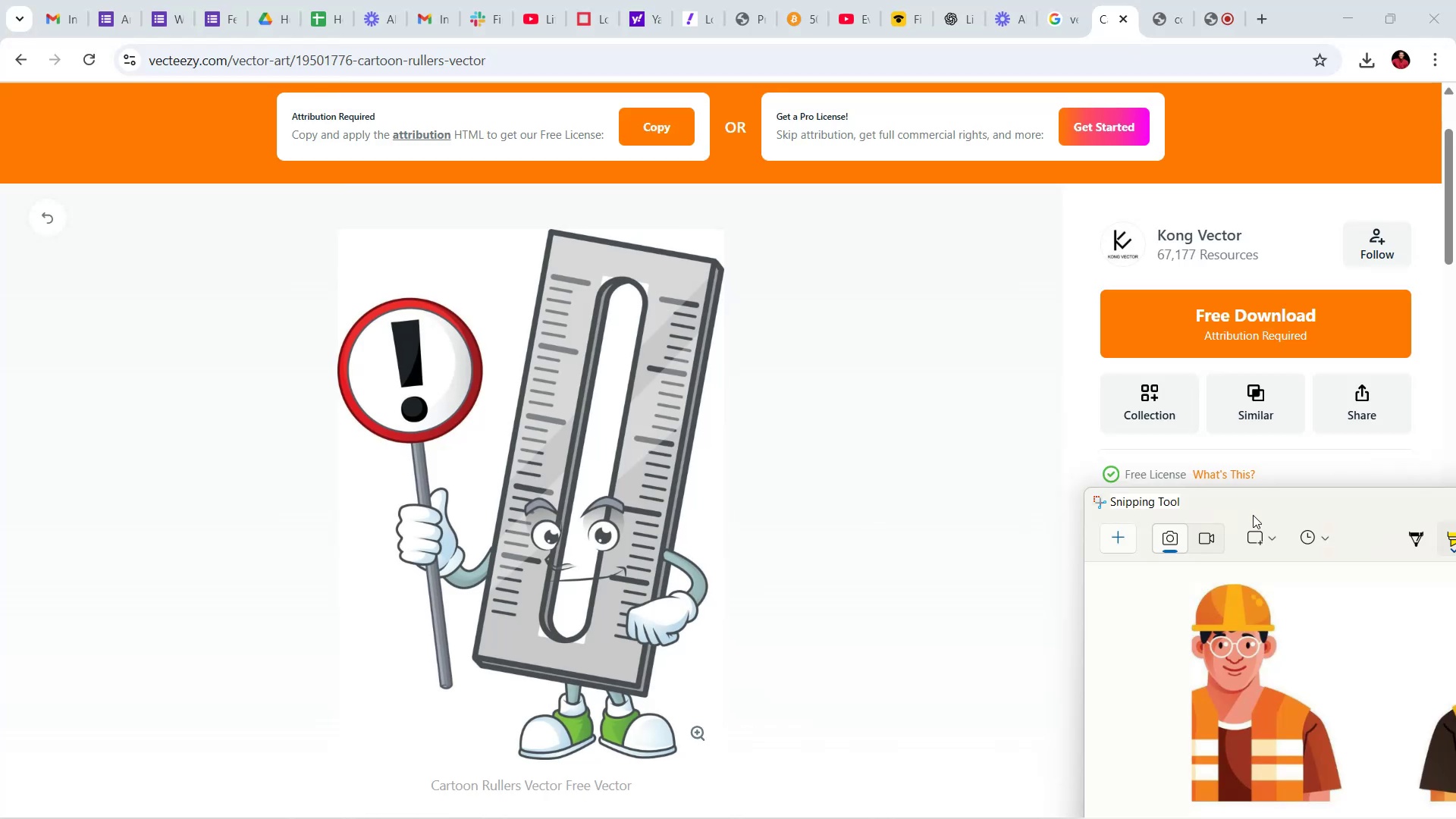 
left_click_drag(start_coordinate=[1272, 500], to_coordinate=[365, 104])
 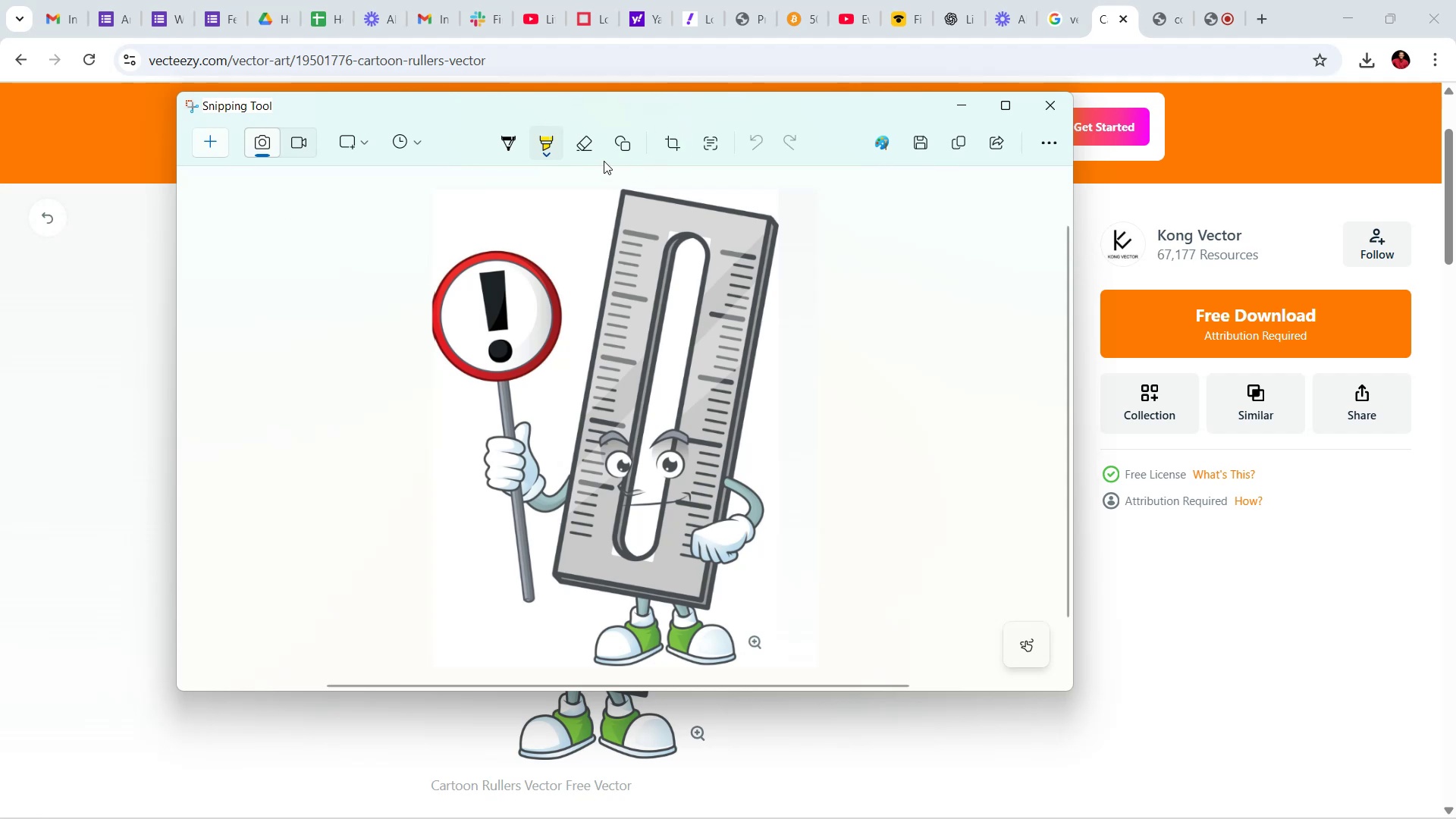 
left_click([619, 143])
 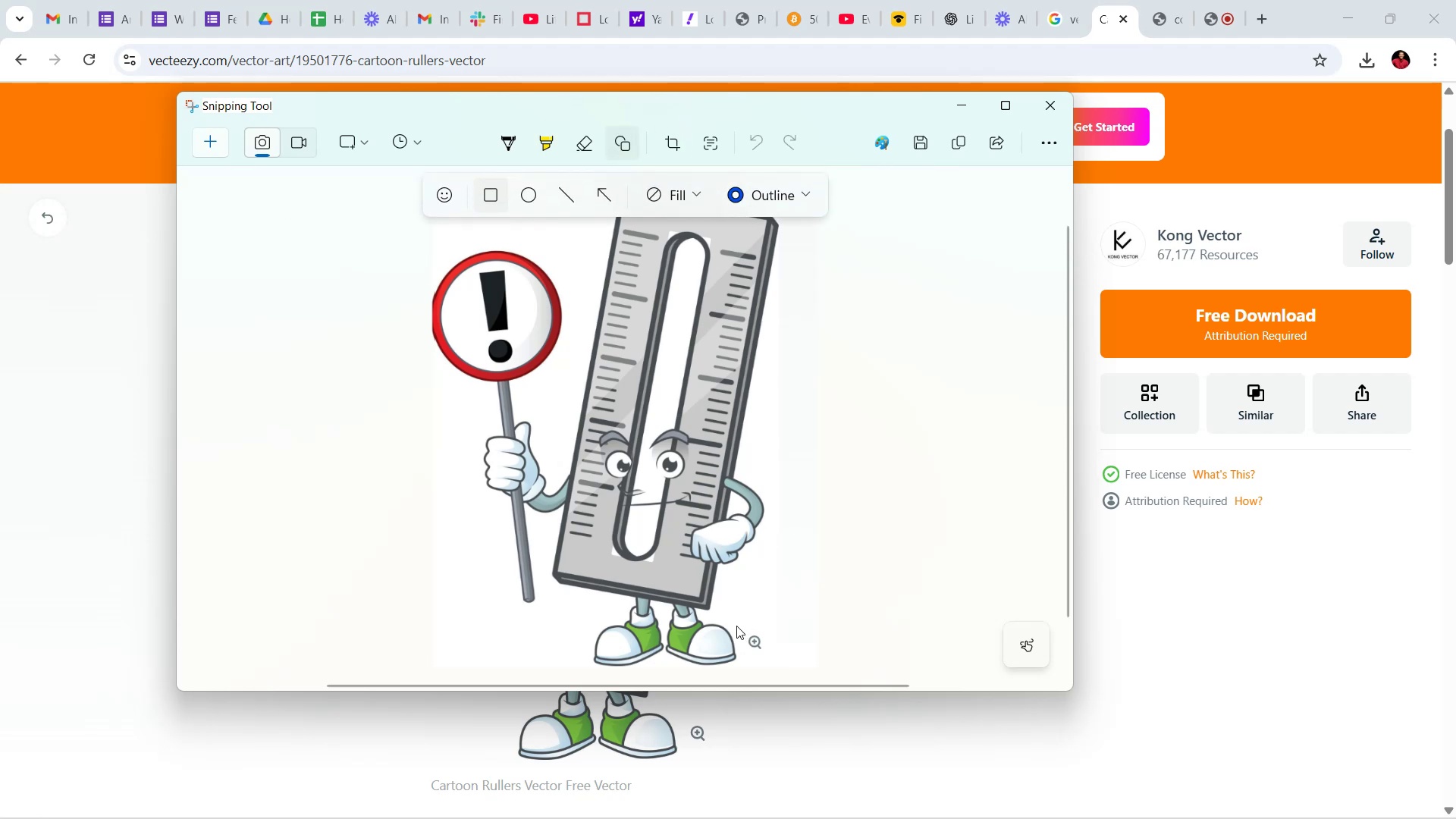 
left_click_drag(start_coordinate=[736, 610], to_coordinate=[792, 658])
 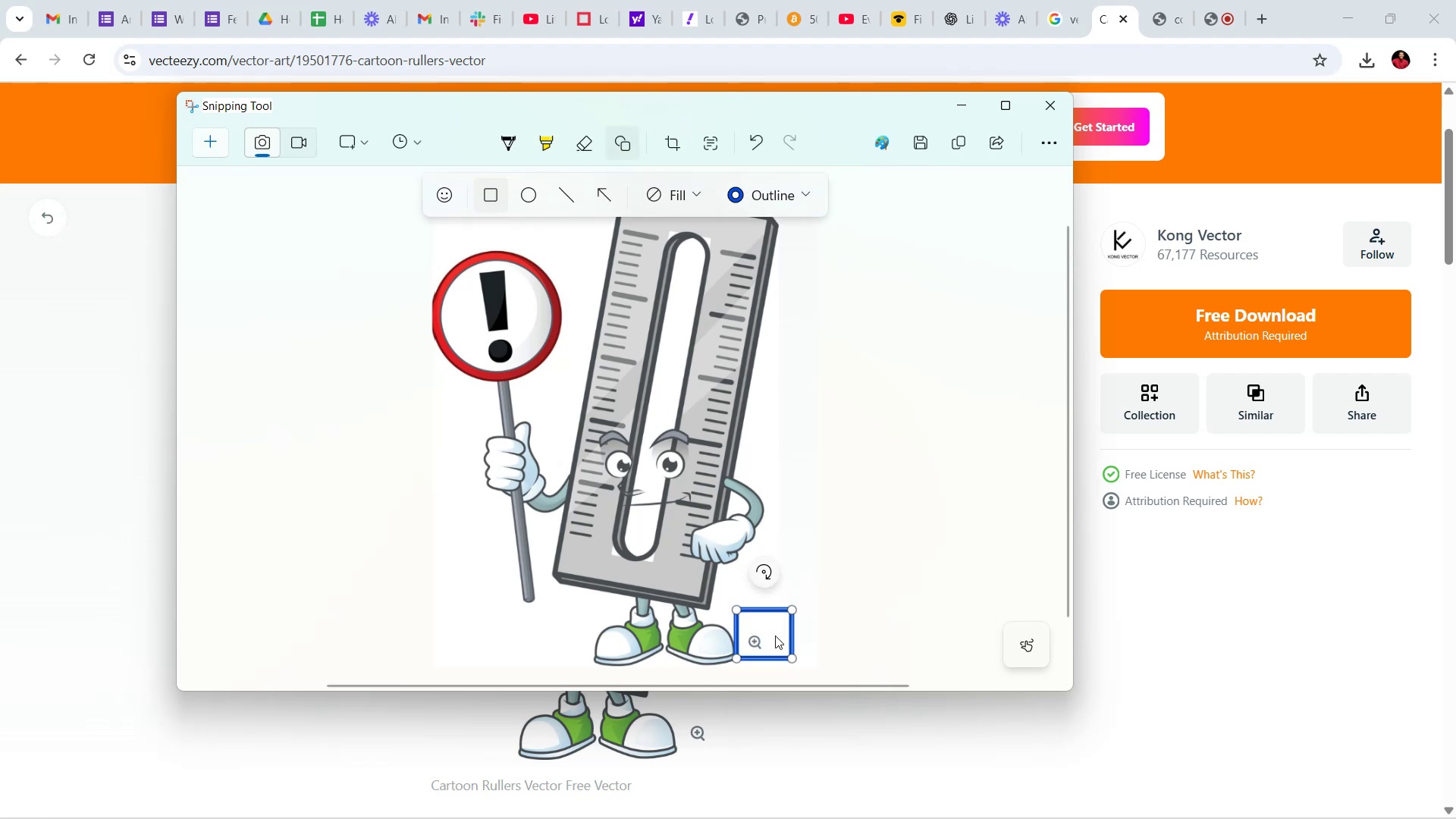 
left_click_drag(start_coordinate=[757, 628], to_coordinate=[771, 627])
 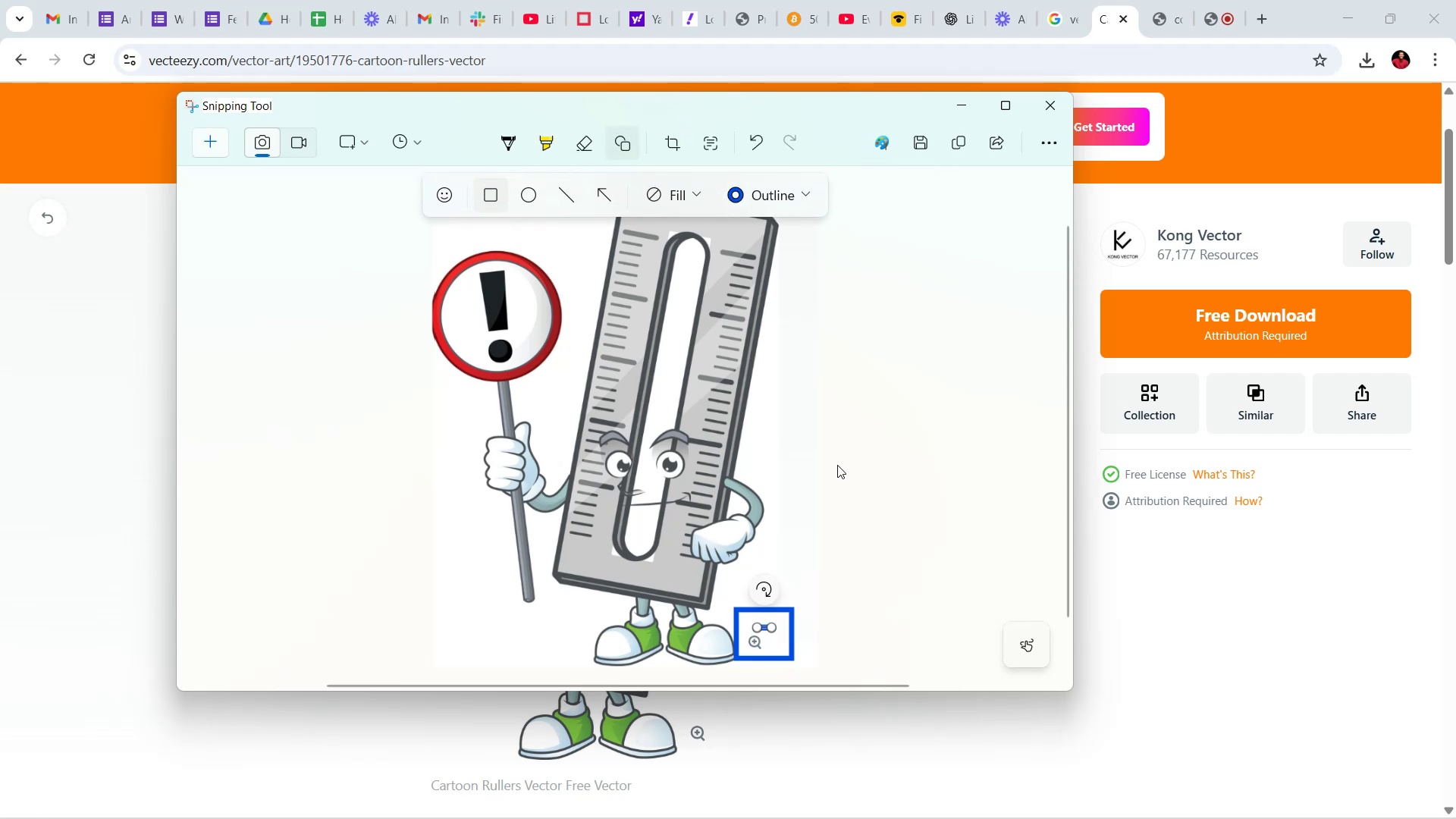 
key(Backspace)
 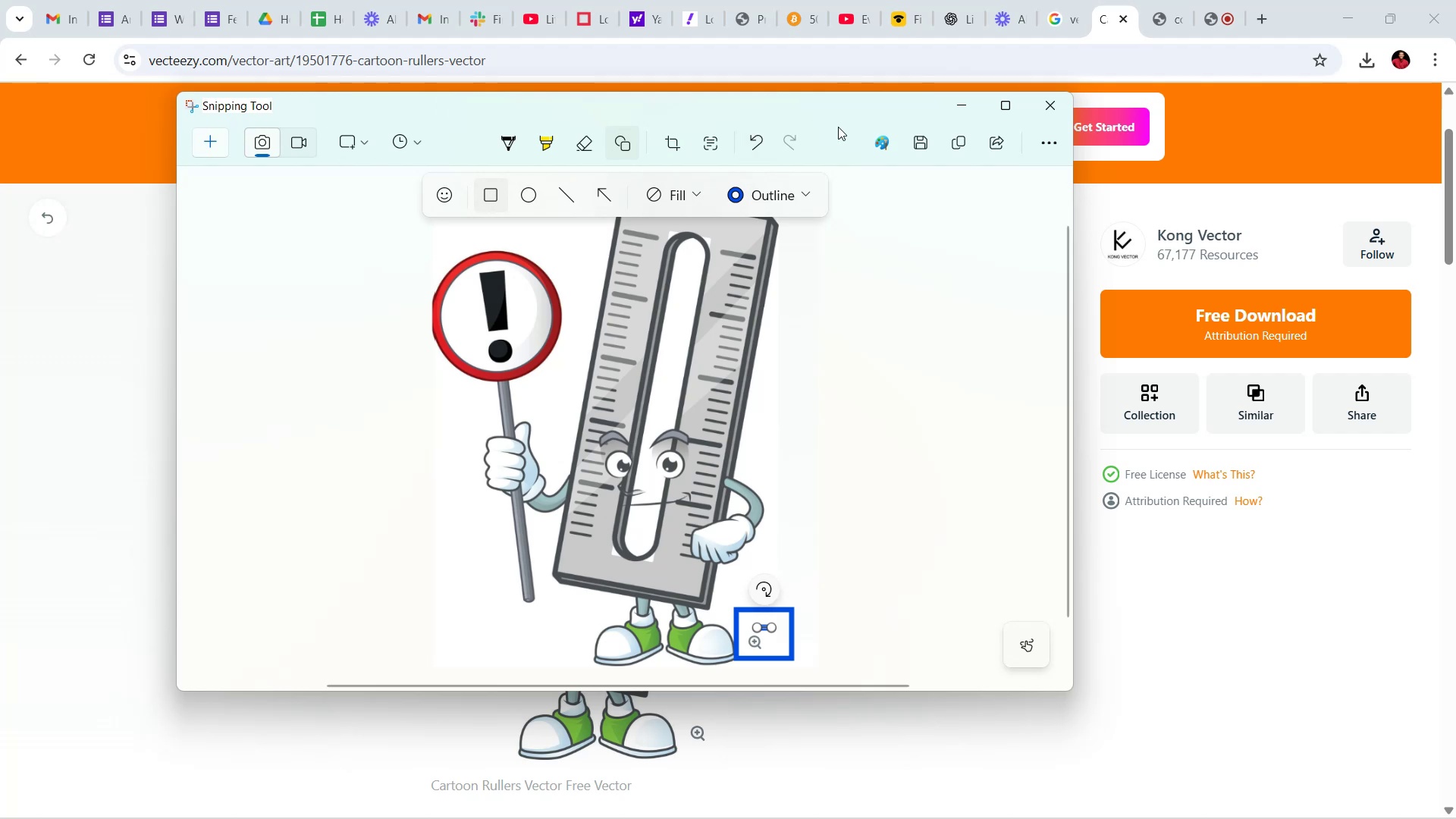 
left_click([770, 149])
 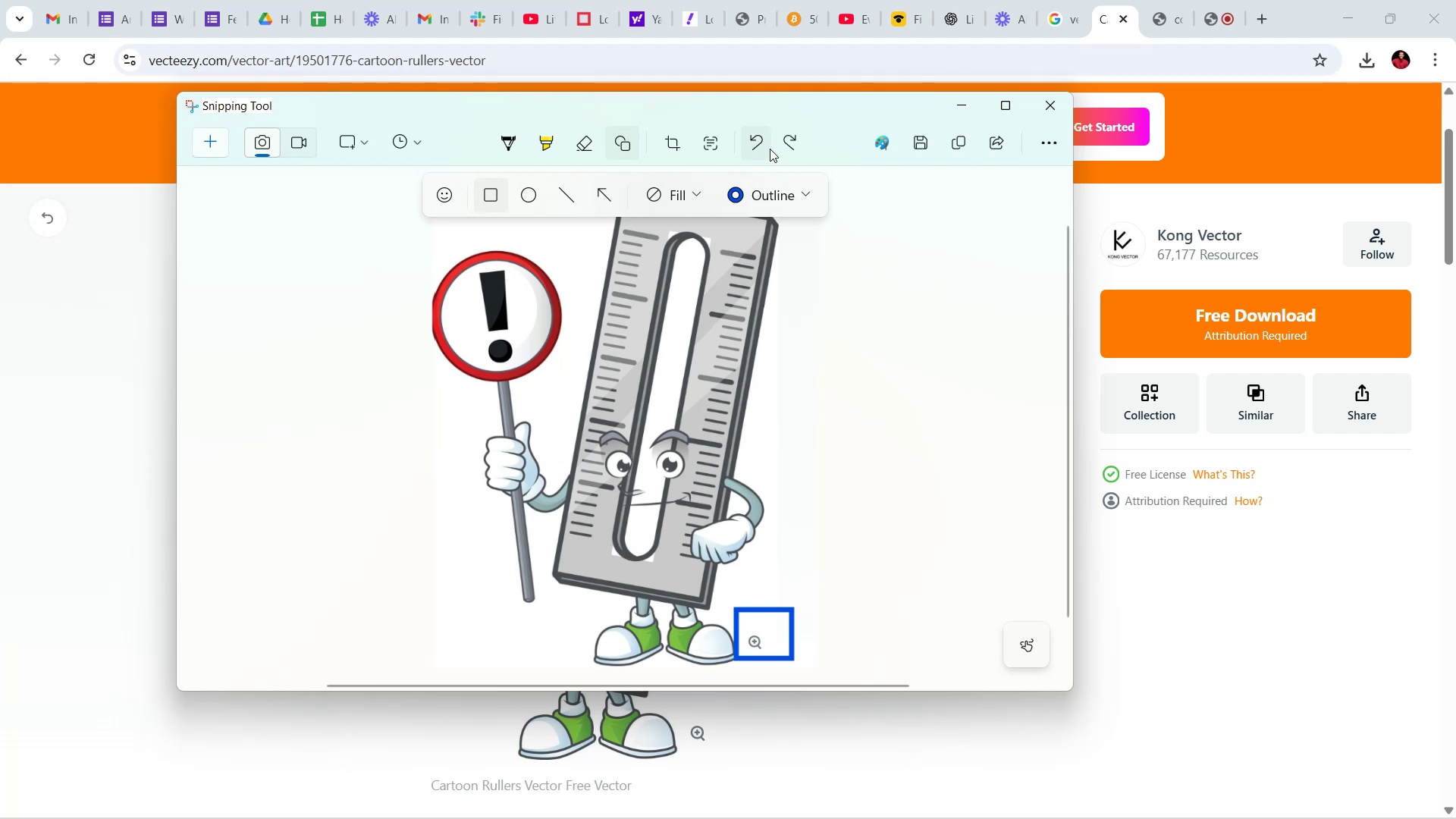 
left_click([770, 149])
 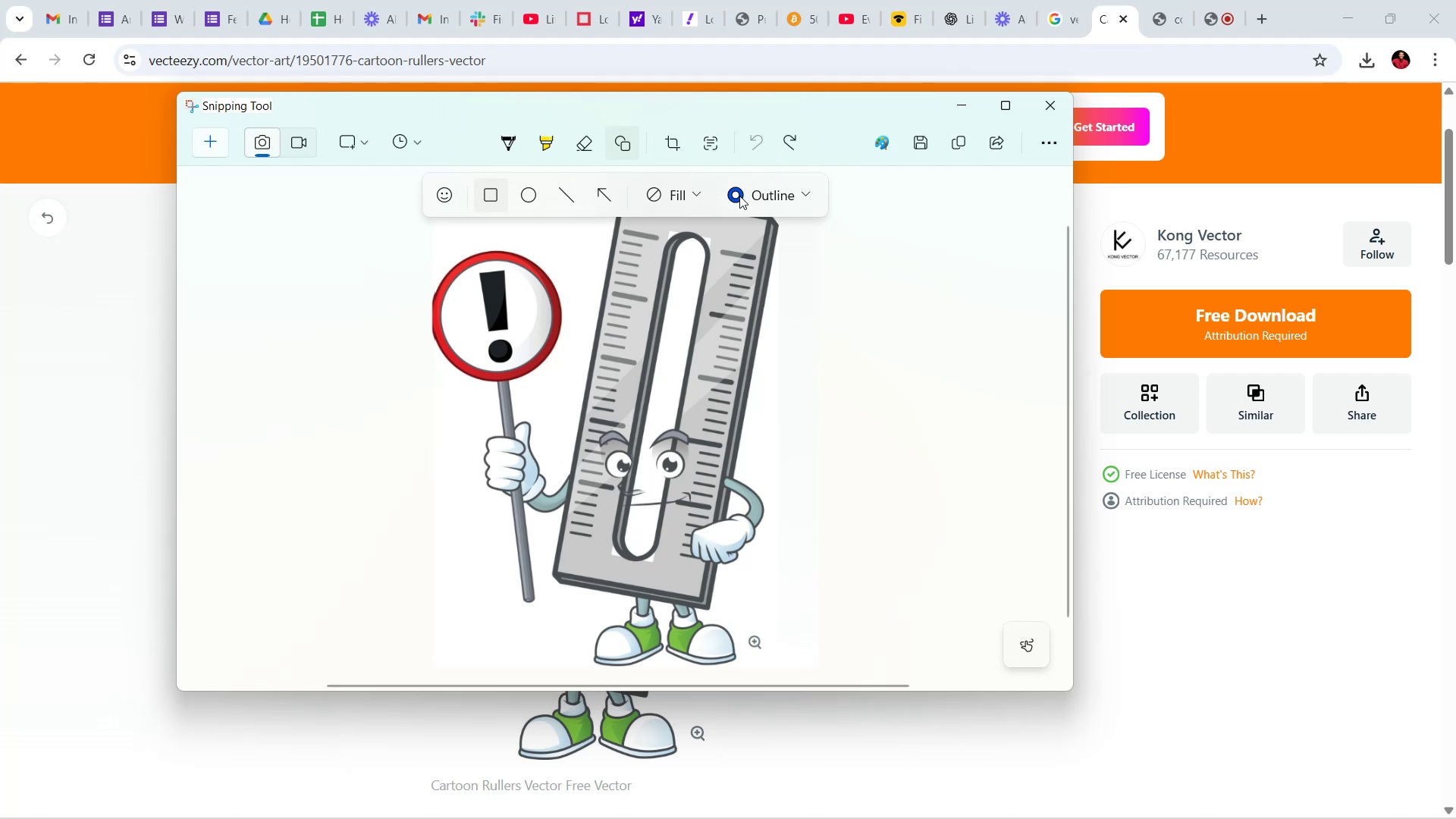 
left_click([738, 194])
 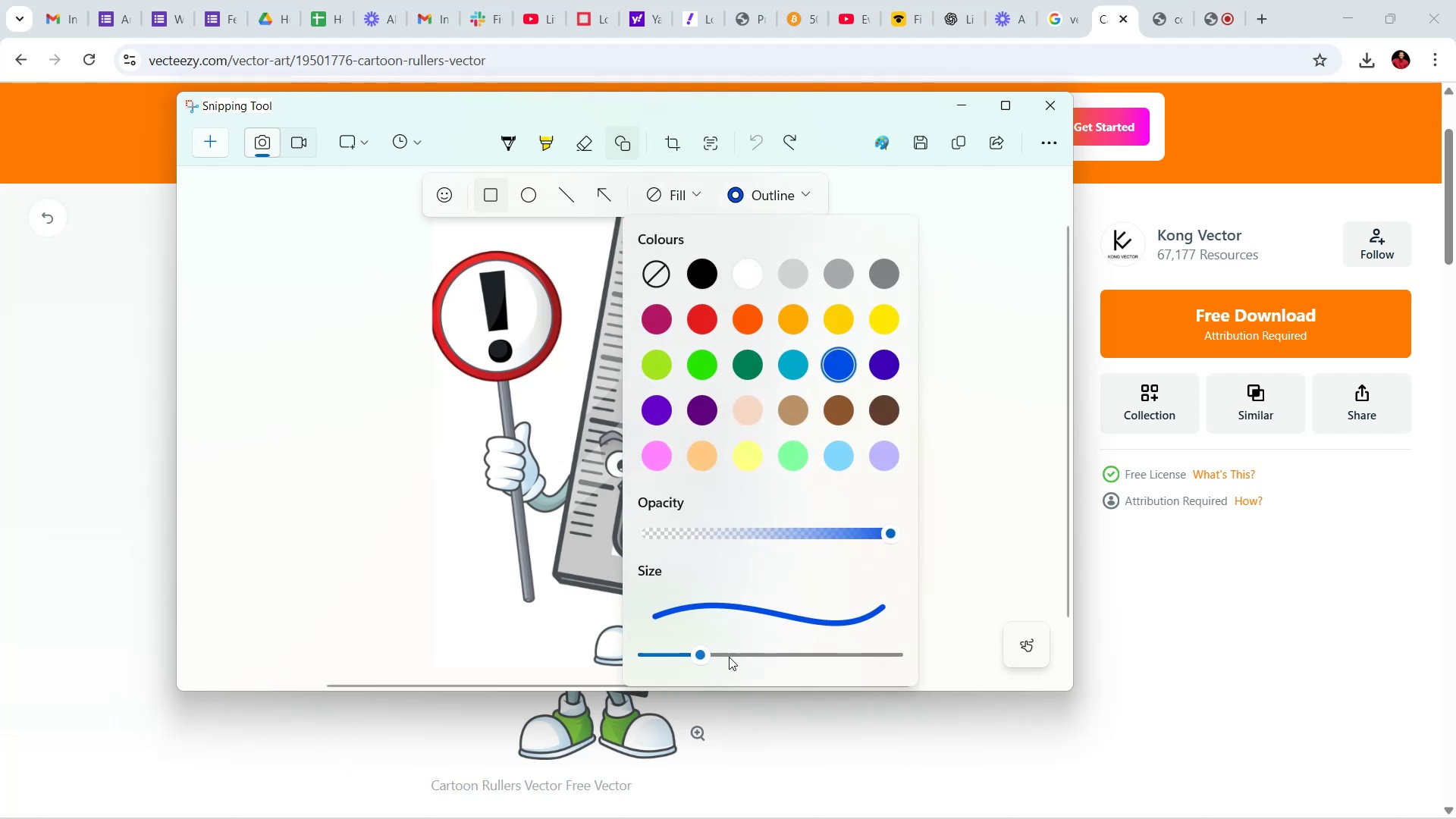 
left_click_drag(start_coordinate=[696, 658], to_coordinate=[669, 649])
 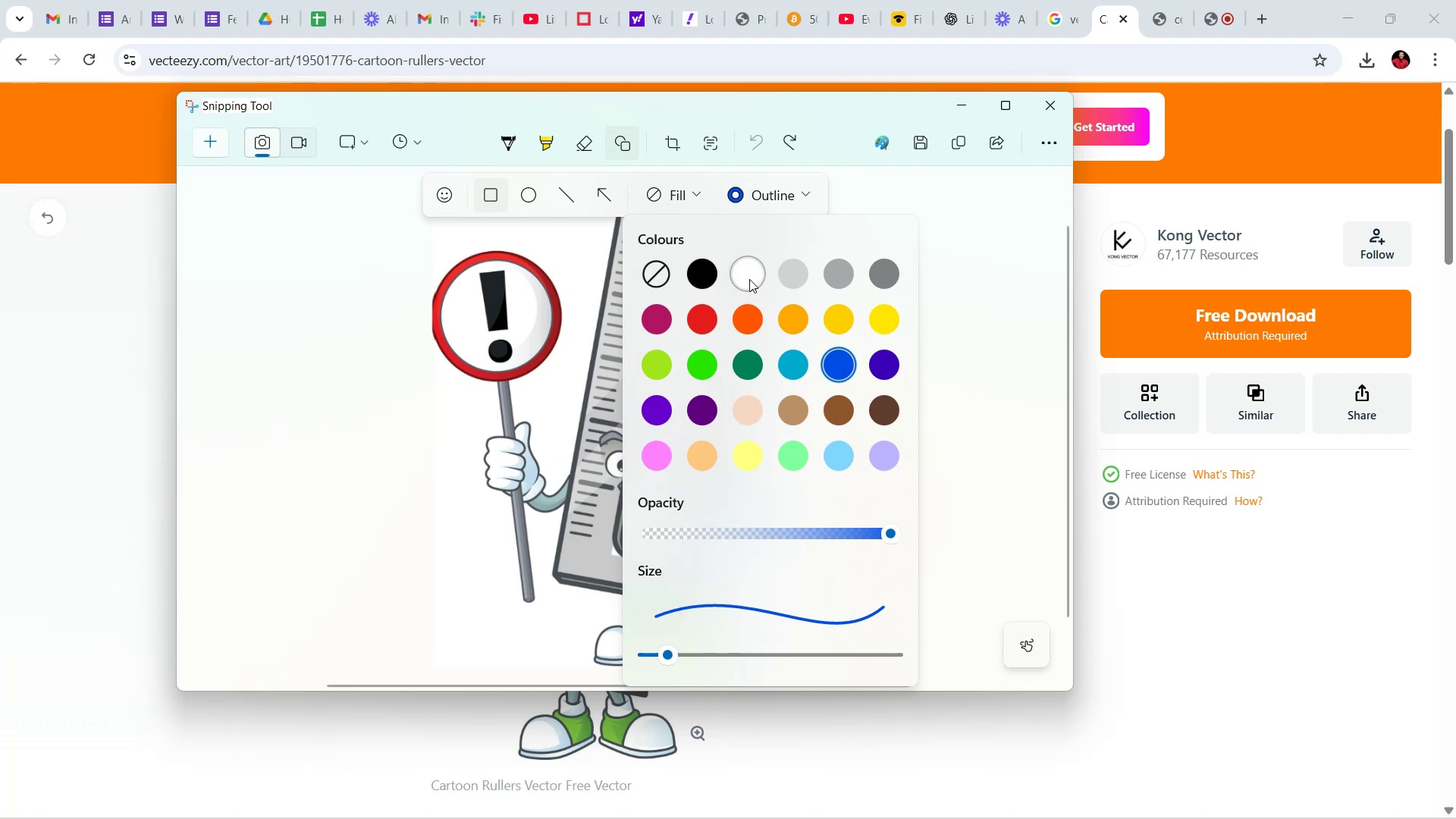 
left_click([749, 277])
 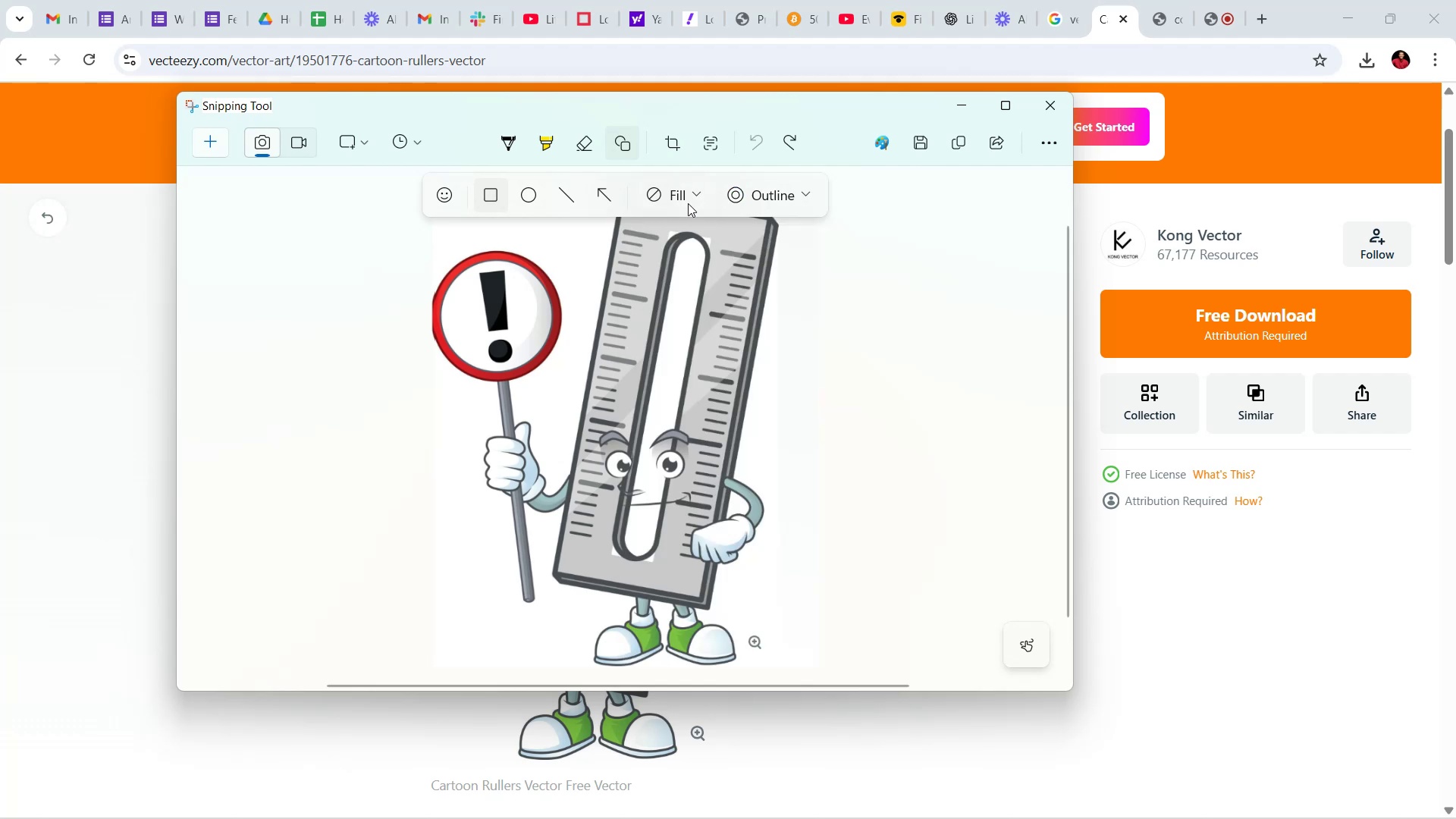 
left_click([686, 199])
 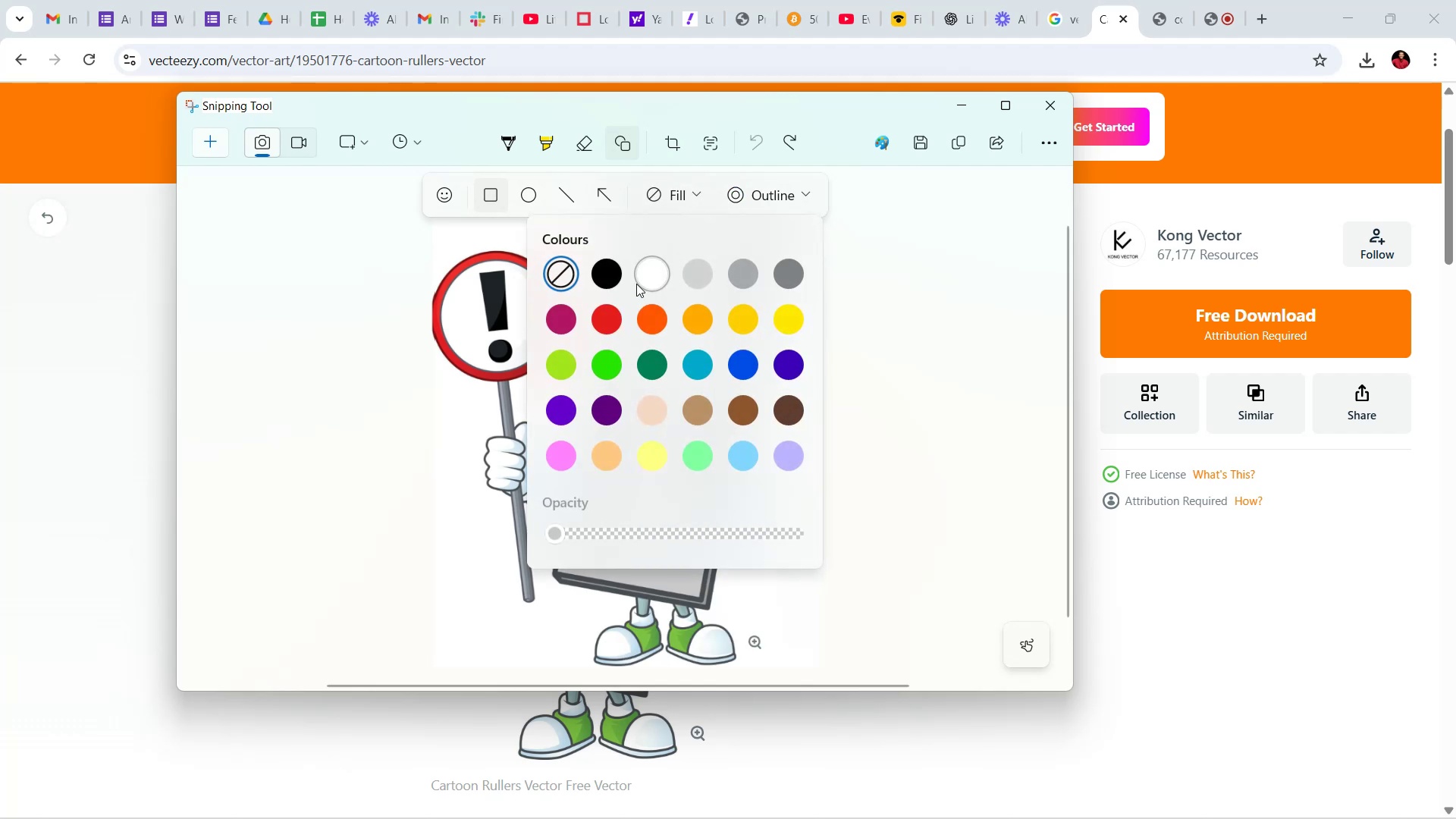 
left_click([661, 270])
 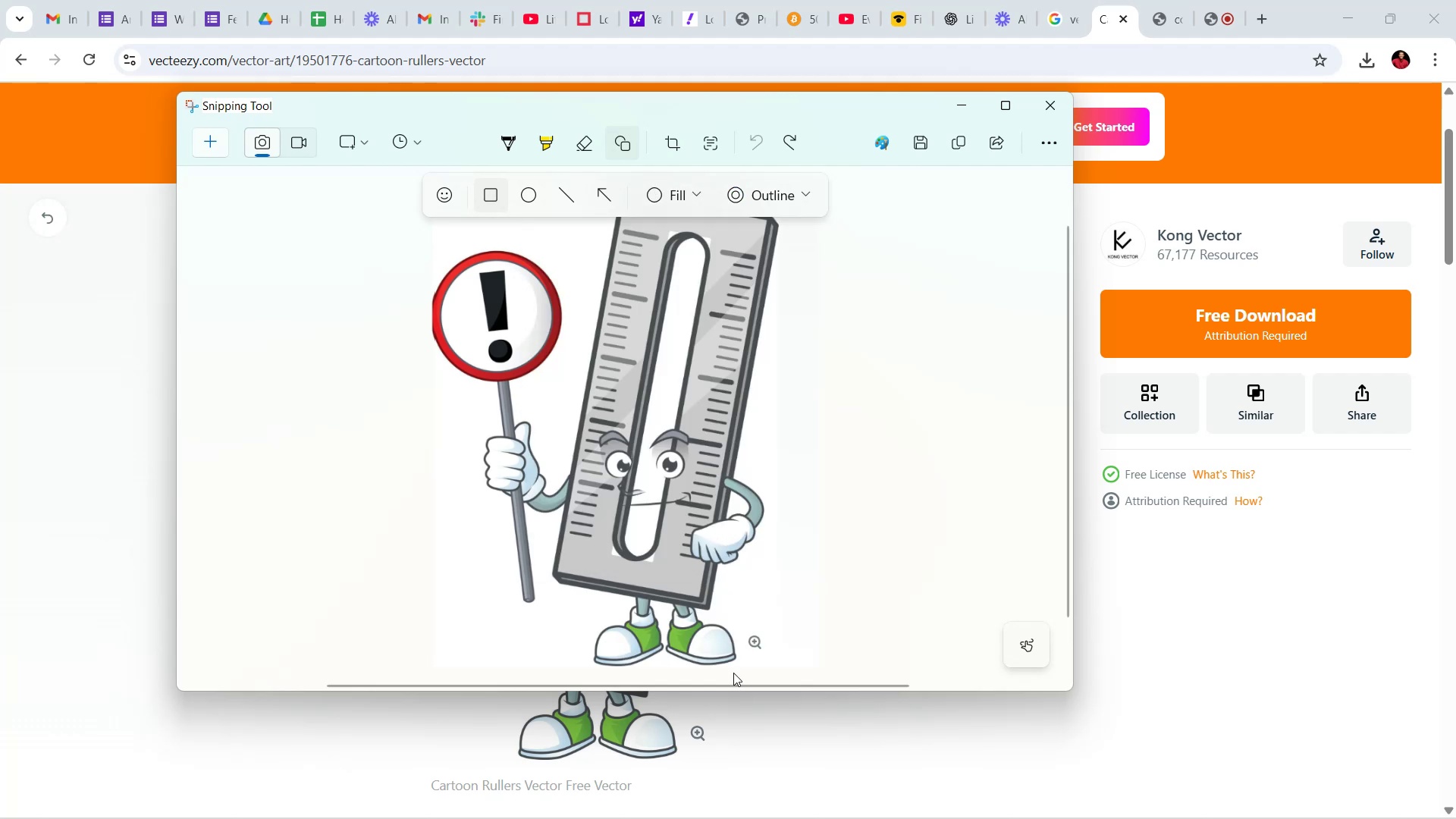 
left_click_drag(start_coordinate=[748, 601], to_coordinate=[777, 663])
 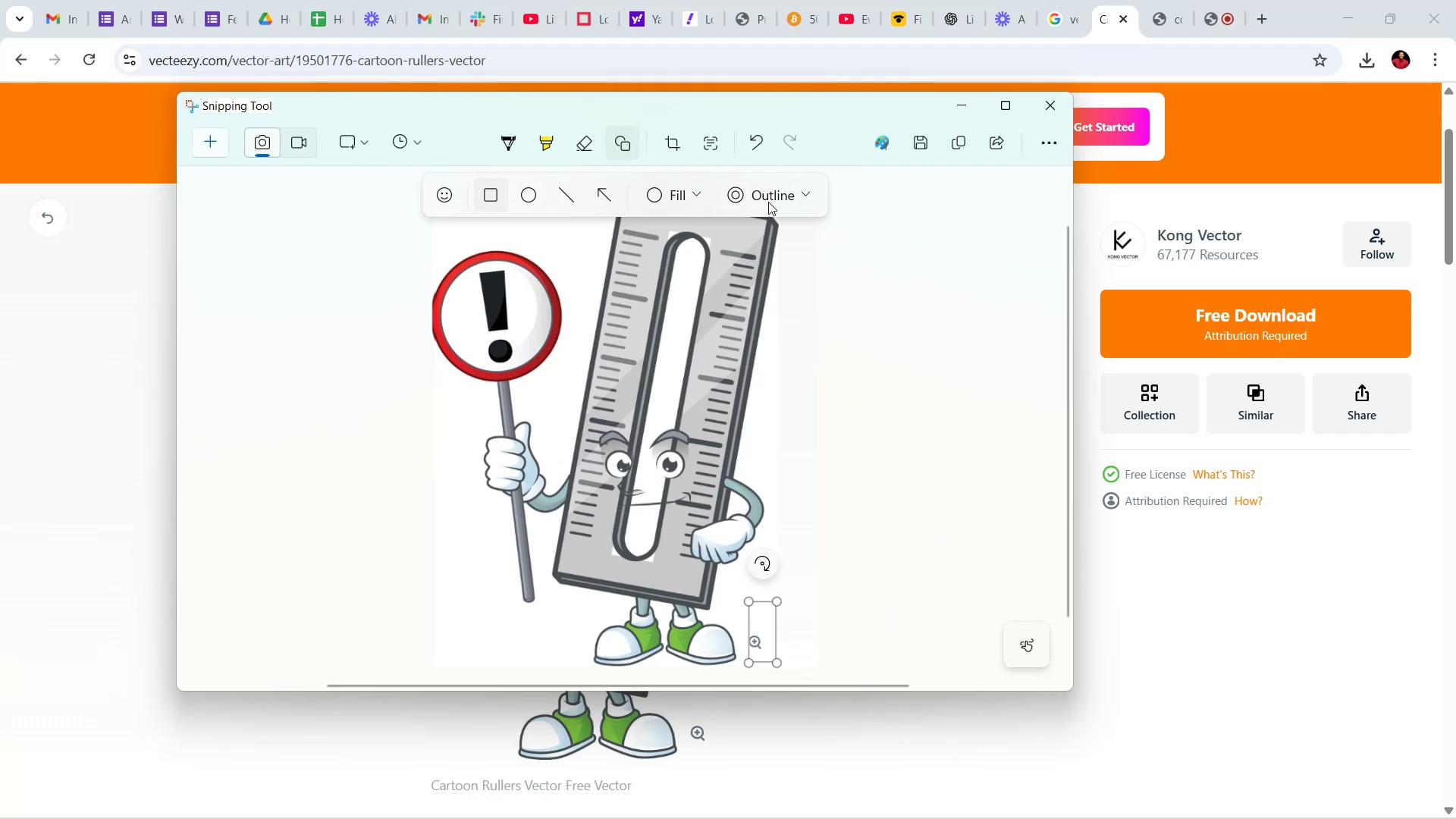 
left_click([700, 193])
 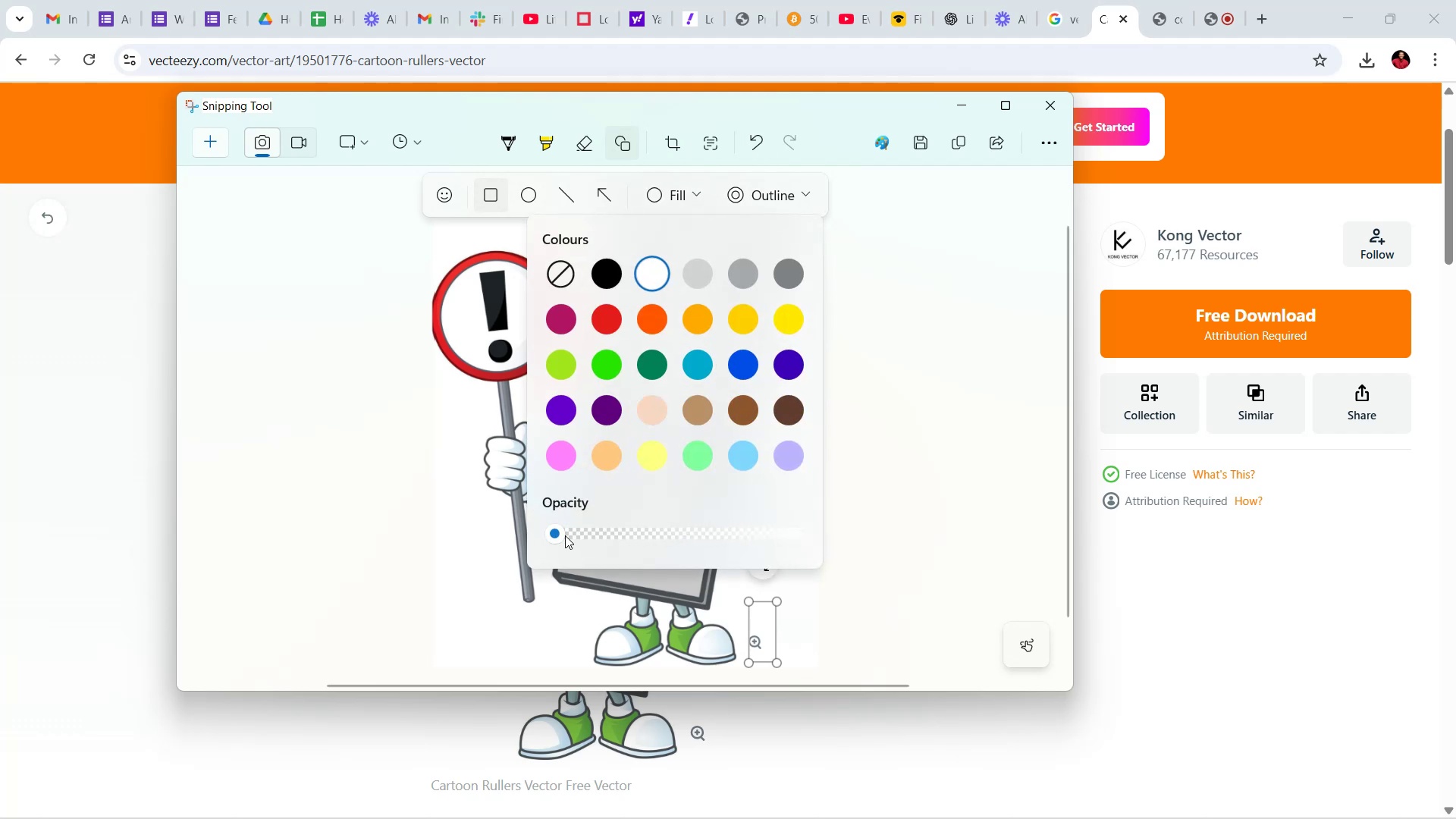 
left_click_drag(start_coordinate=[557, 541], to_coordinate=[861, 512])
 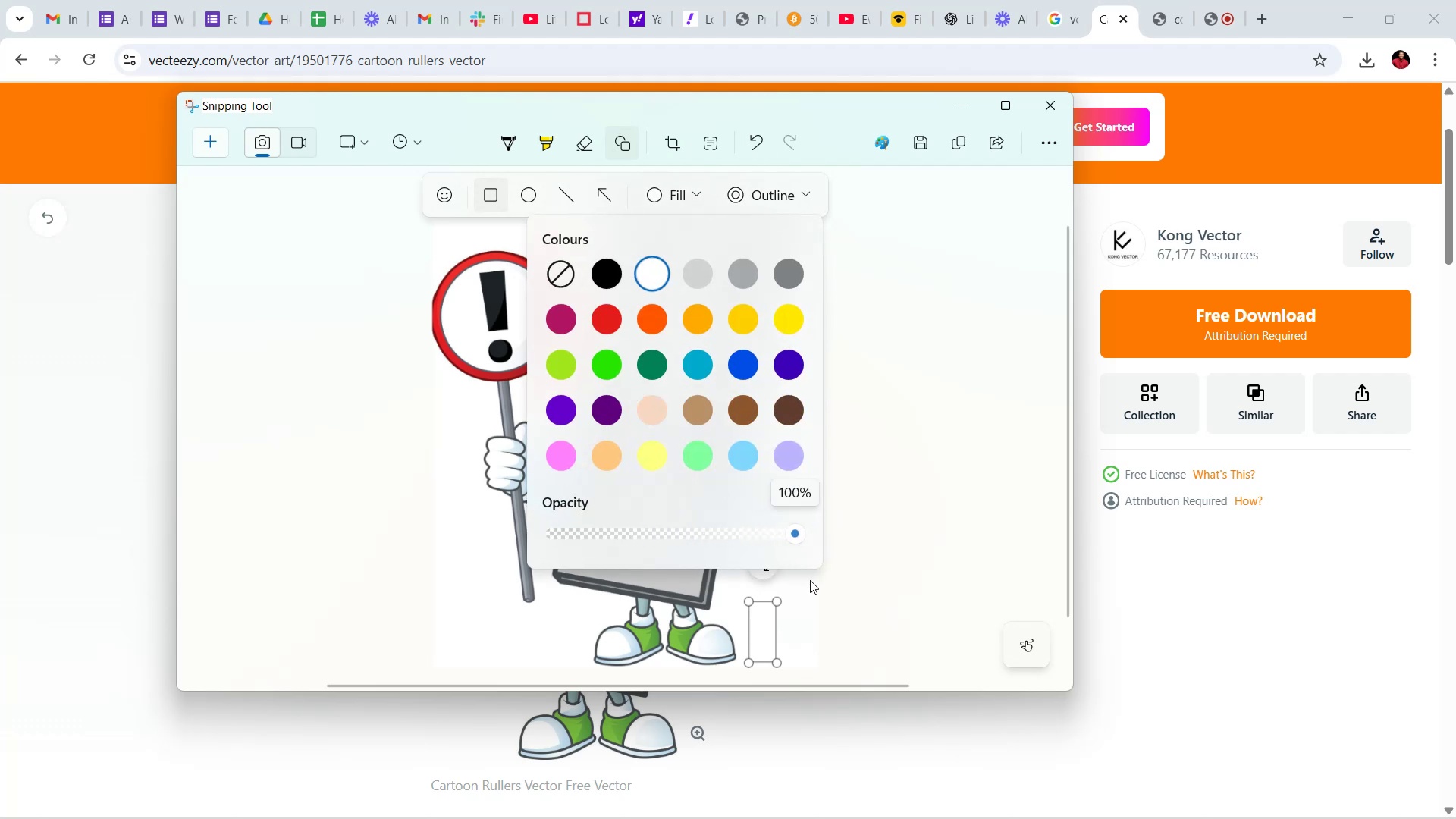 
left_click_drag(start_coordinate=[845, 600], to_coordinate=[846, 596])
 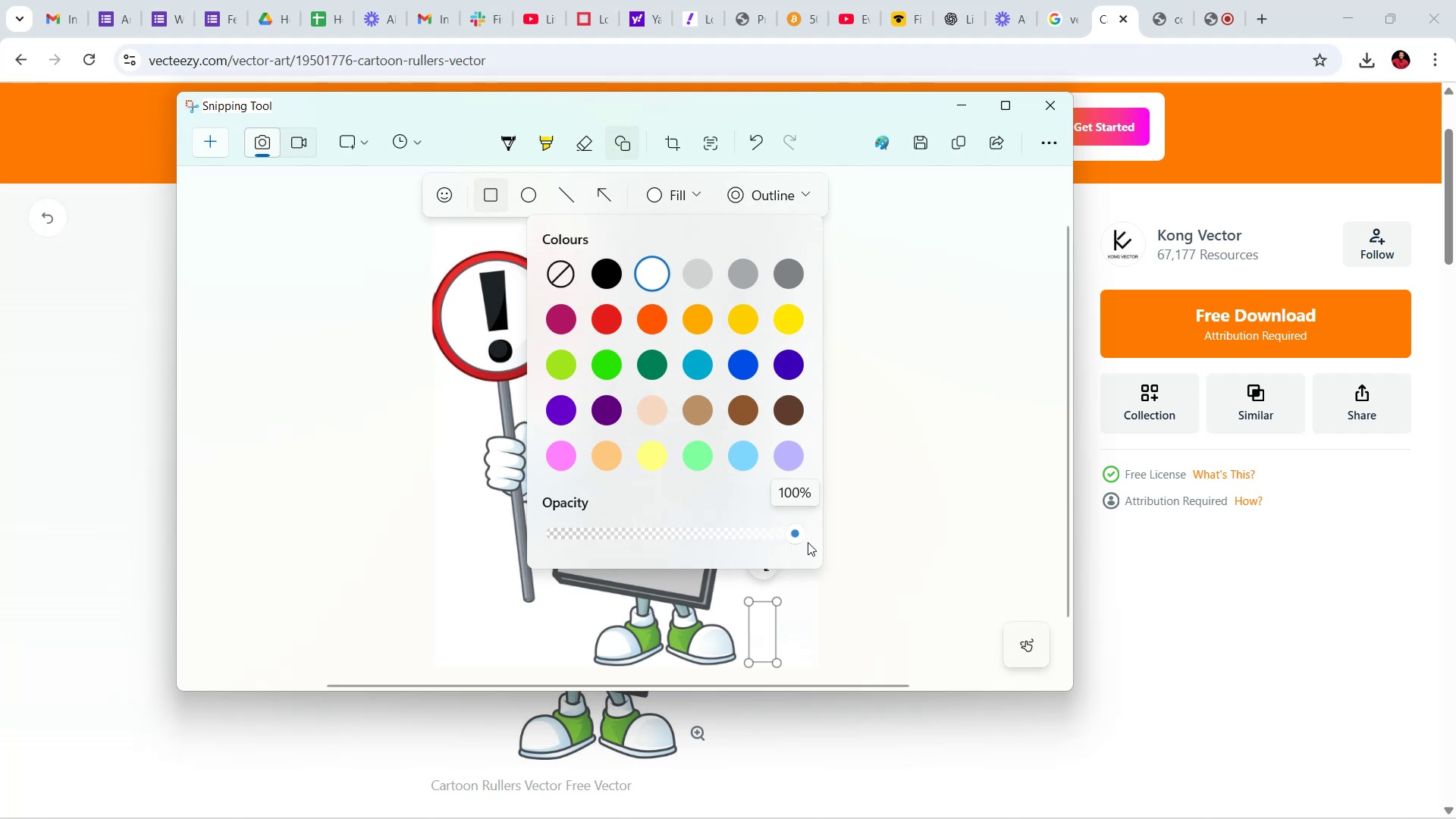 
wait(5.99)
 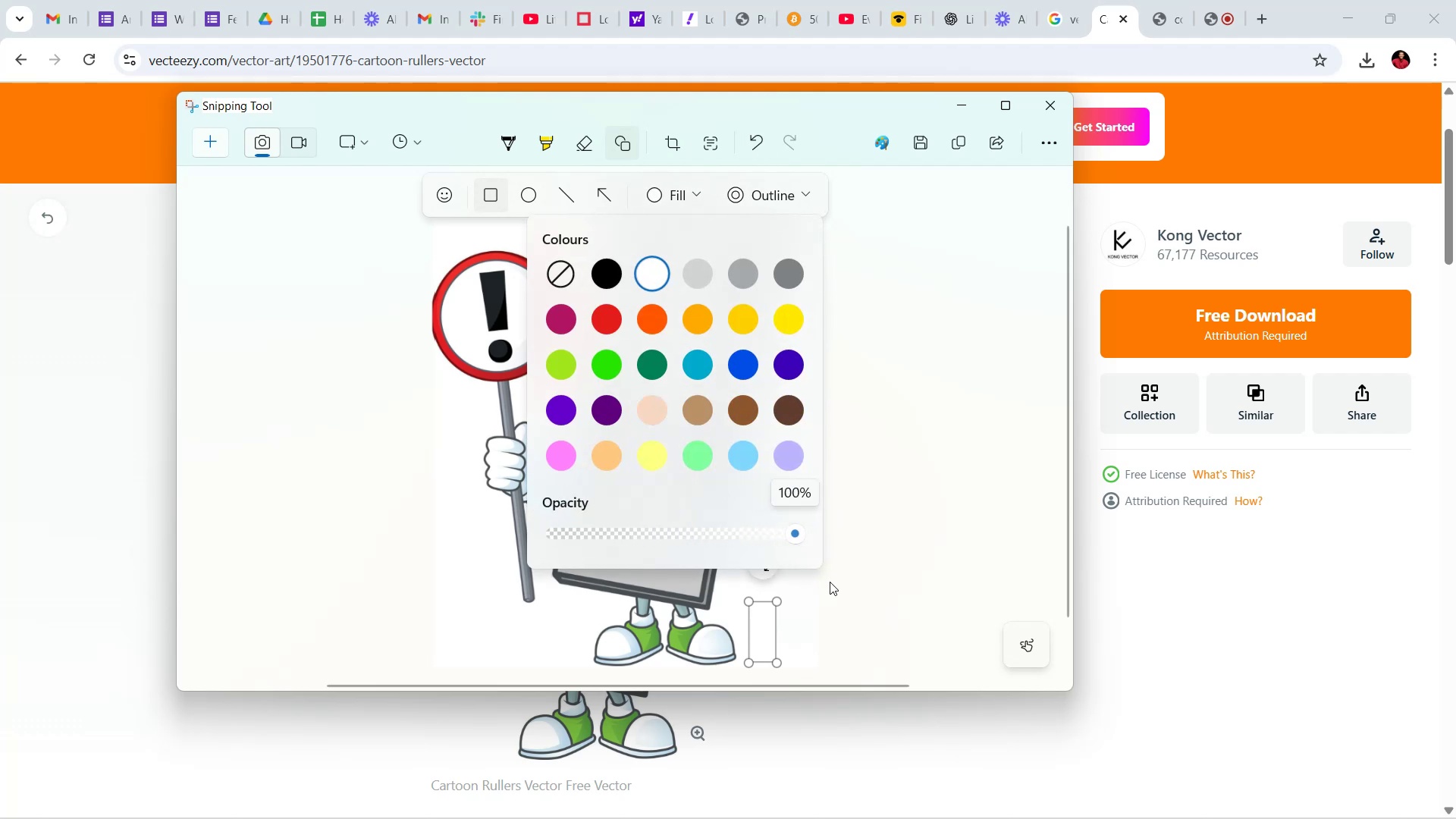 
left_click([919, 535])
 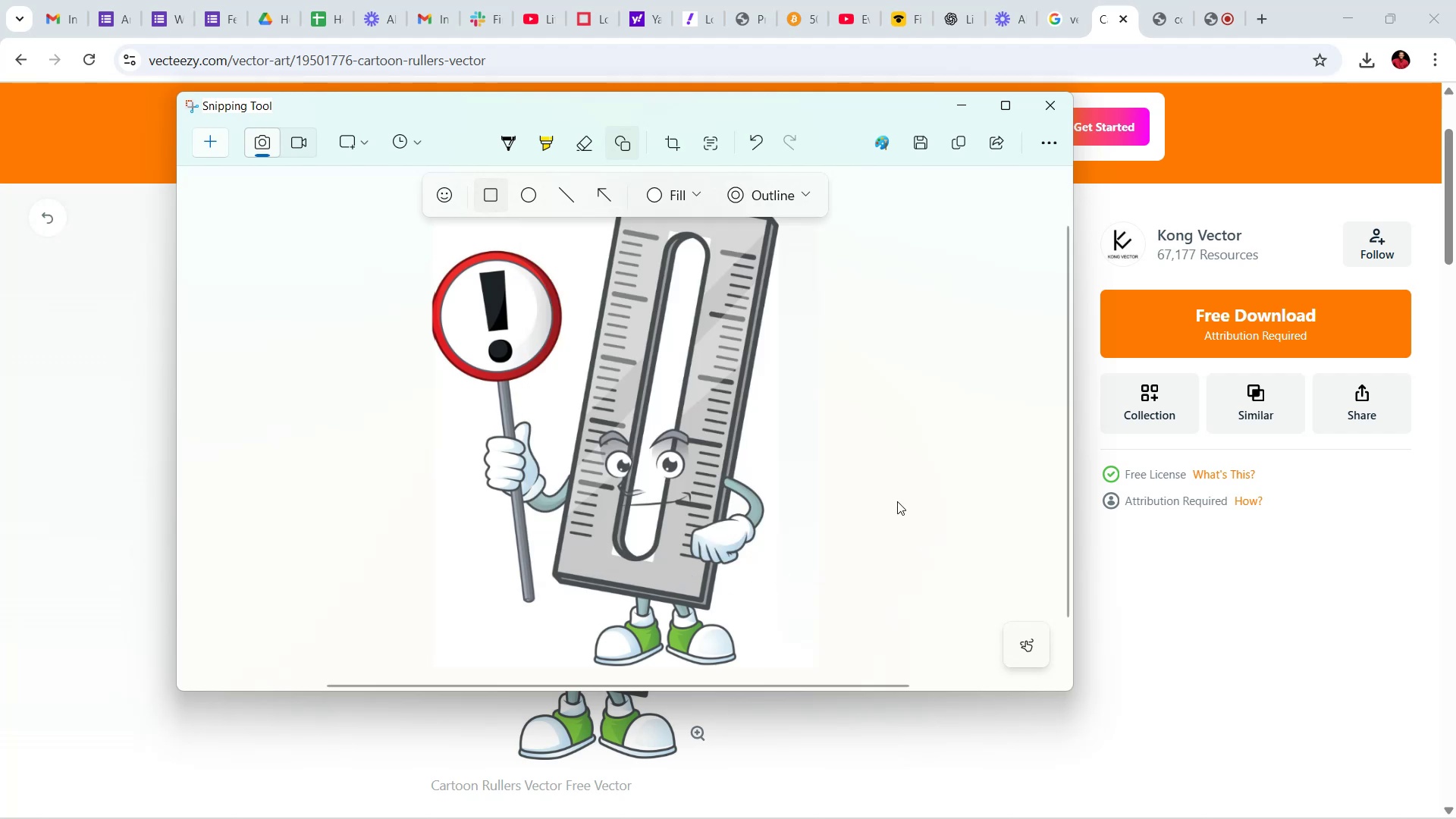 
scroll: coordinate [861, 457], scroll_direction: up, amount: 3.0
 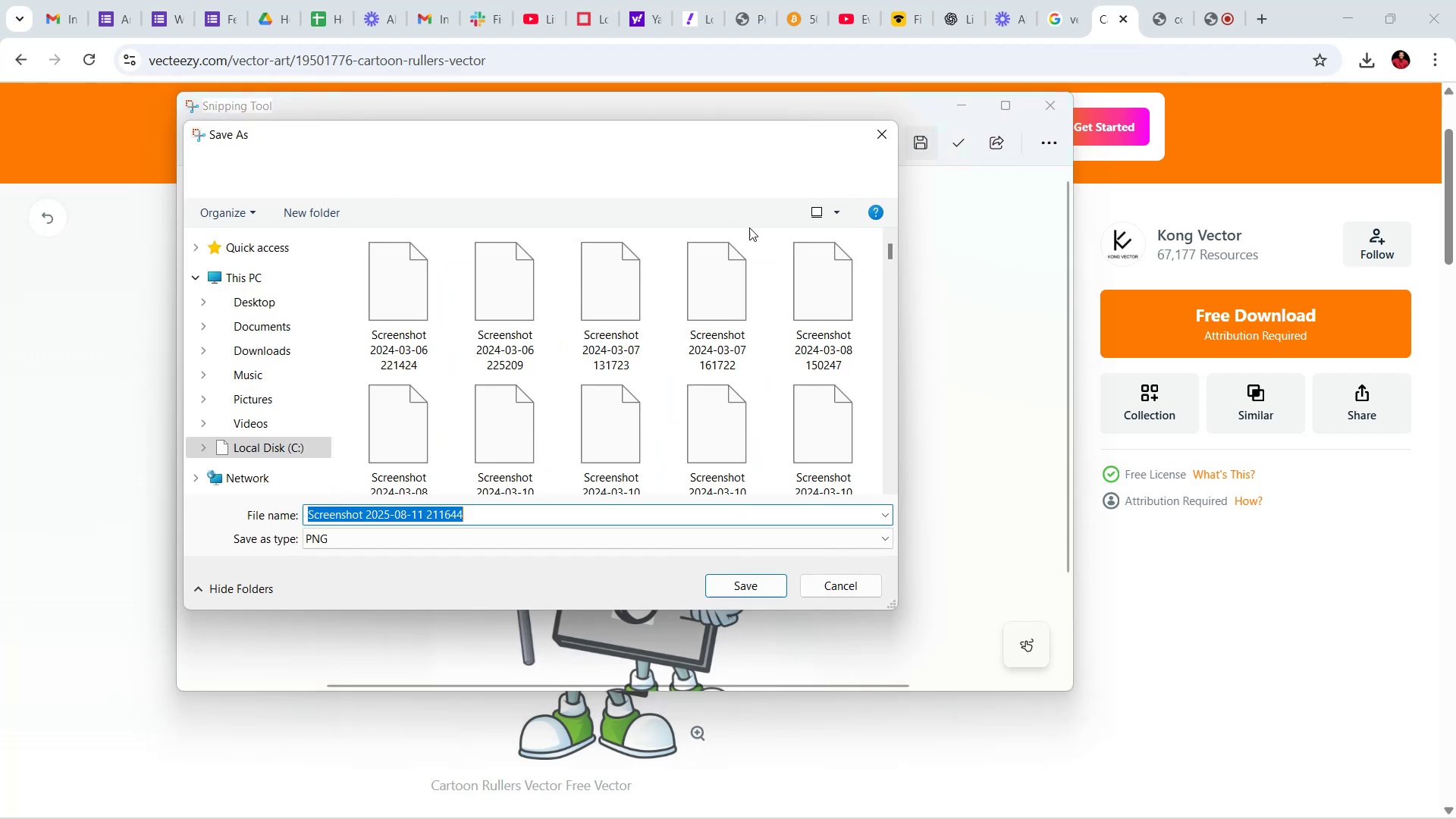 
wait(7.15)
 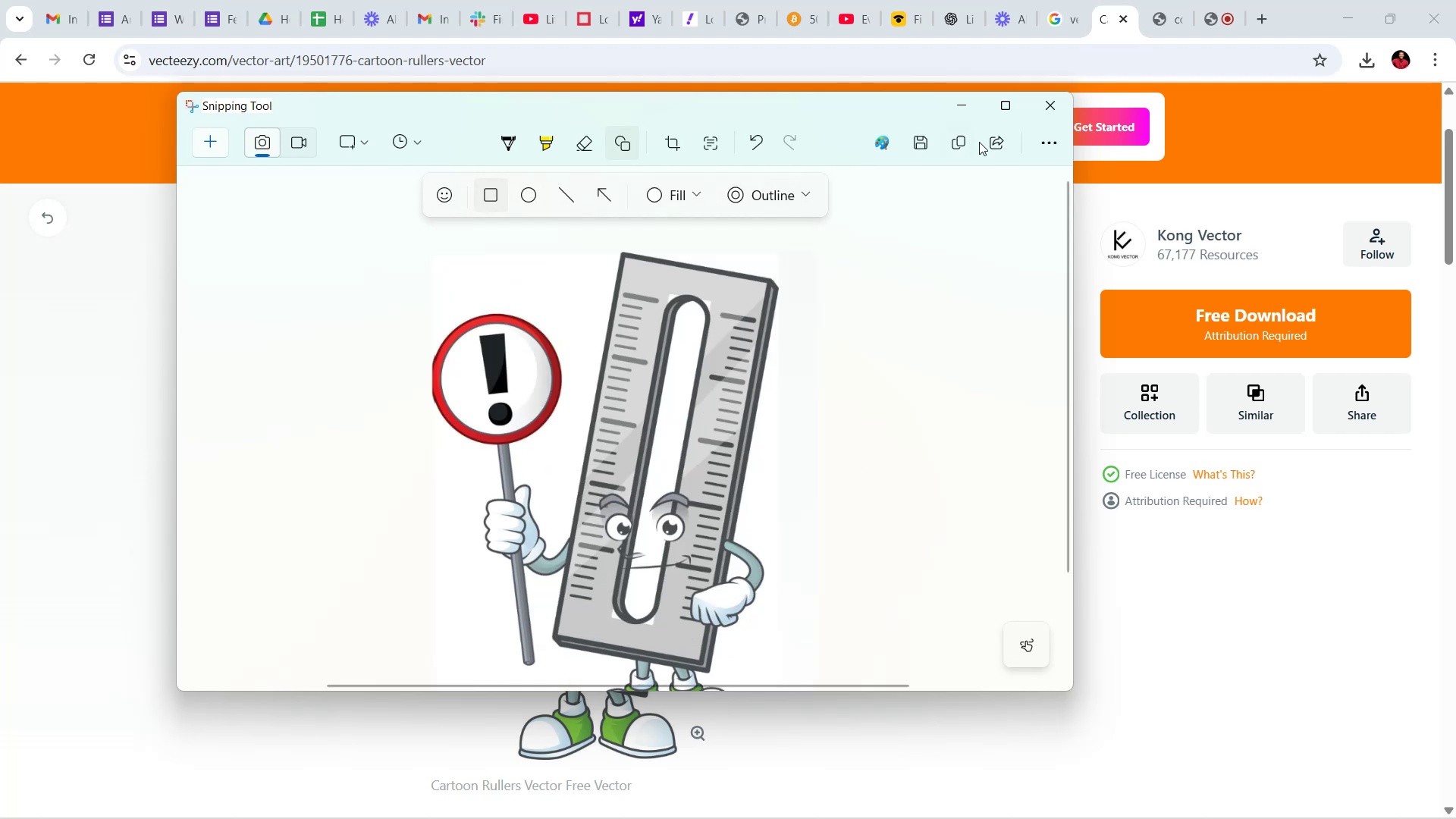 
left_click([246, 341])
 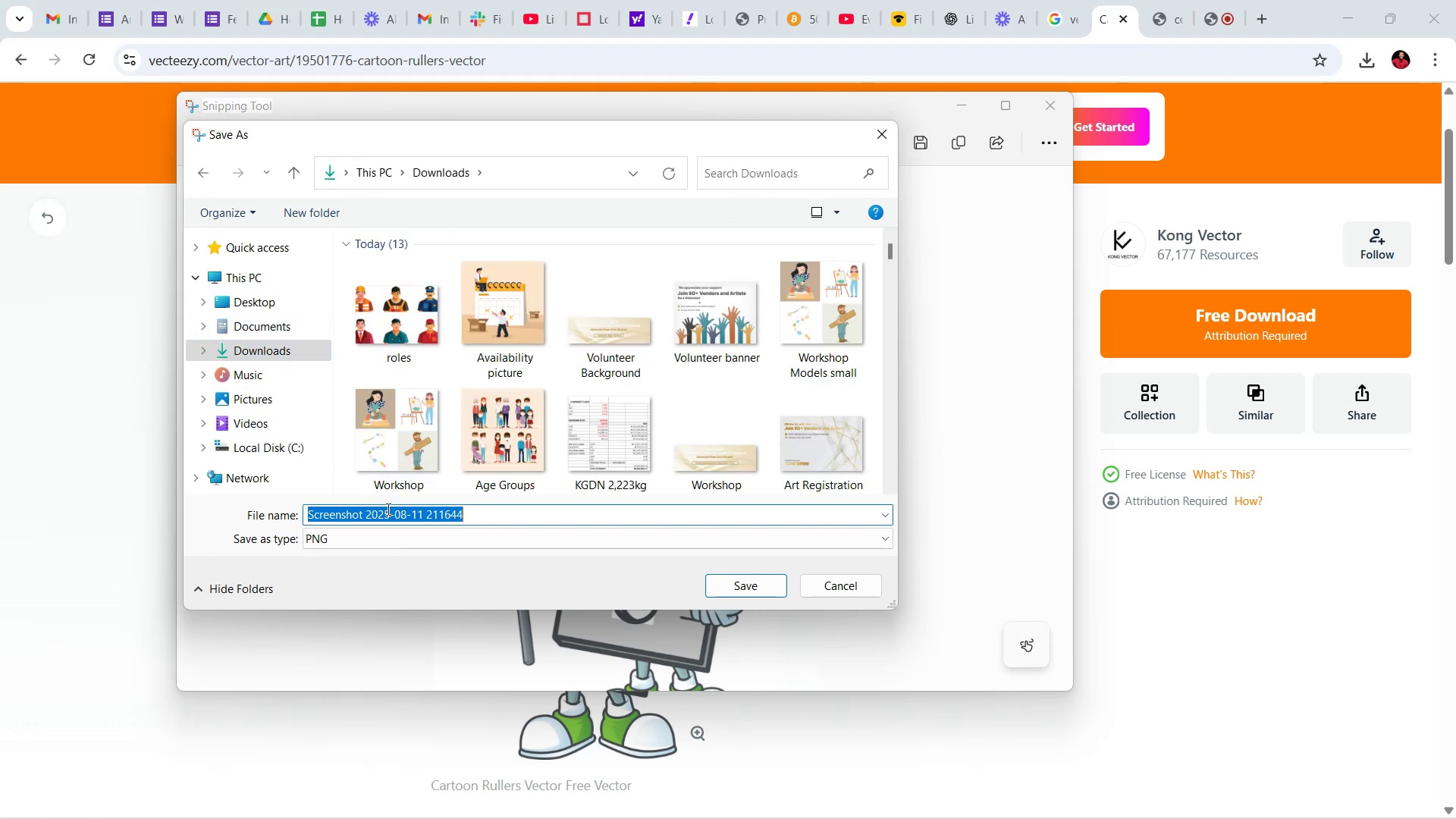 
wait(5.48)
 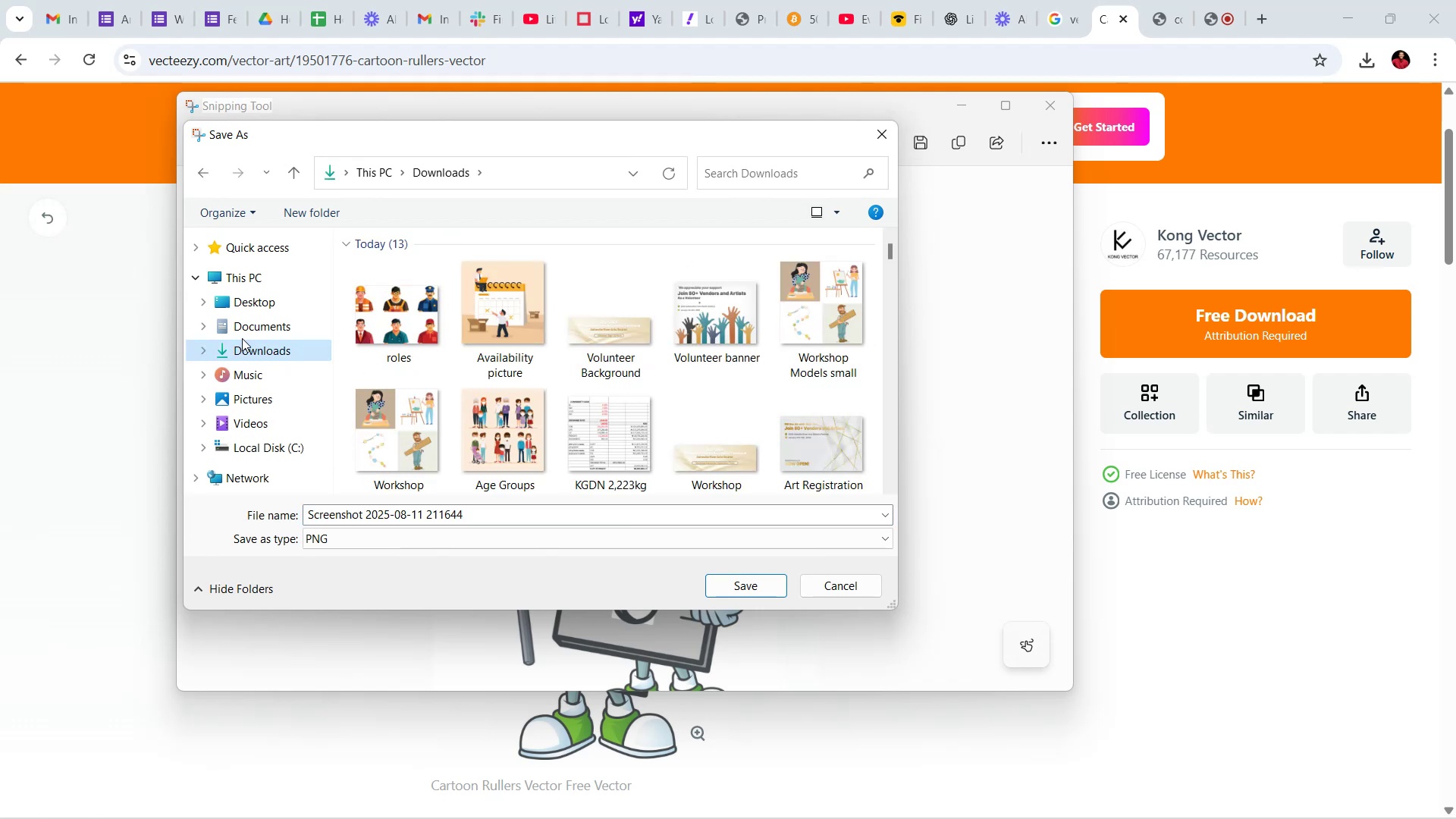 
type(Limitatiom)
key(Backspace)
type(n)
 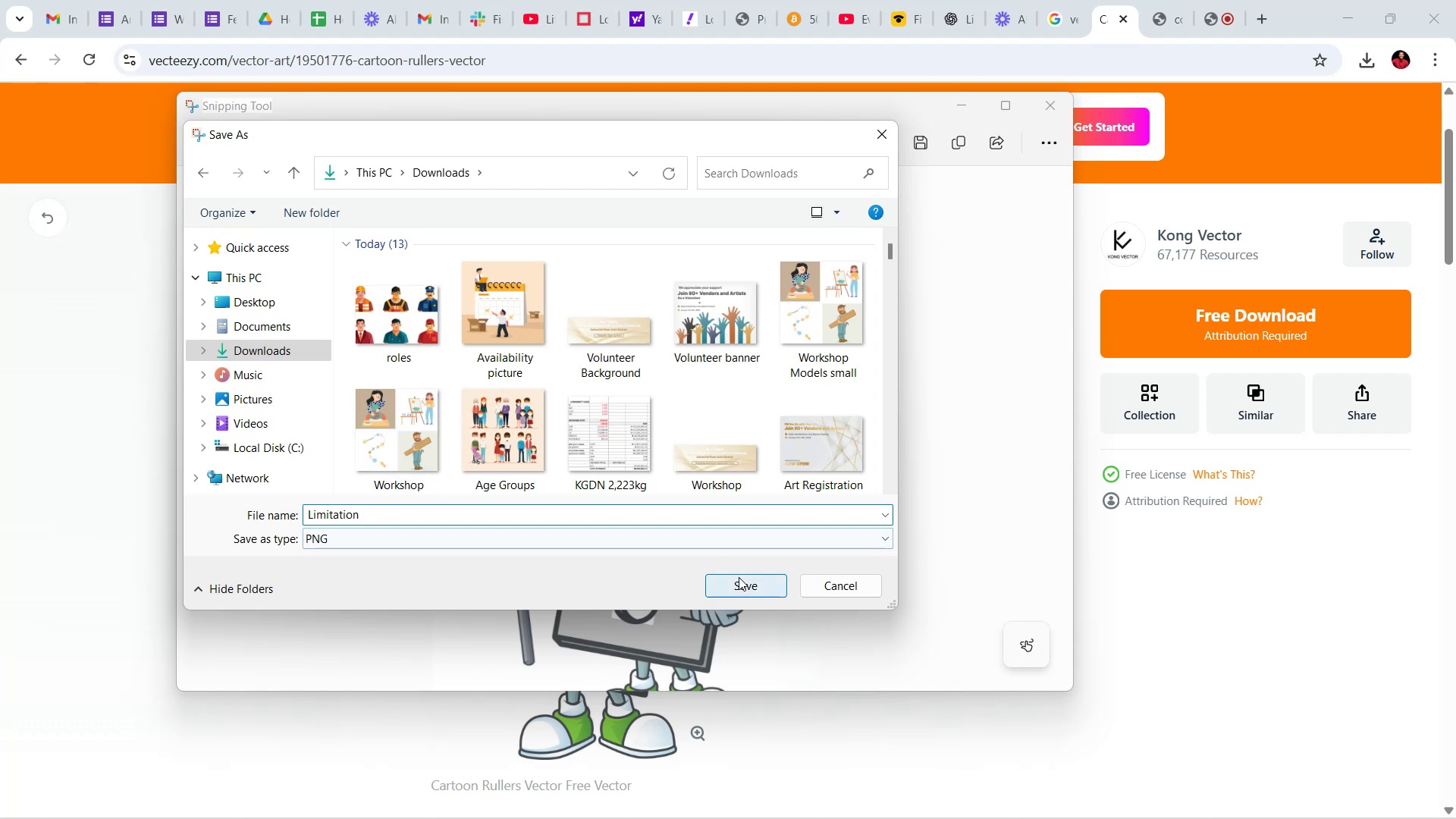 
wait(6.17)
 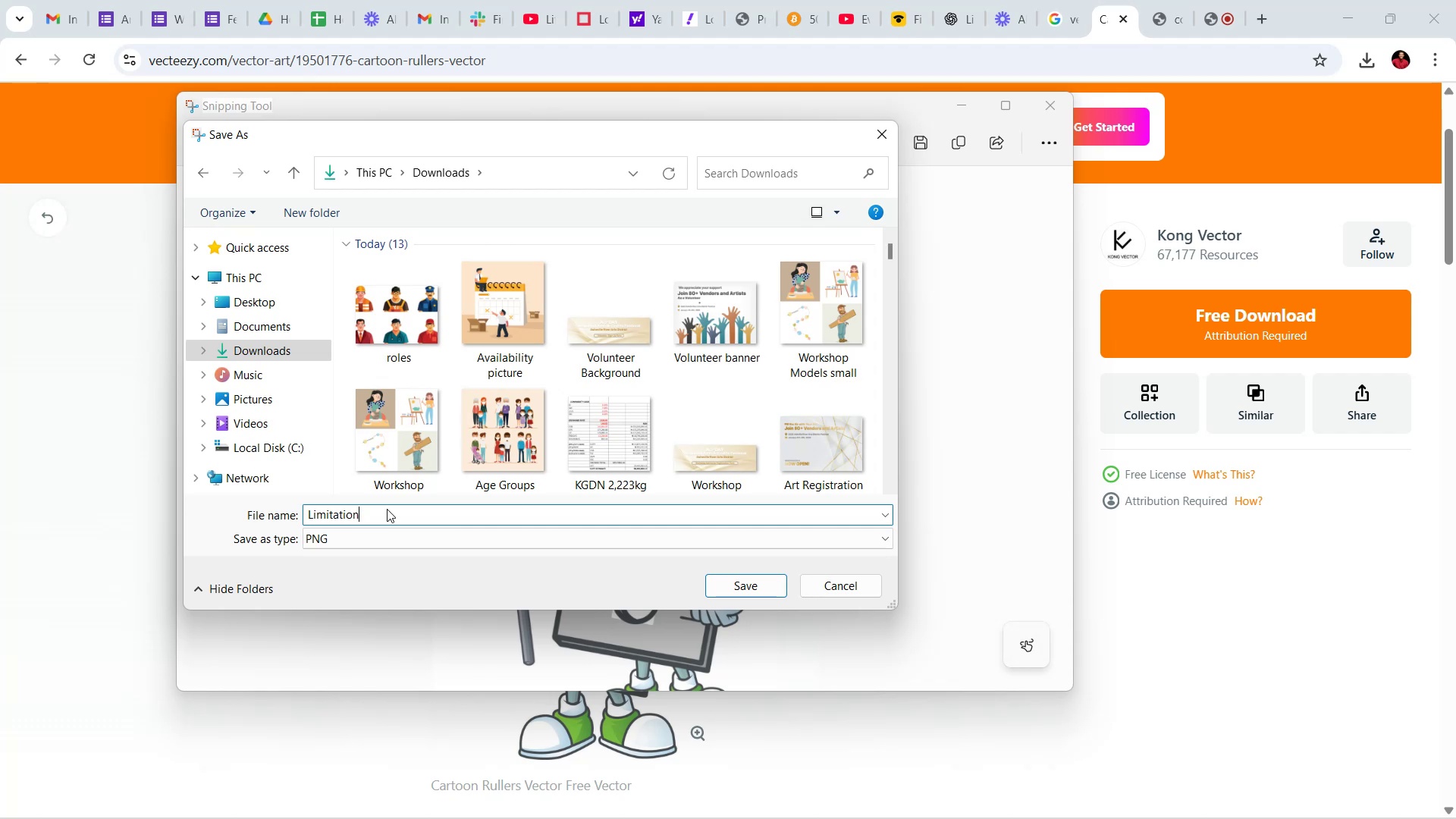 
left_click_drag(start_coordinate=[1154, 631], to_coordinate=[1159, 631])
 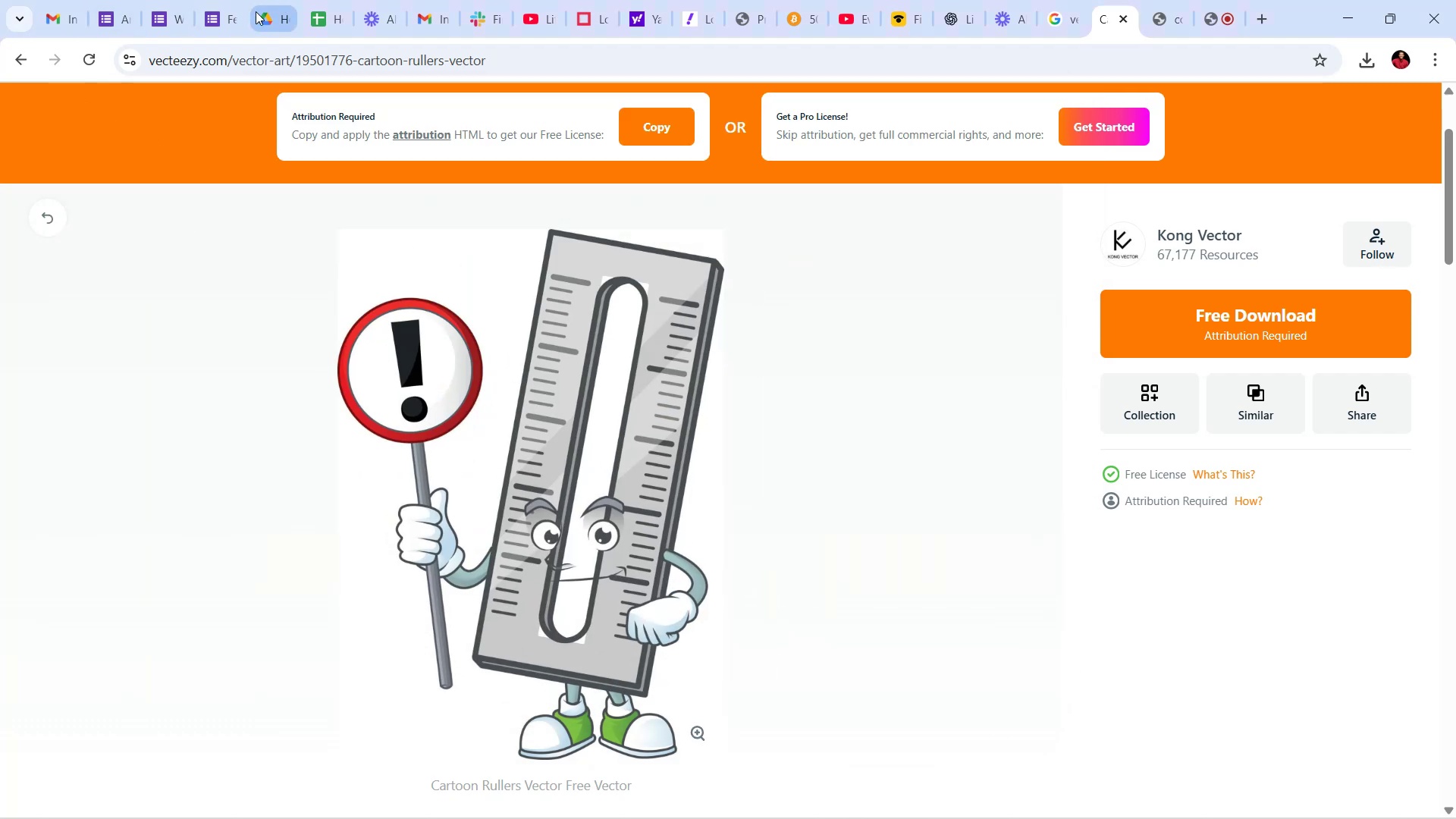 
left_click([216, 2])
 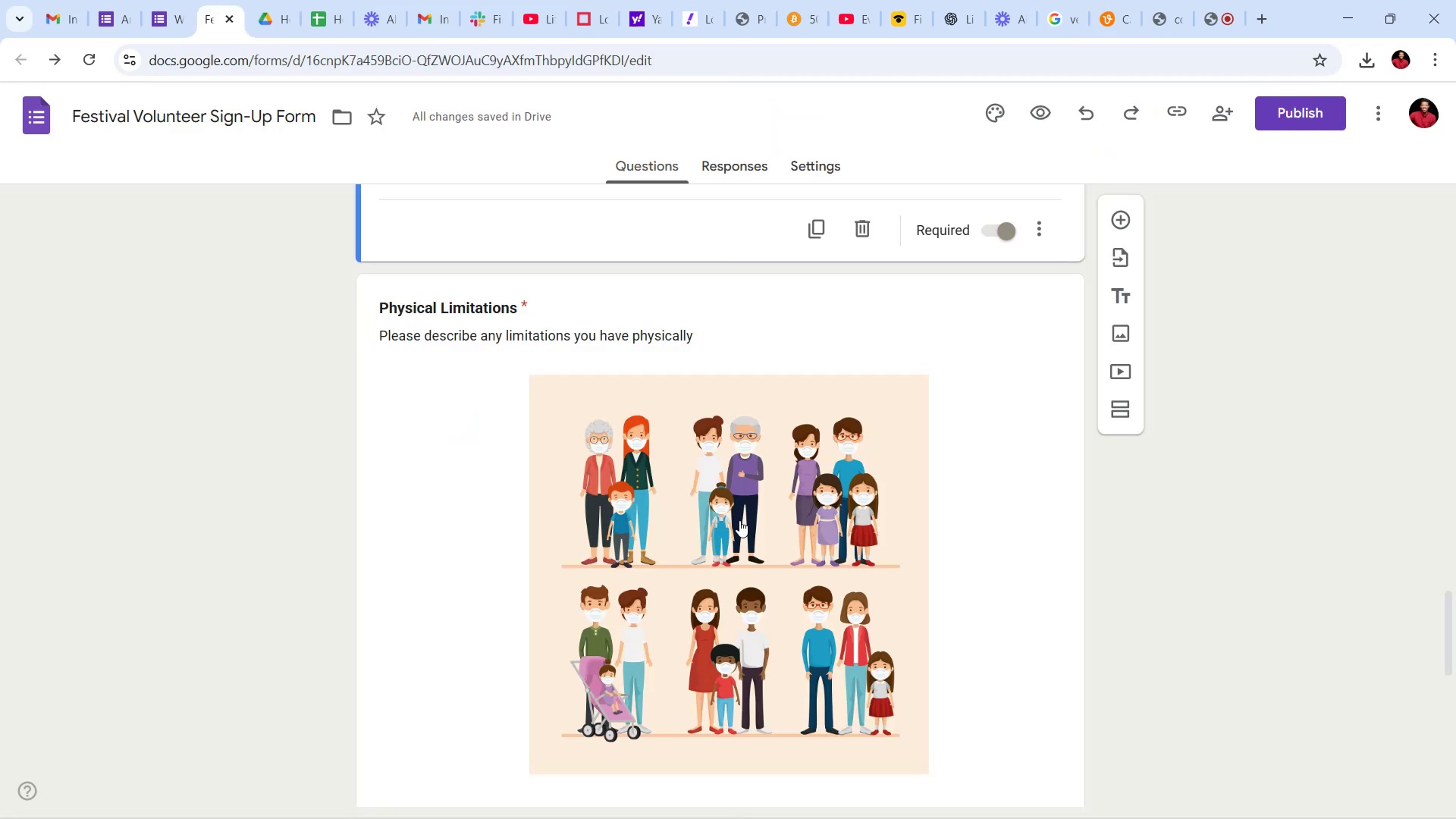 
scroll: coordinate [864, 479], scroll_direction: down, amount: 10.0
 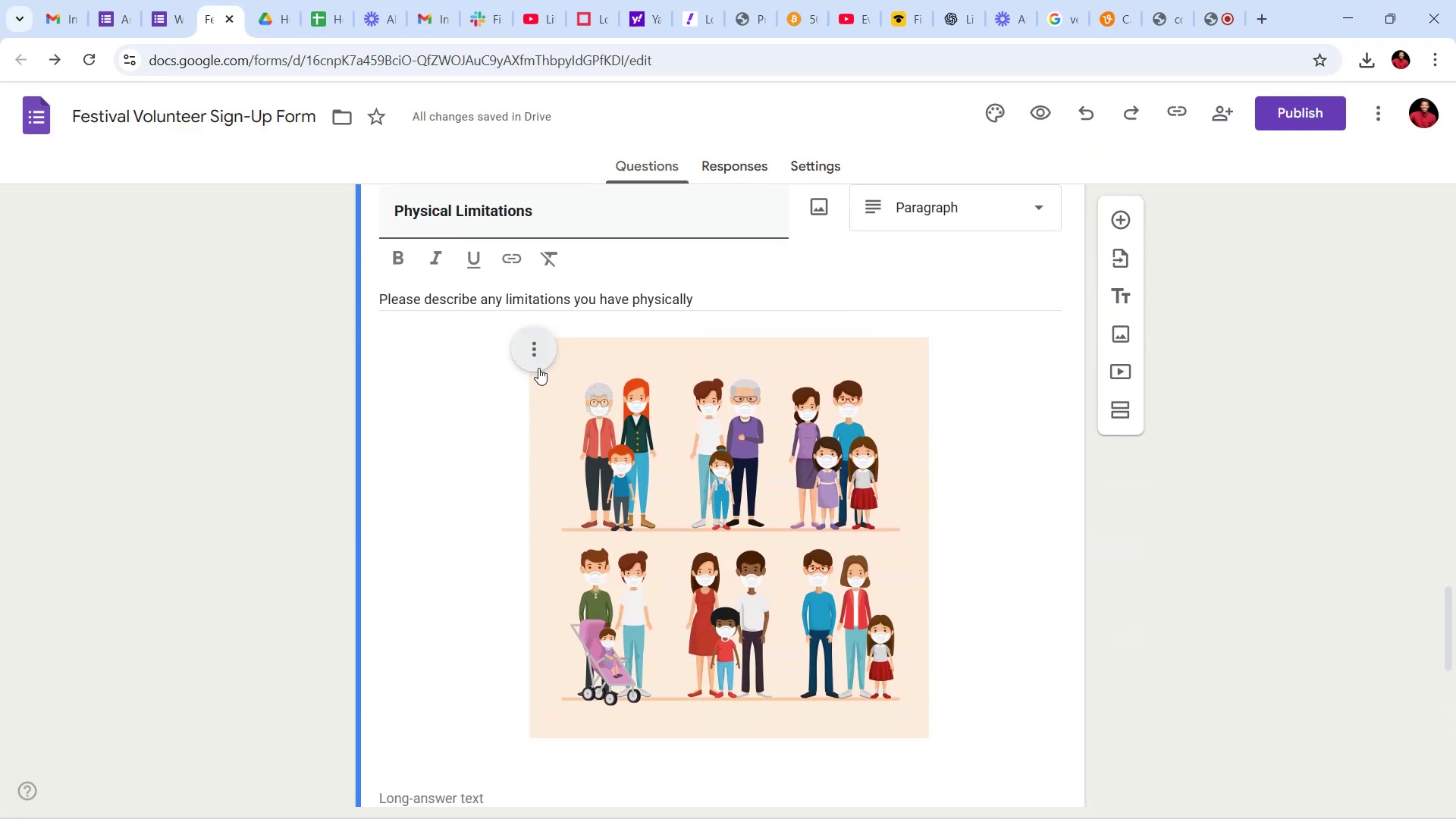 
left_click([532, 351])
 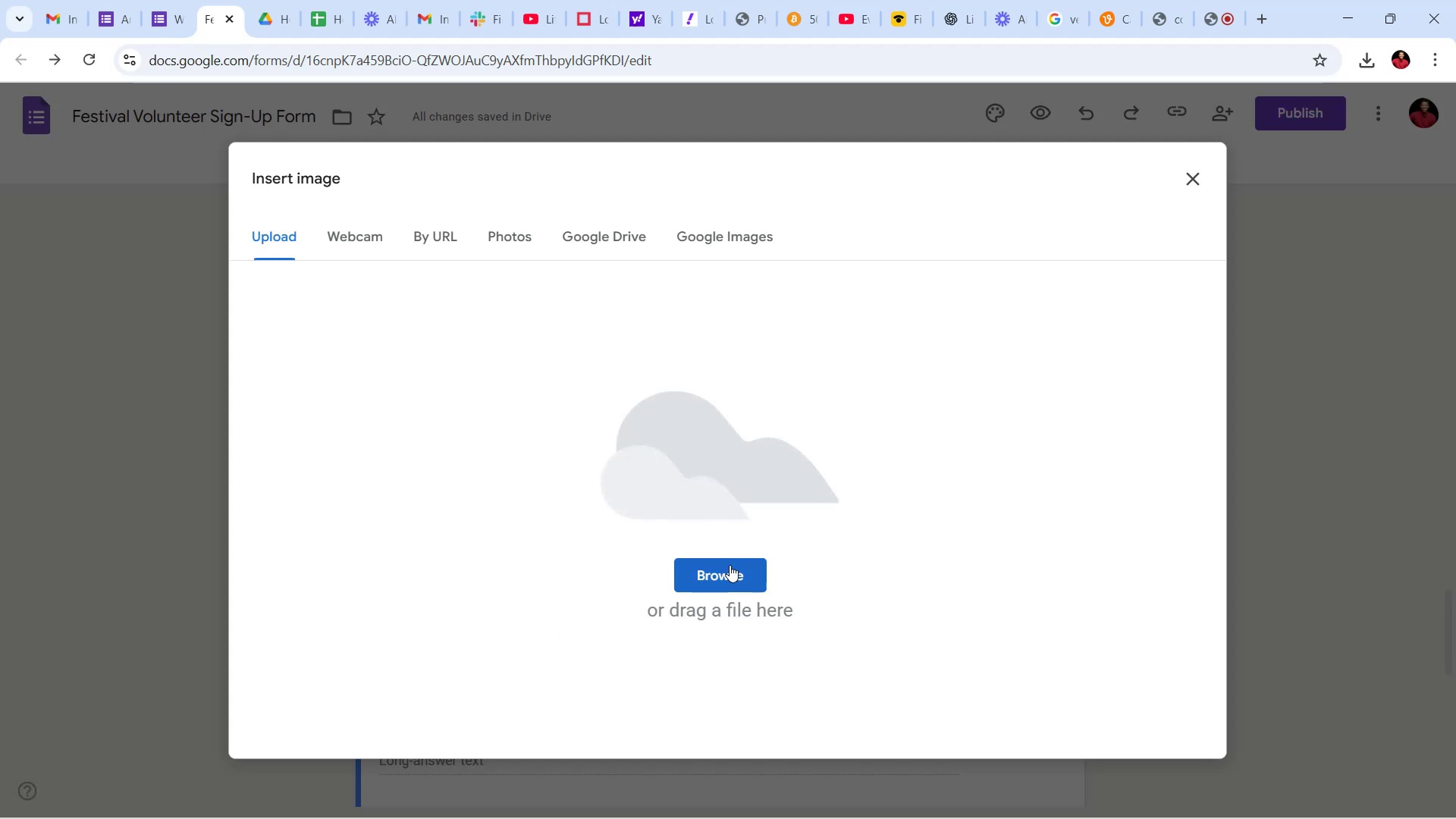 
wait(9.84)
 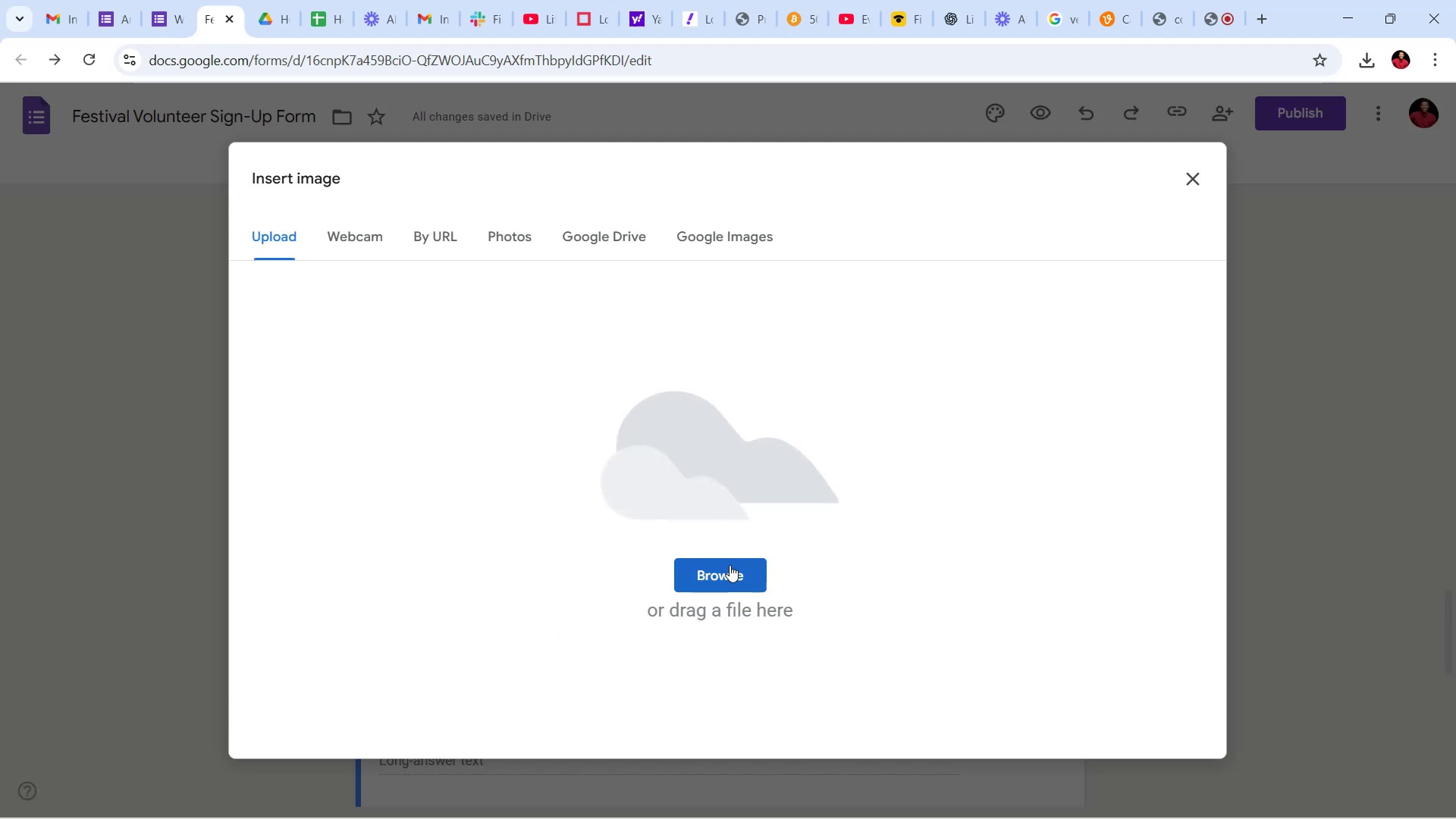 
left_click_drag(start_coordinate=[694, 784], to_coordinate=[692, 778])
 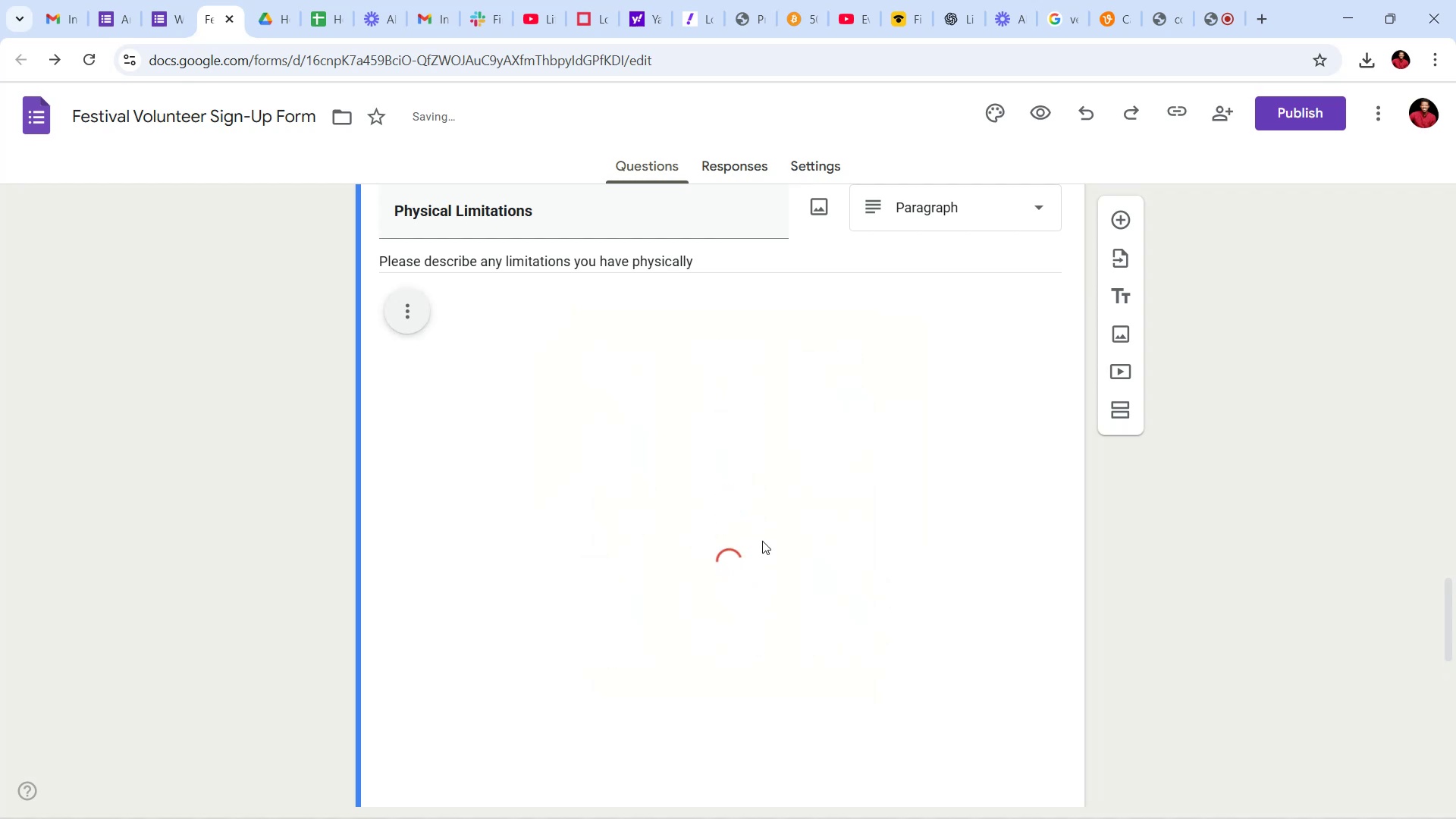 
wait(17.24)
 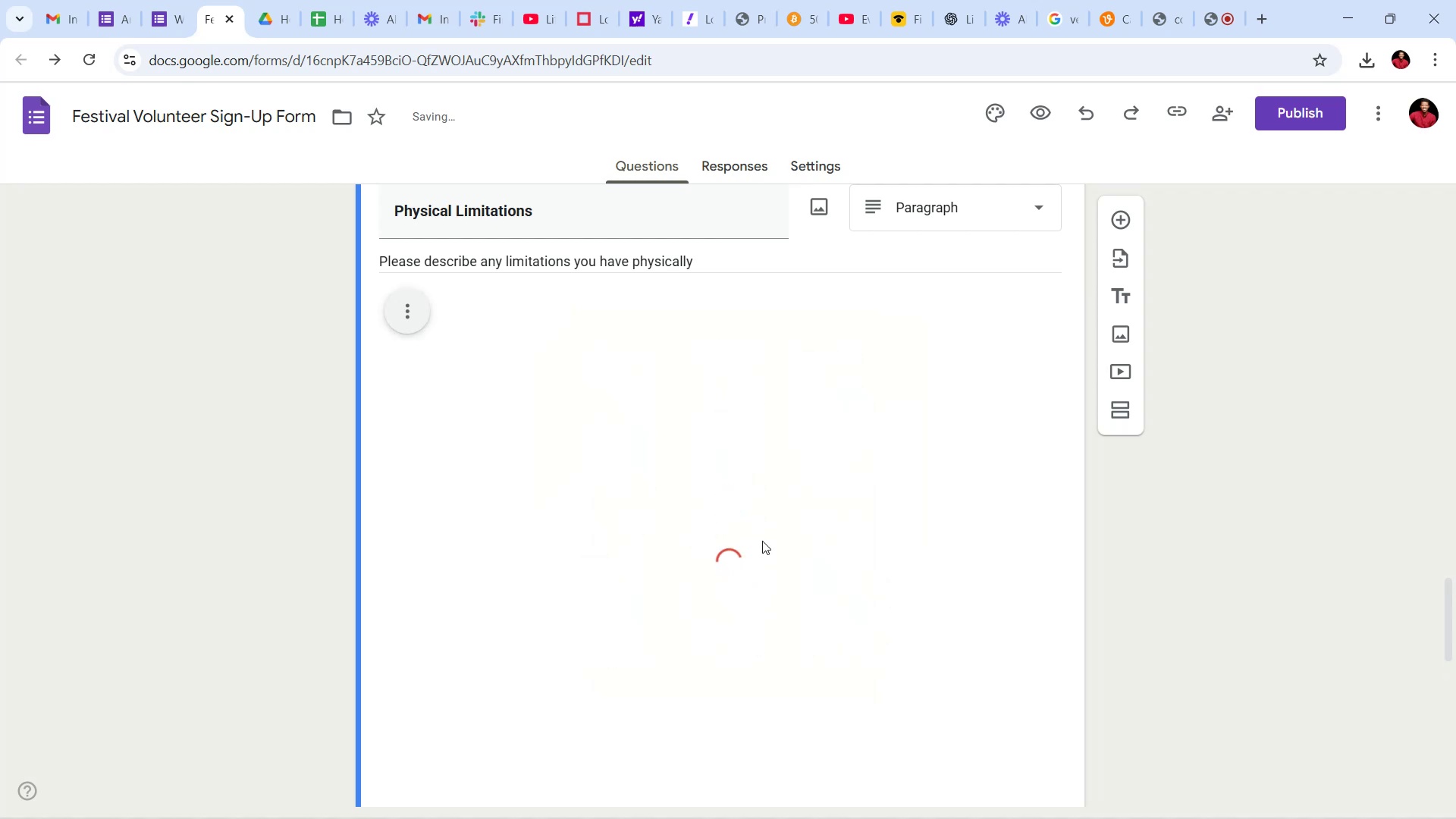 
scroll: coordinate [724, 494], scroll_direction: down, amount: 10.0
 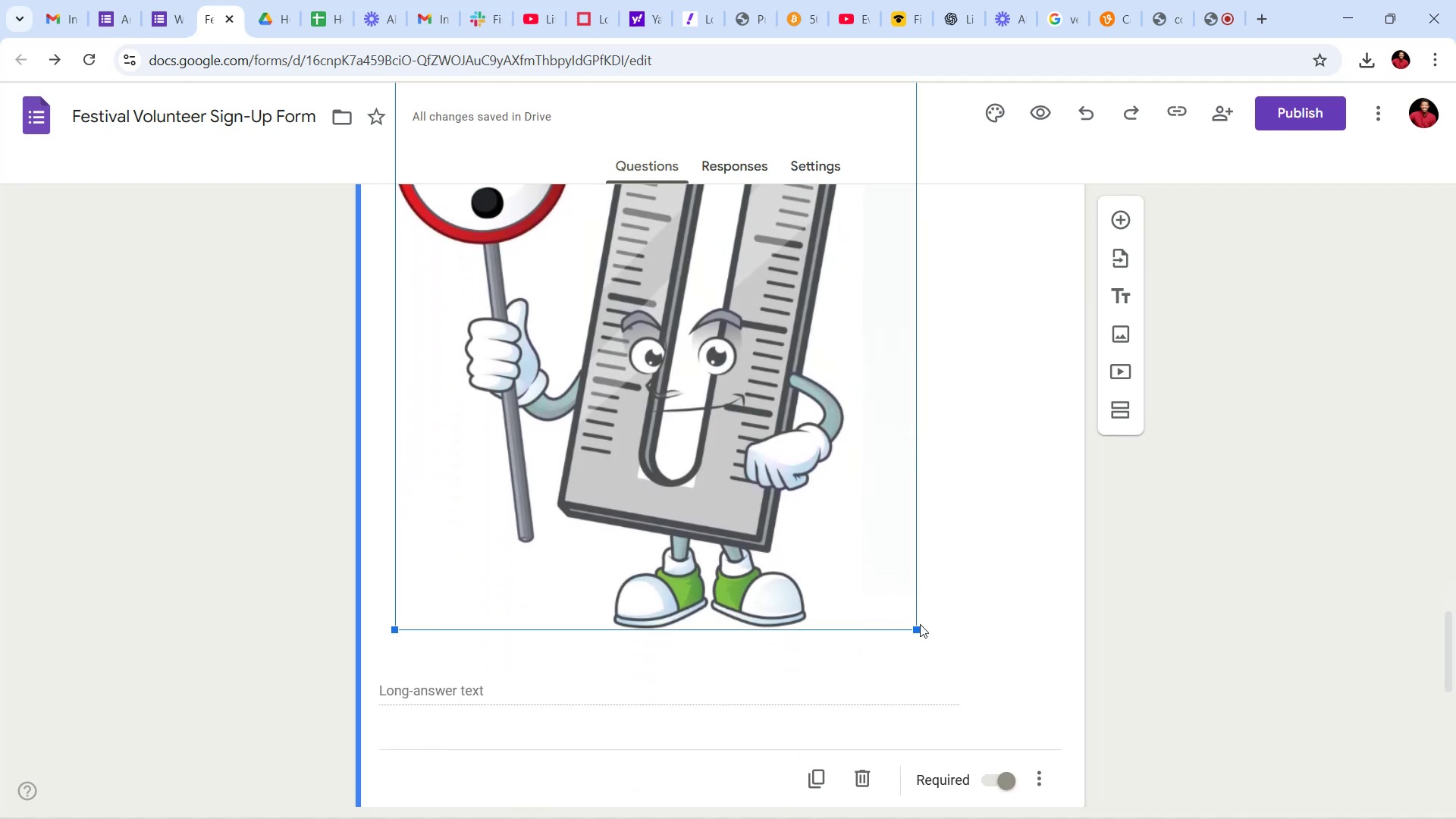 
left_click_drag(start_coordinate=[921, 628], to_coordinate=[927, 617])
 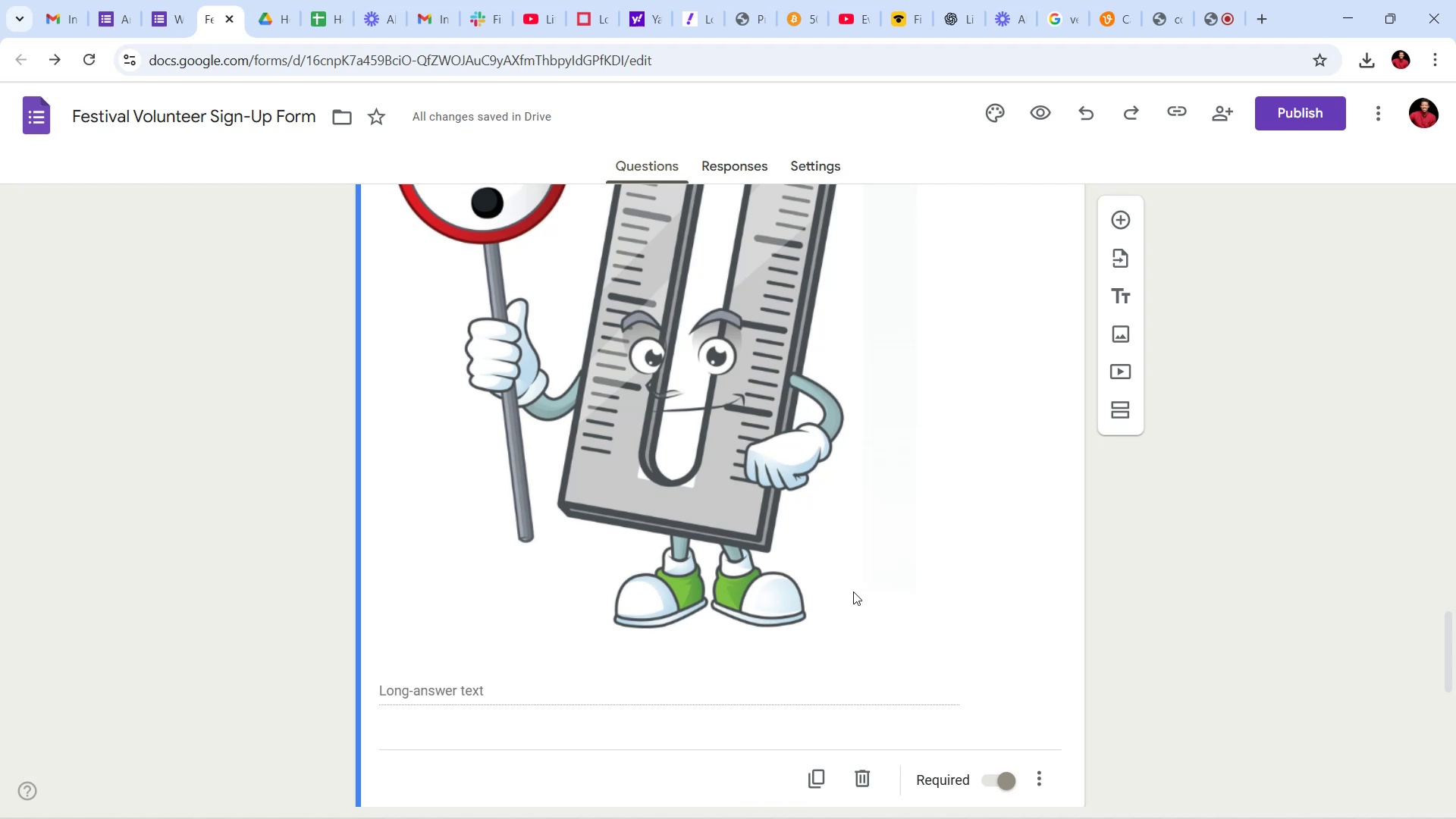 
left_click([841, 582])
 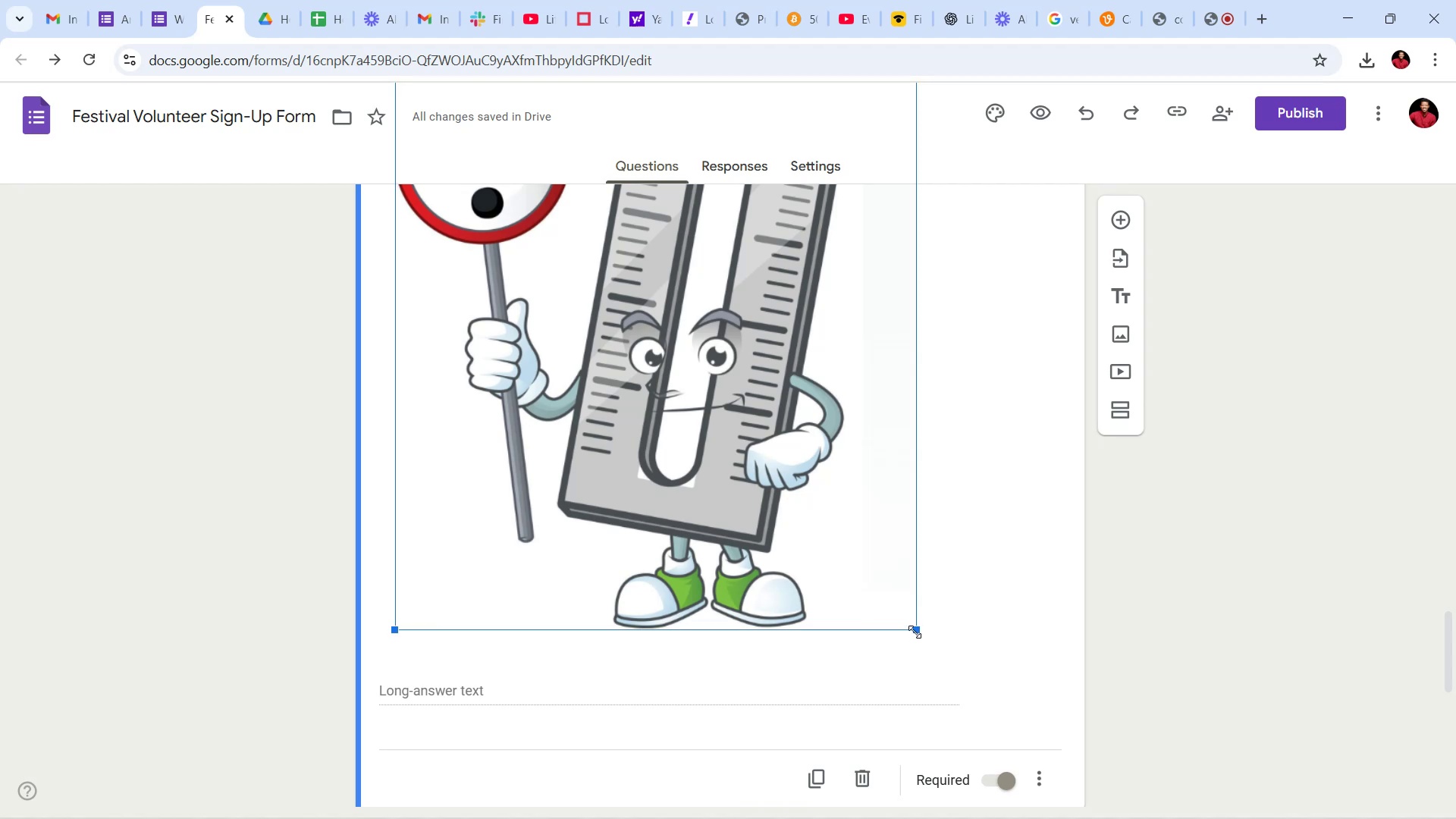 
left_click_drag(start_coordinate=[918, 623], to_coordinate=[889, 570])
 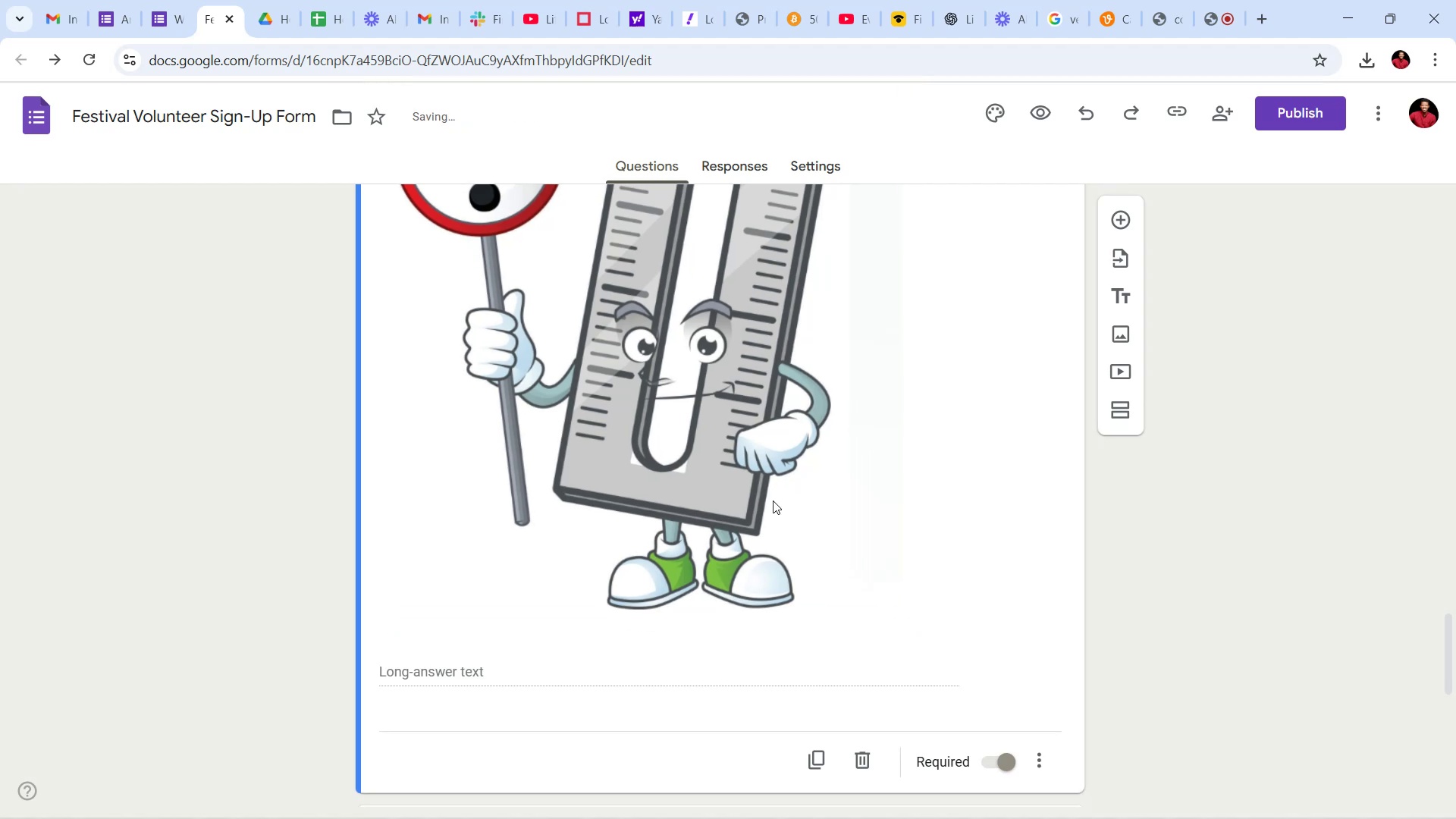 
scroll: coordinate [755, 499], scroll_direction: up, amount: 5.0
 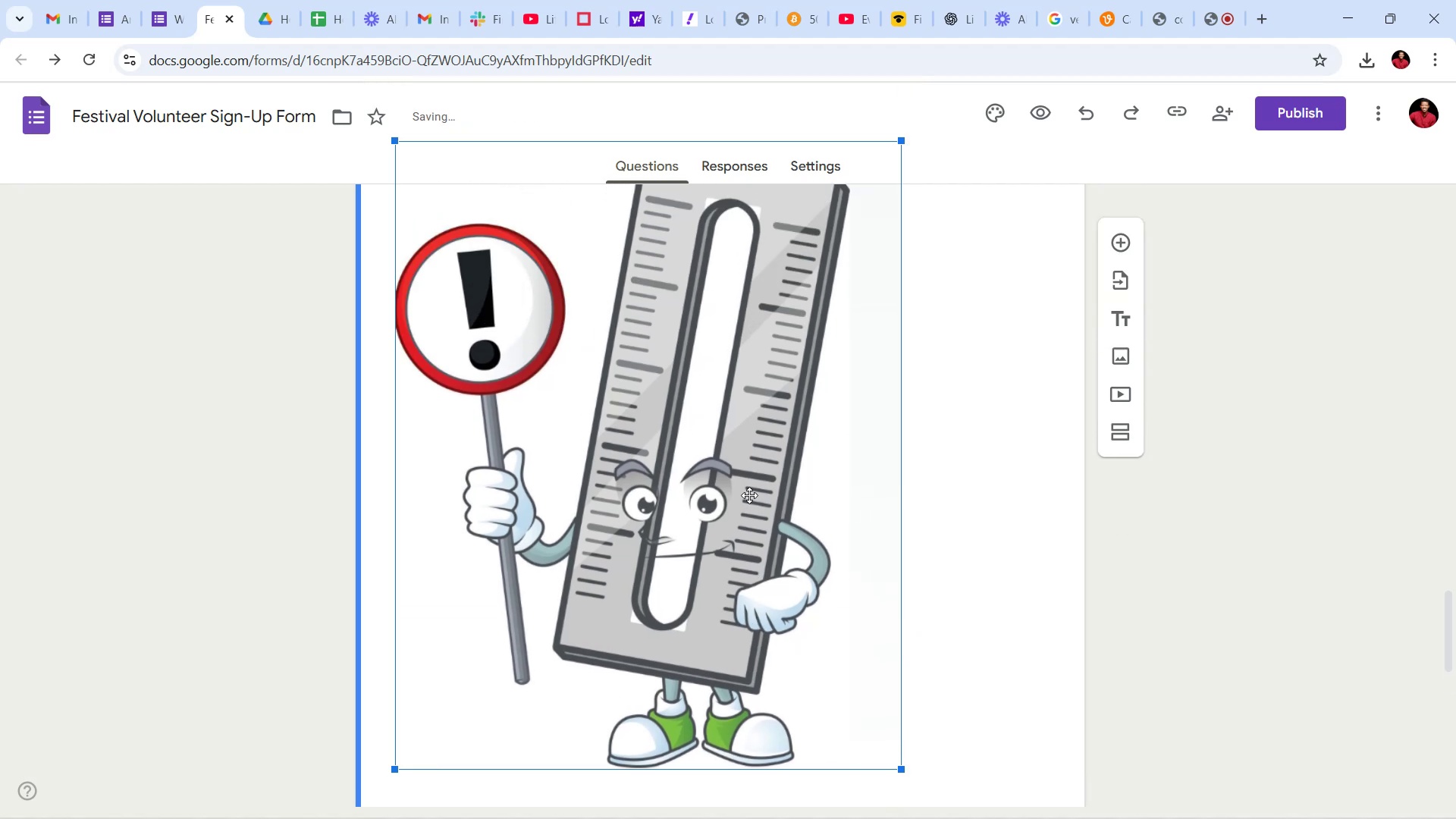 
scroll: coordinate [837, 598], scroll_direction: down, amount: 11.0
 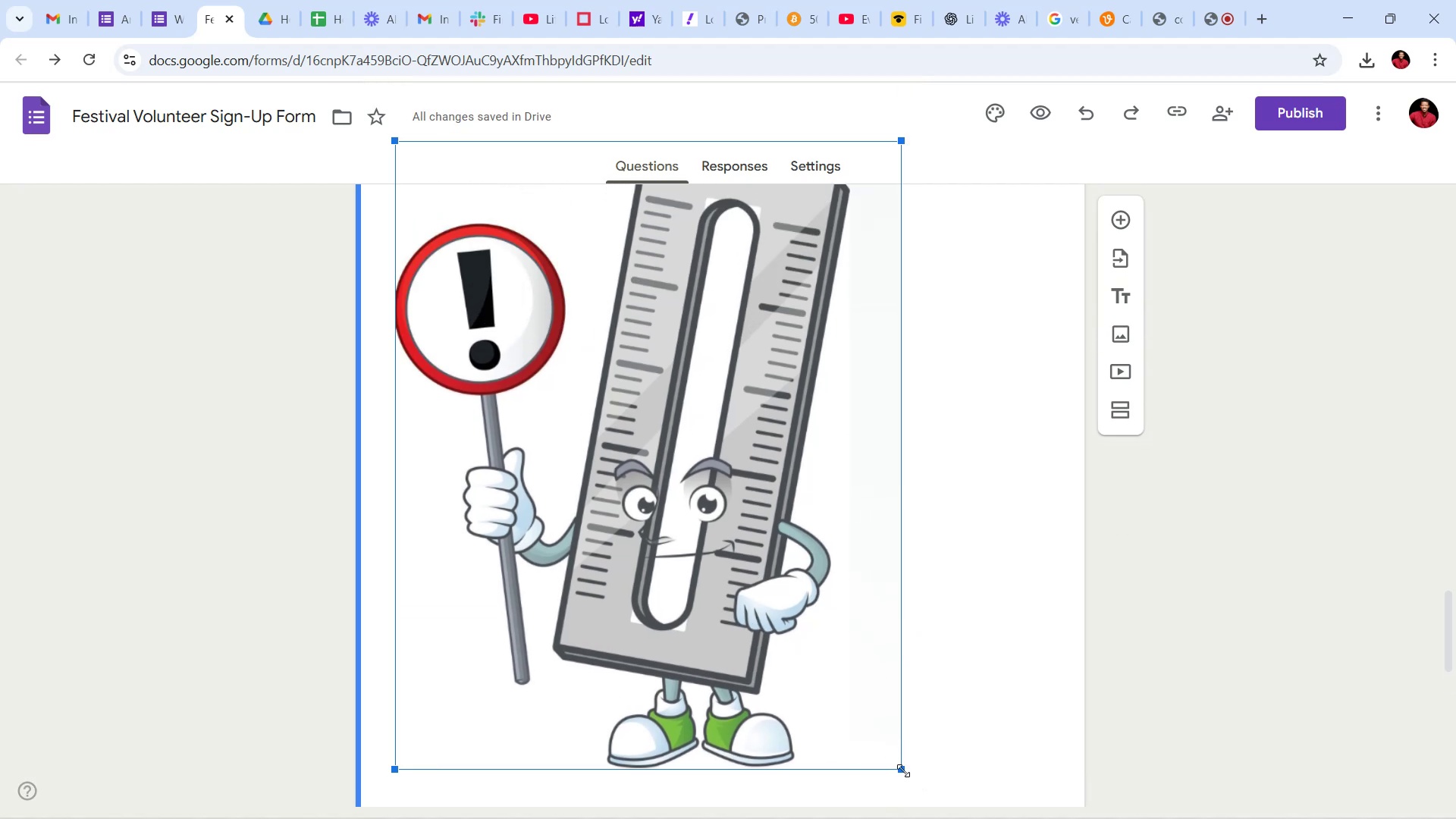 
left_click_drag(start_coordinate=[902, 767], to_coordinate=[794, 563])
 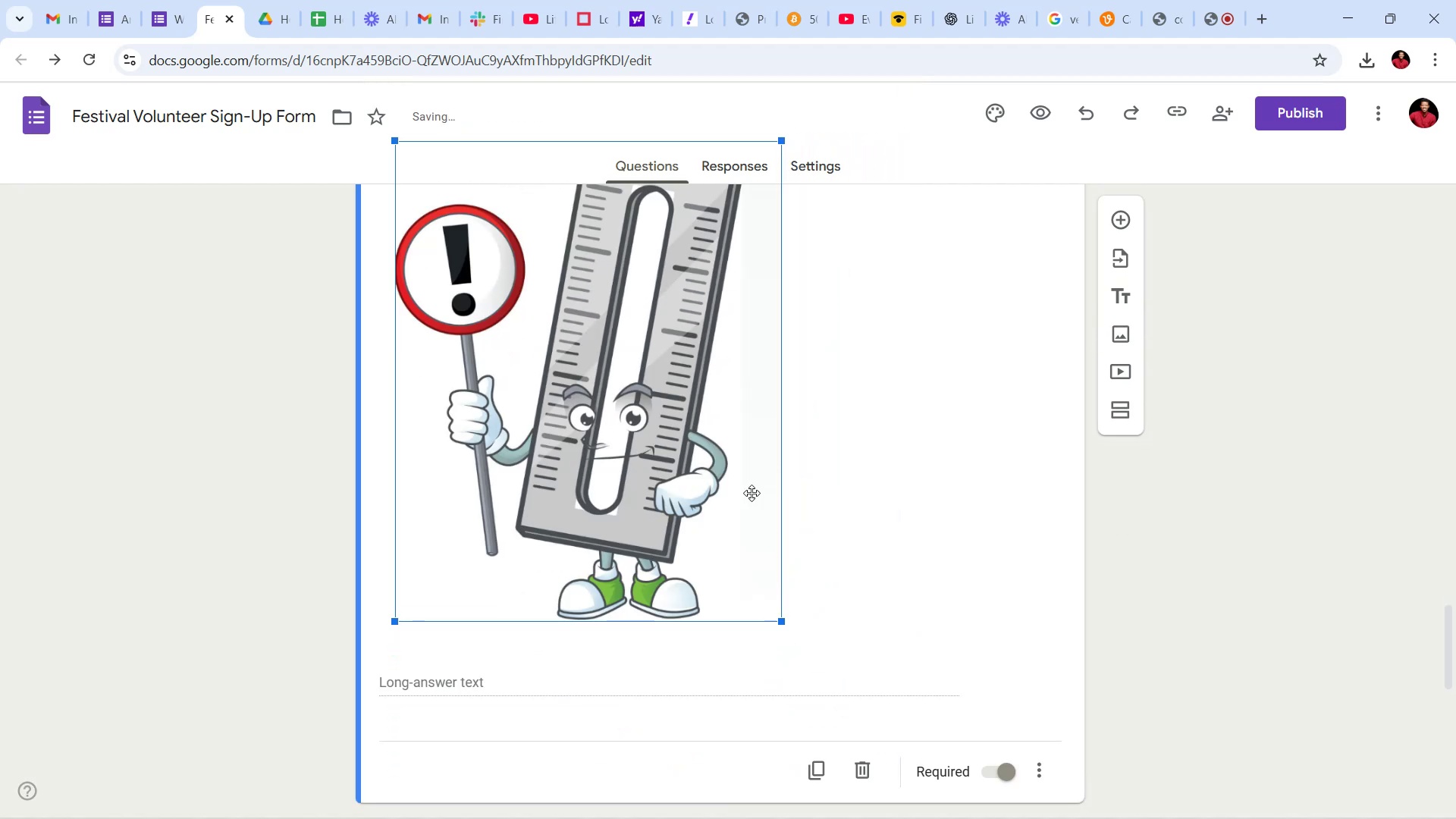 
scroll: coordinate [886, 557], scroll_direction: up, amount: 8.0
 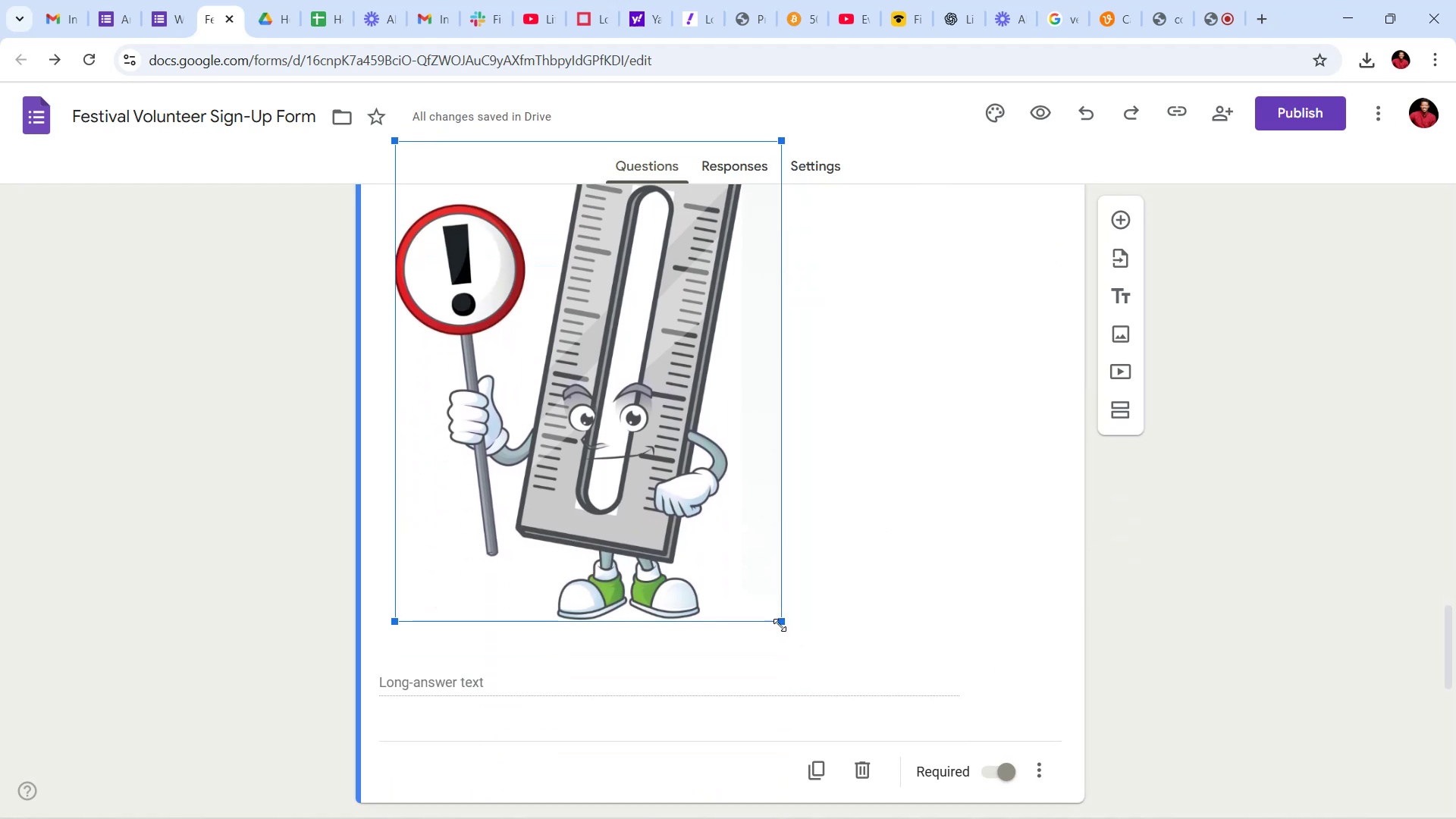 
left_click_drag(start_coordinate=[781, 618], to_coordinate=[670, 446])
 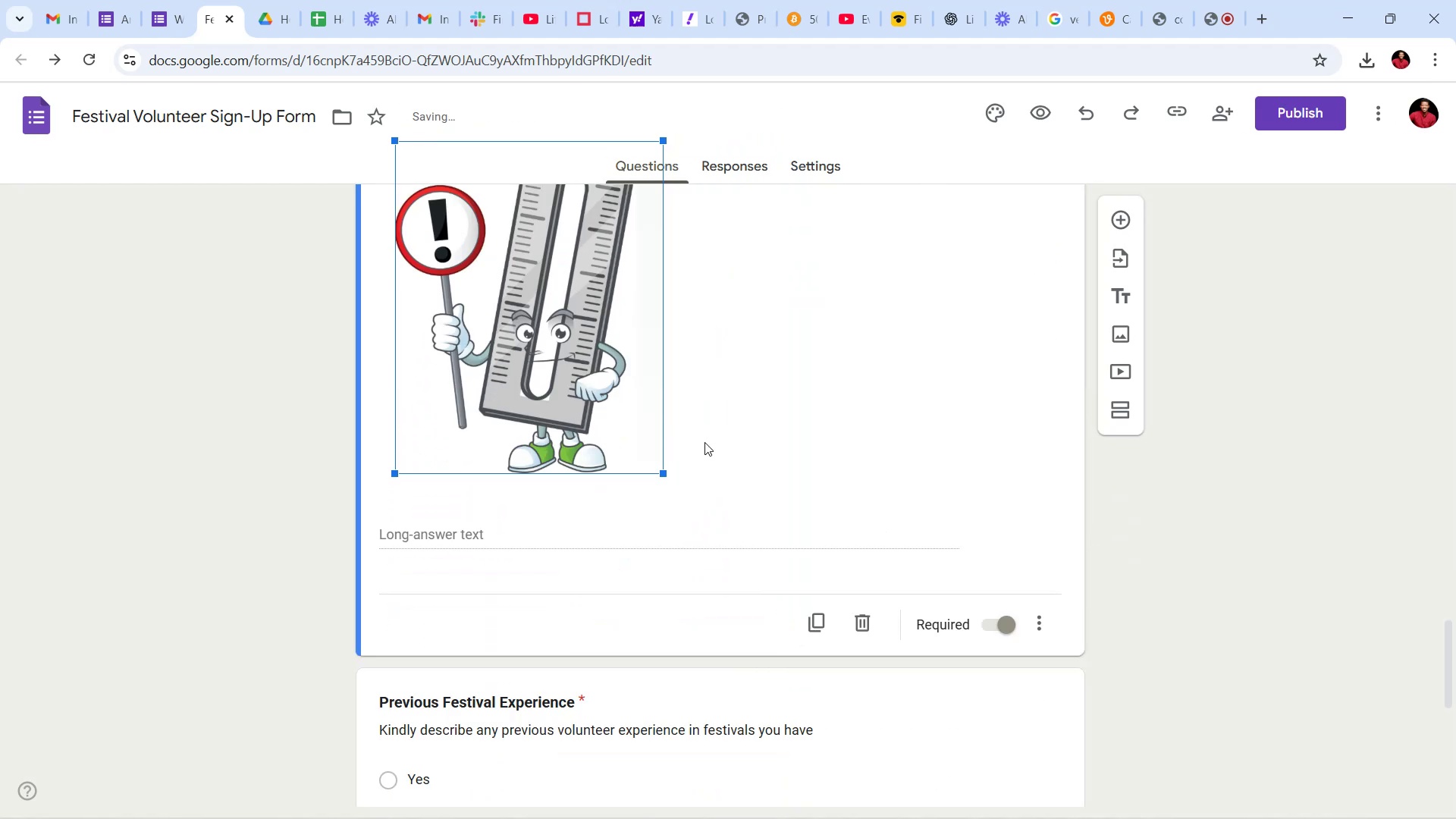 
scroll: coordinate [744, 412], scroll_direction: up, amount: 7.0
 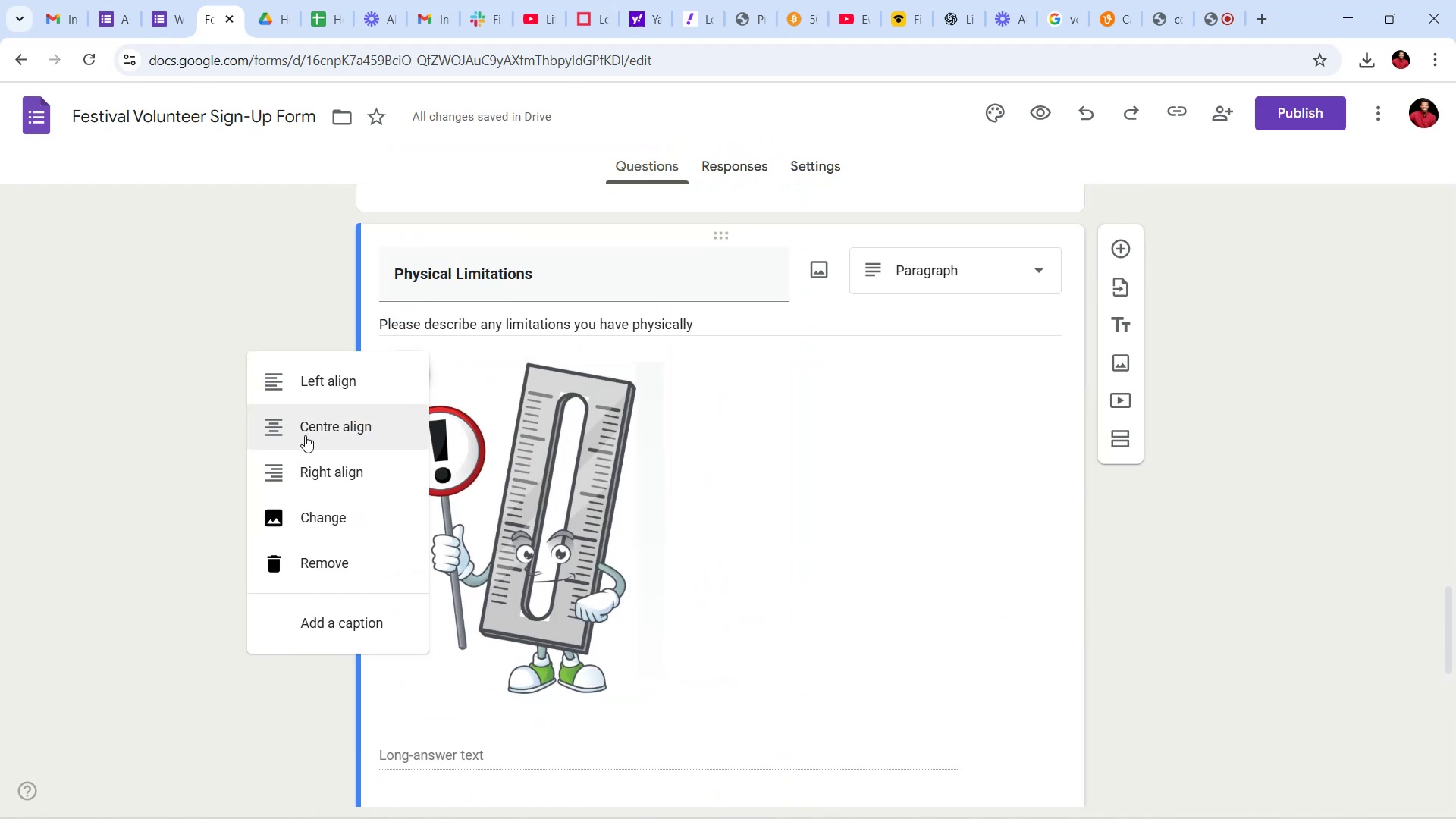 
wait(5.65)
 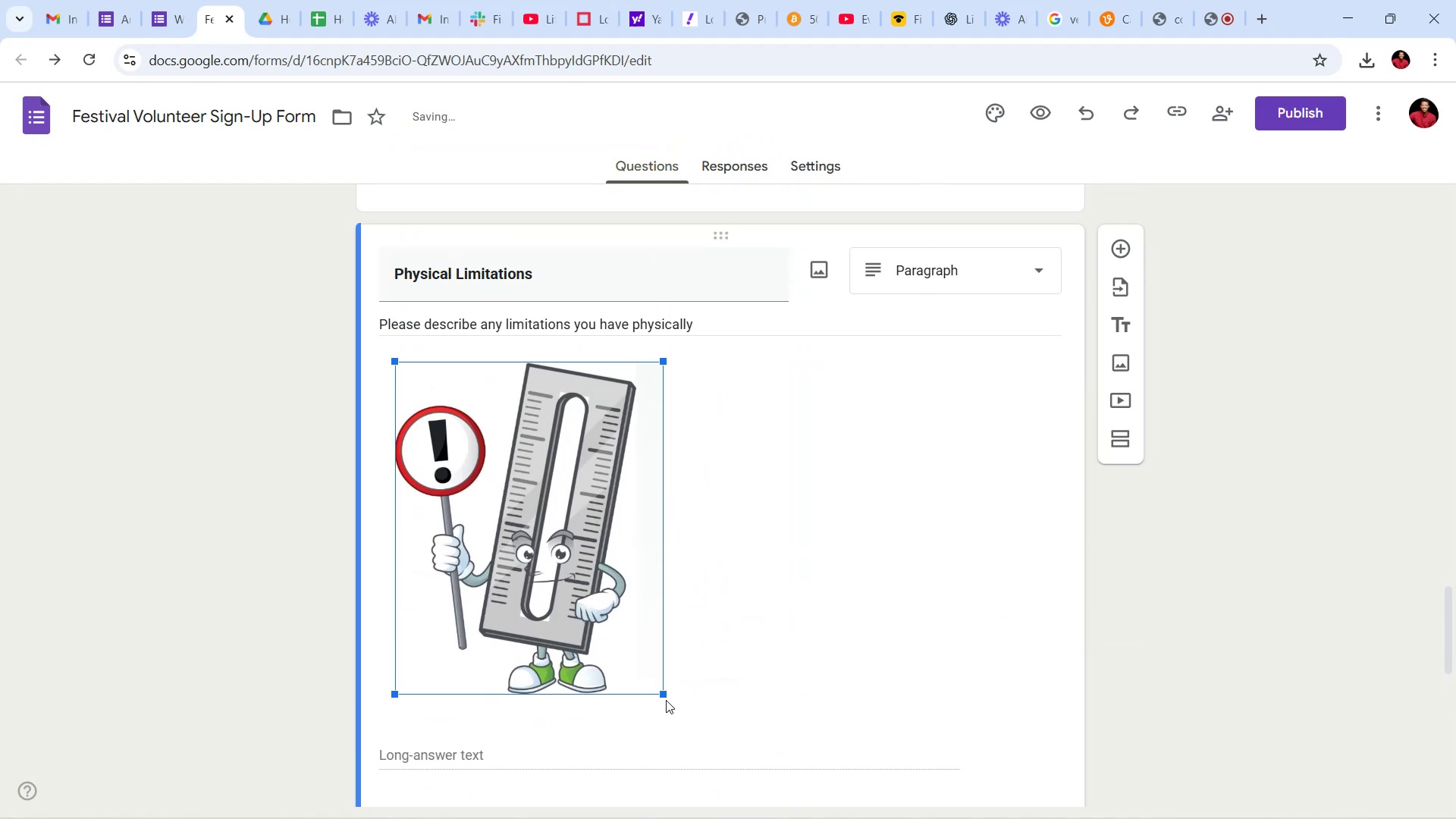 
left_click([932, 516])
 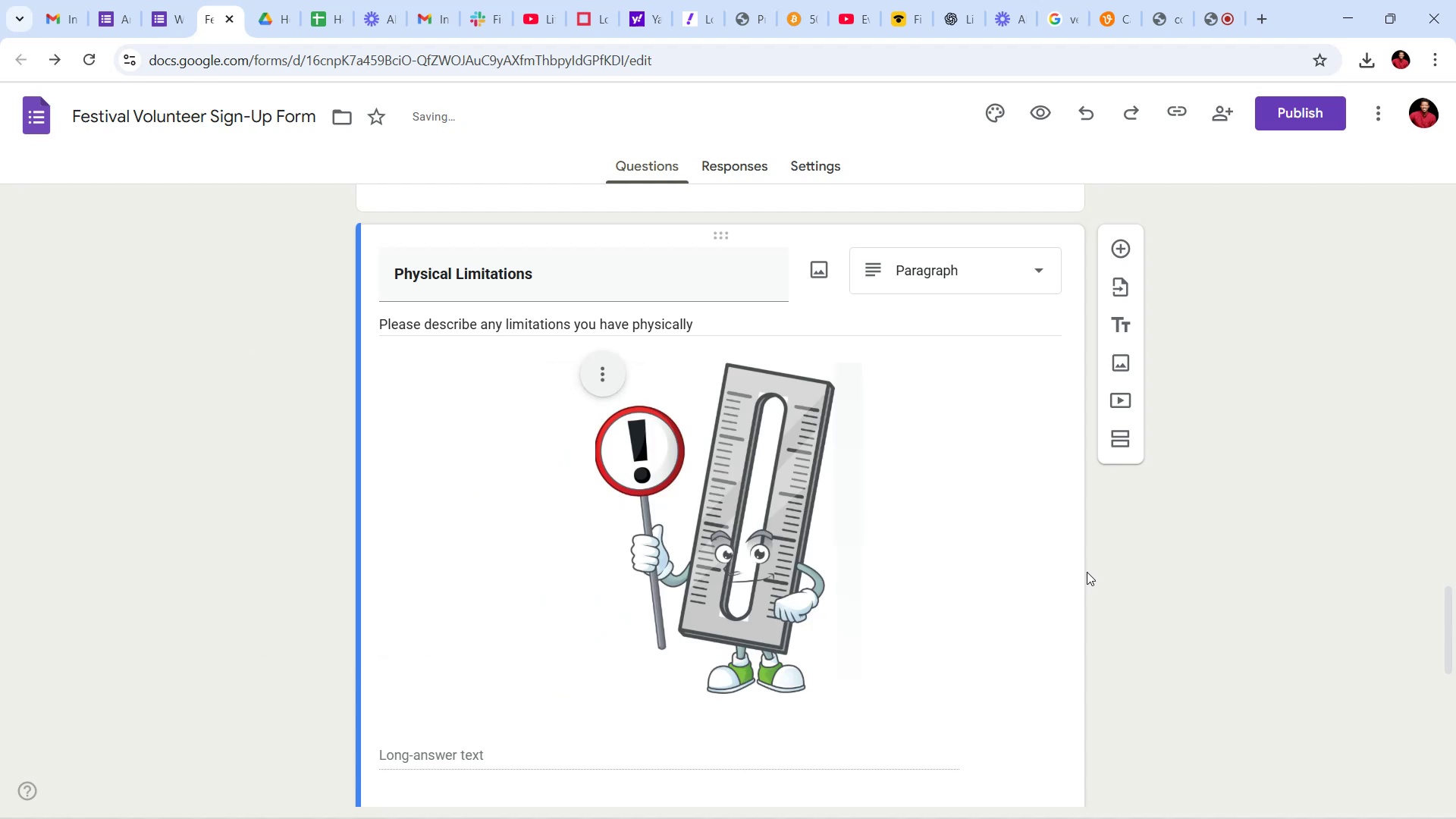 
left_click([1119, 573])
 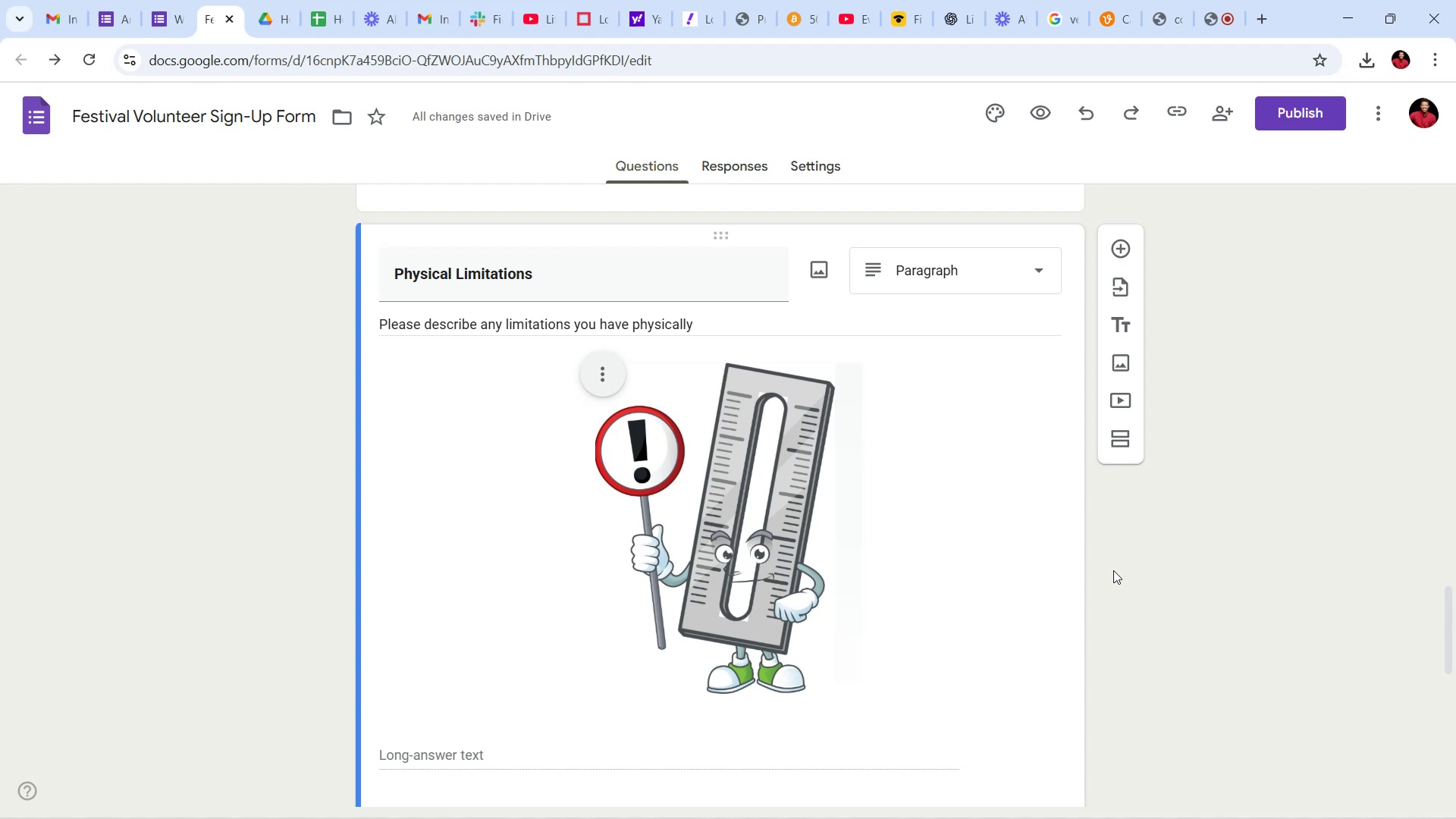 
wait(101.47)
 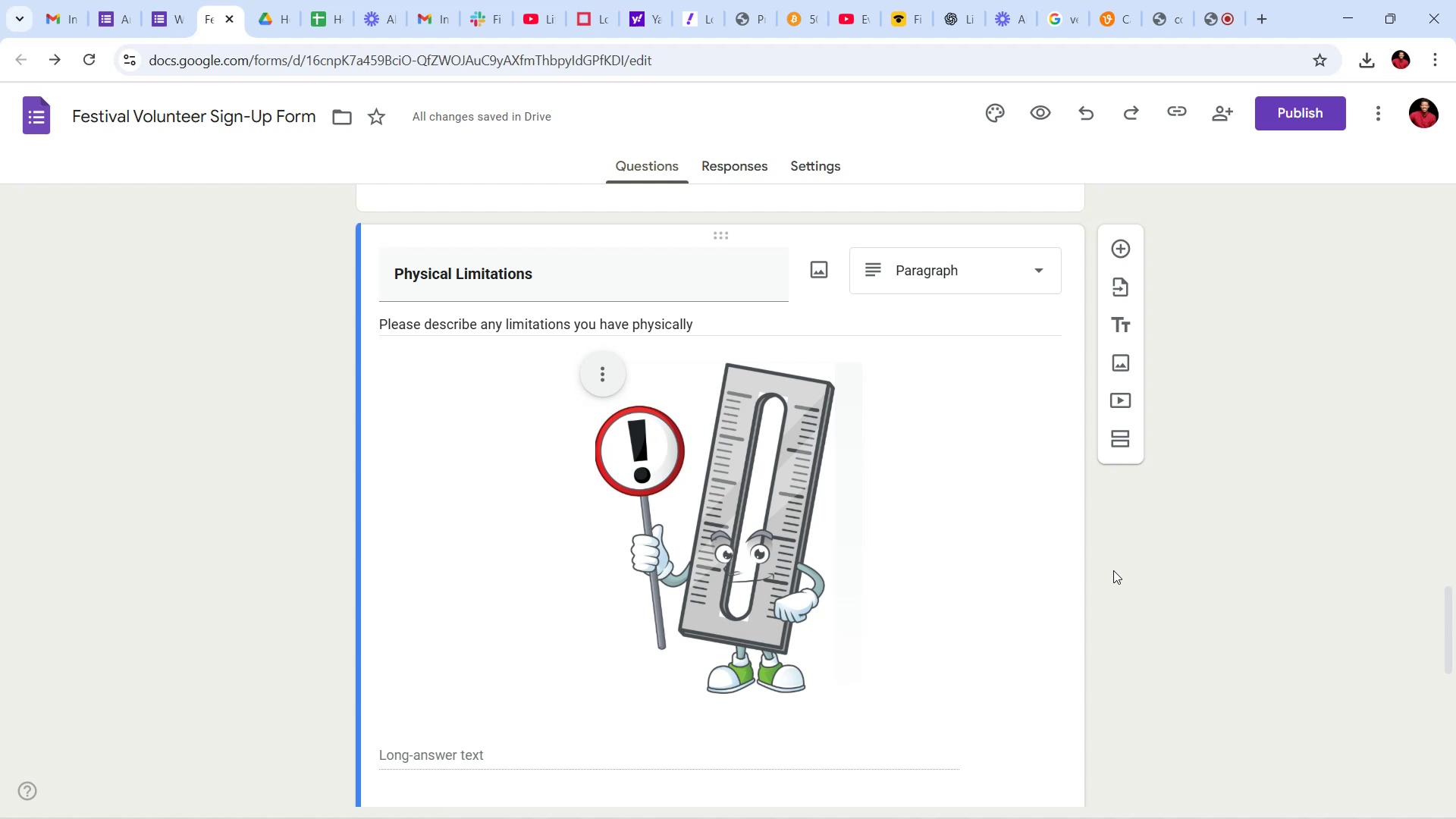 
left_click([1197, 560])
 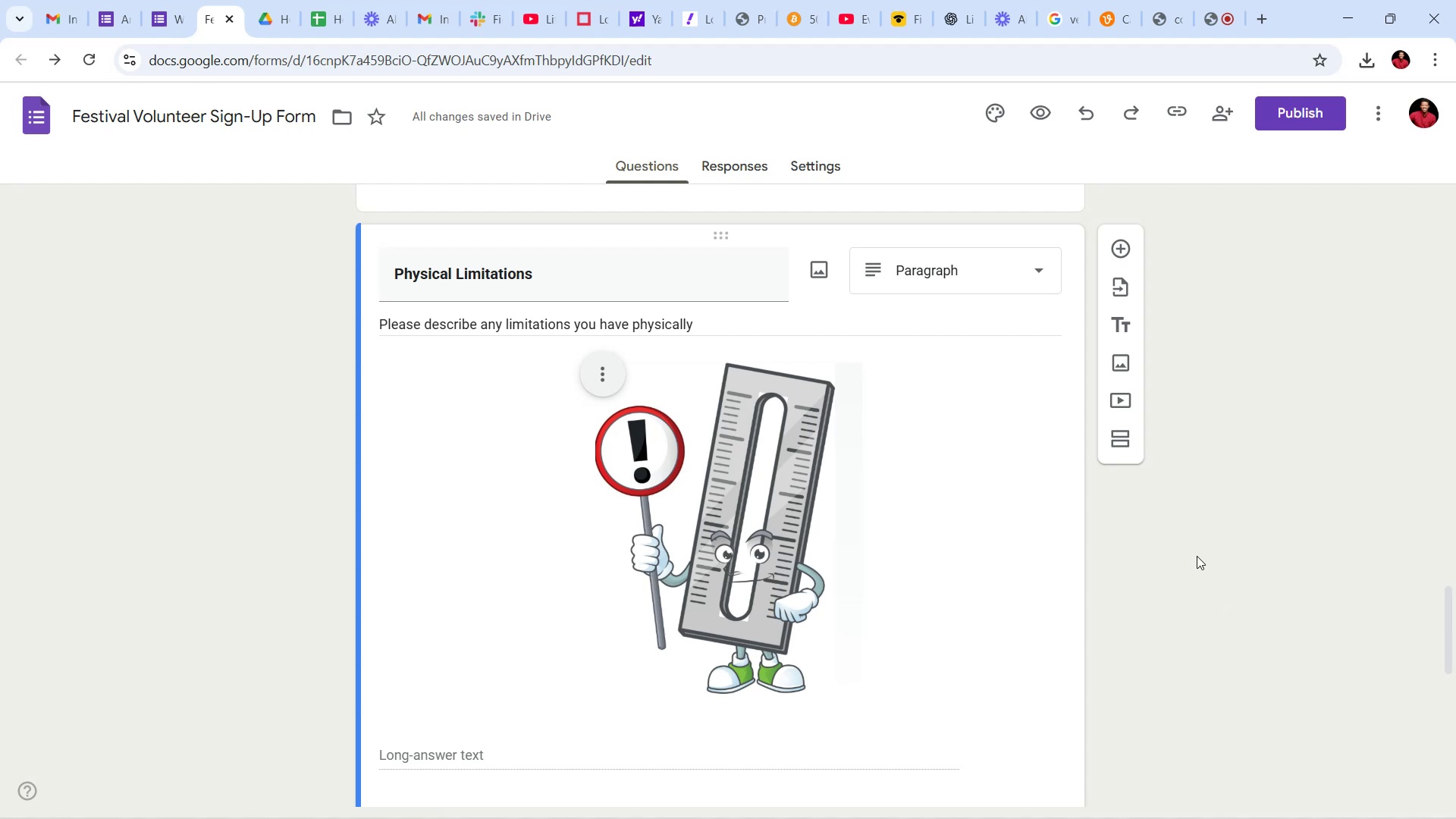 
scroll: coordinate [1173, 522], scroll_direction: down, amount: 10.0
 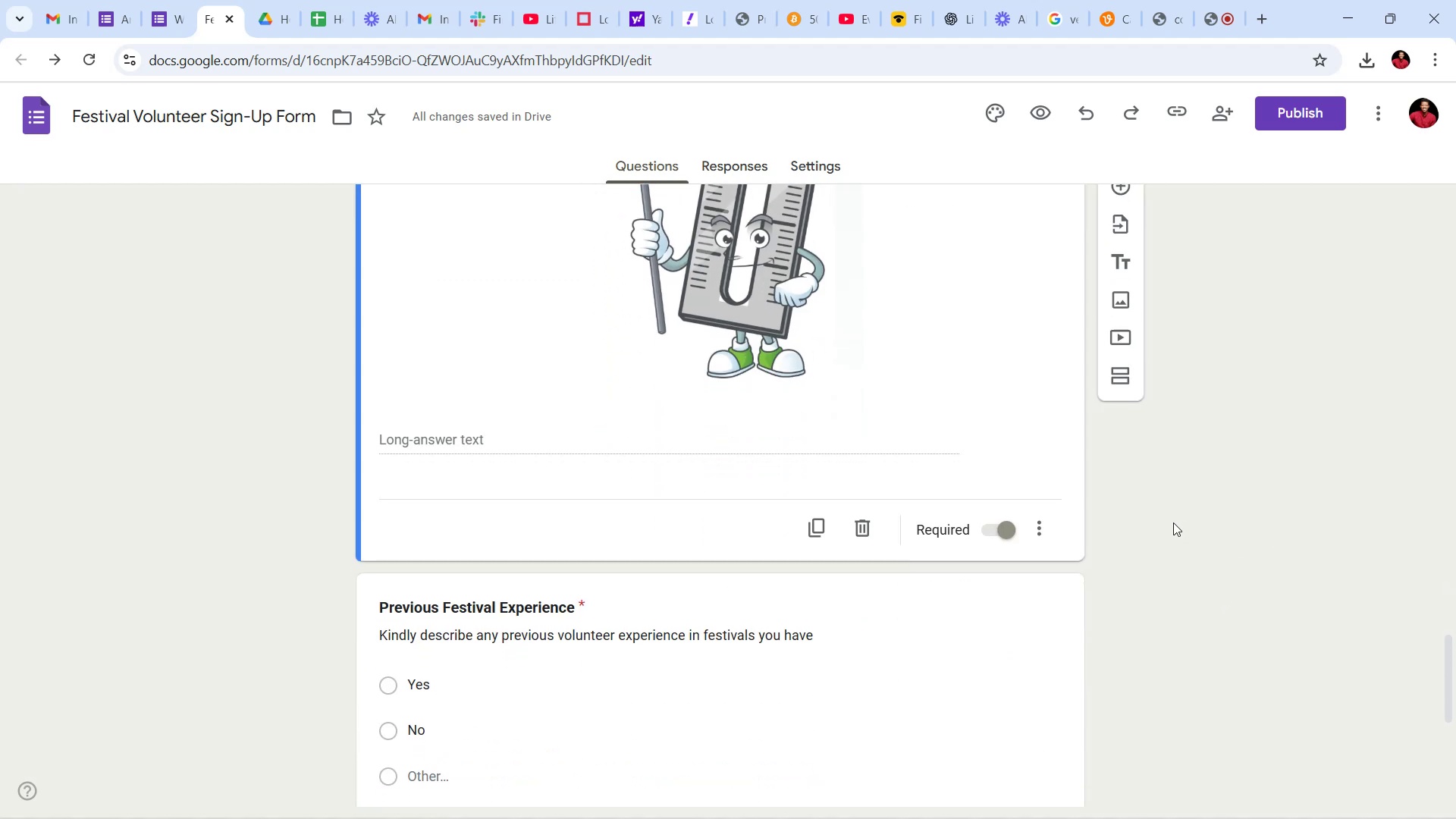 
scroll: coordinate [1163, 496], scroll_direction: up, amount: 8.0
 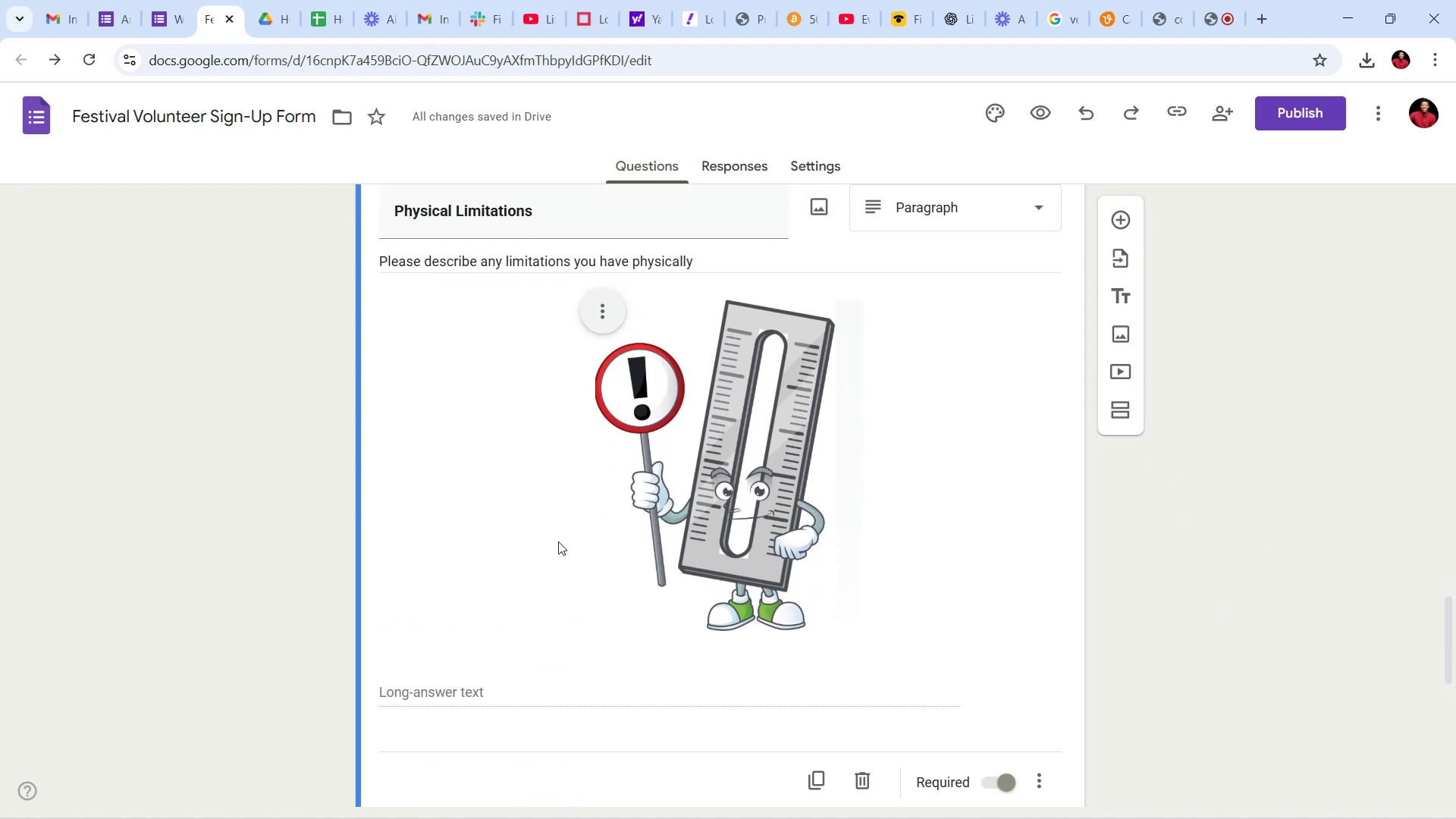 
scroll: coordinate [889, 554], scroll_direction: down, amount: 8.0
 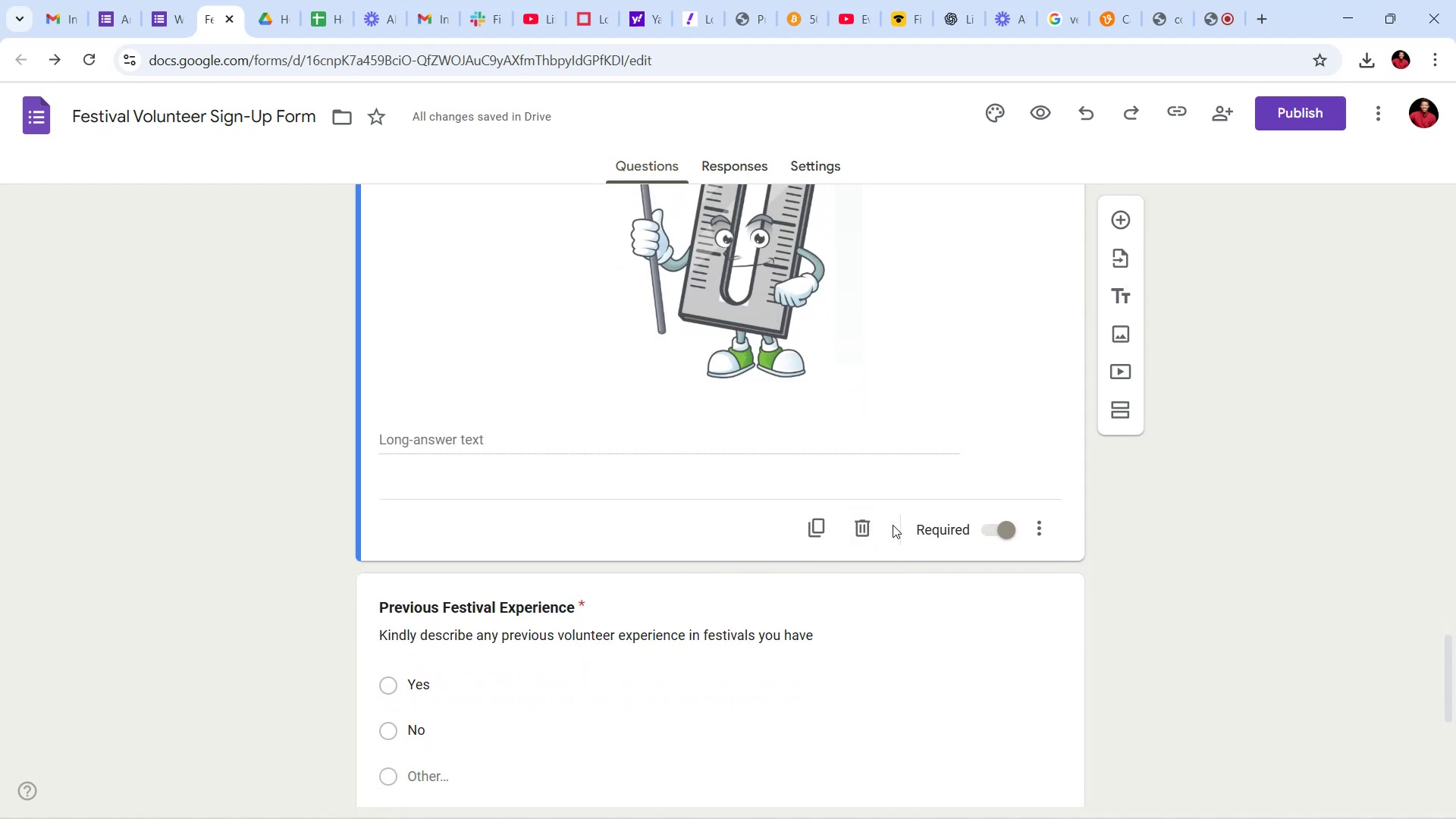 
wait(9.0)
 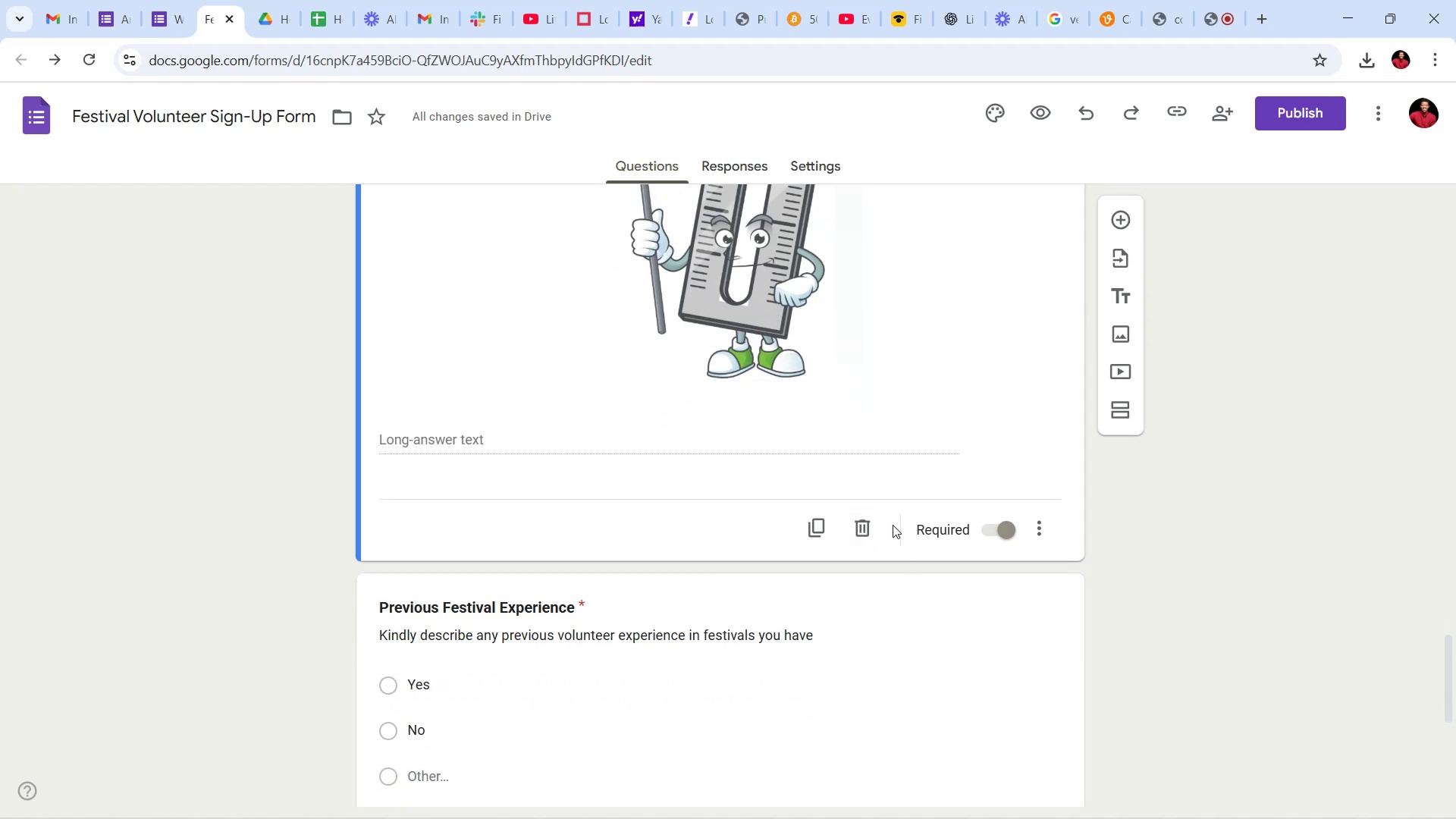 
scroll: coordinate [1219, 463], scroll_direction: down, amount: 9.0
 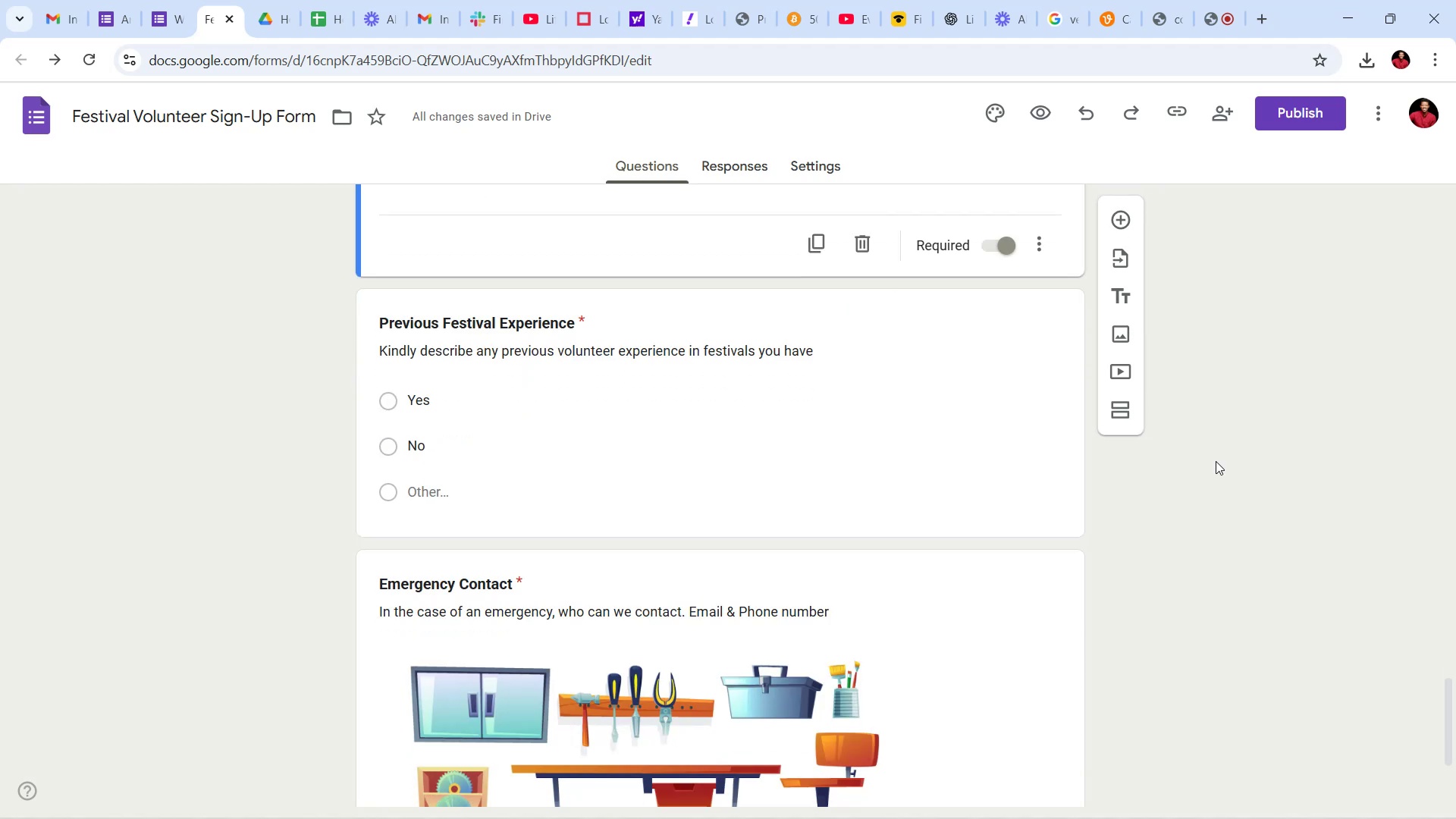 
scroll: coordinate [1216, 457], scroll_direction: up, amount: 11.0
 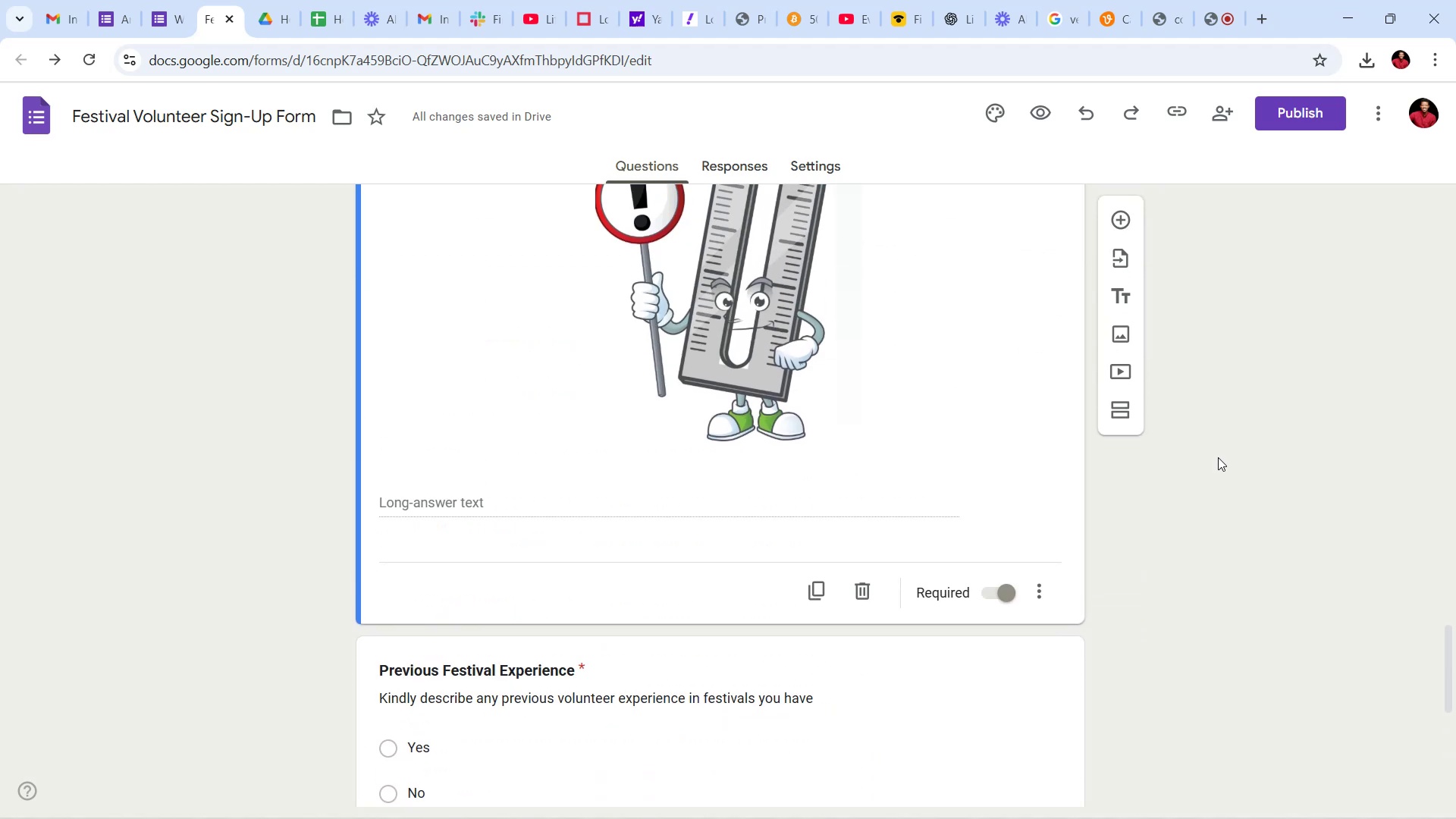 
wait(10.2)
 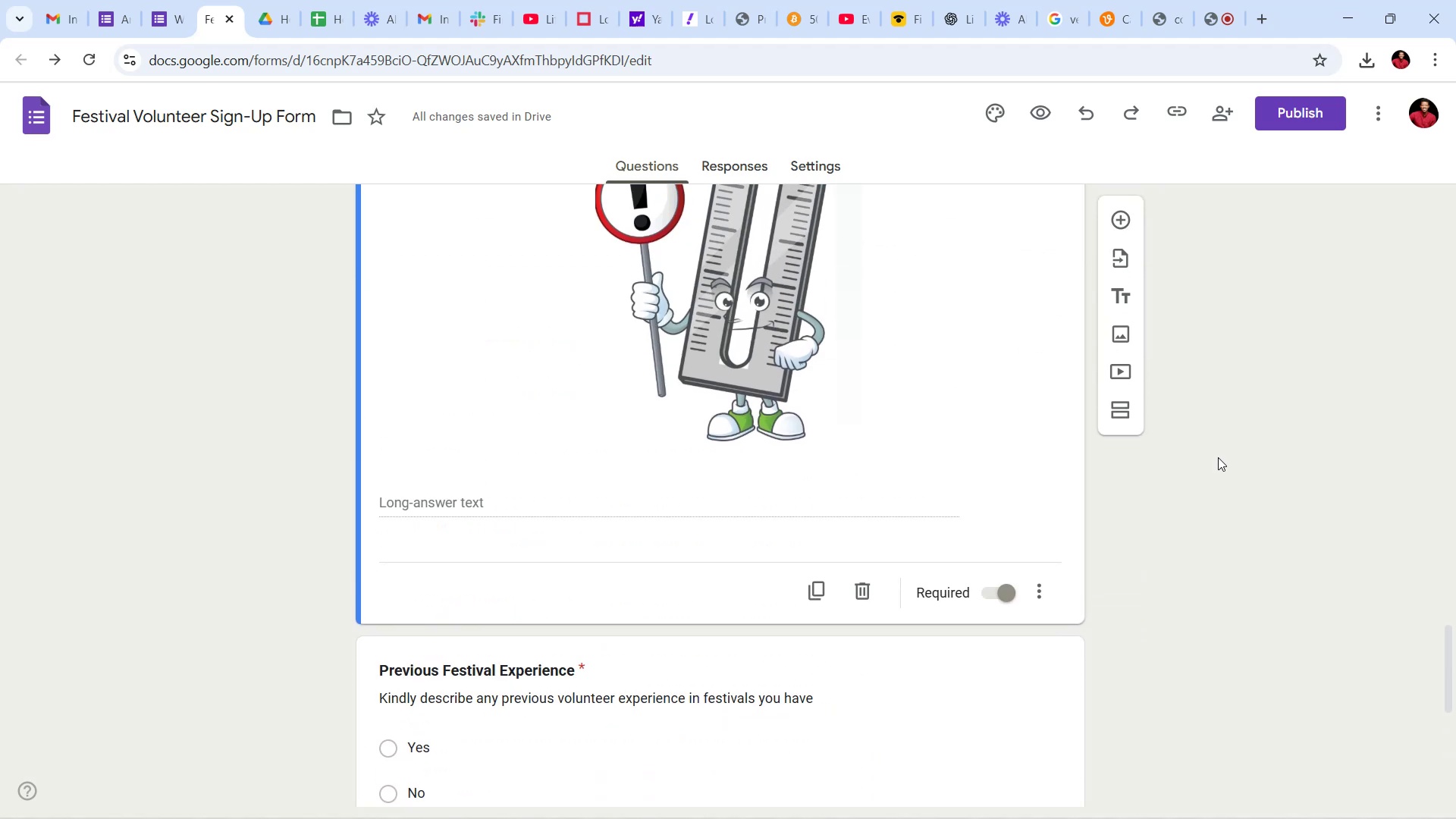 
scroll: coordinate [977, 450], scroll_direction: up, amount: 10.0
 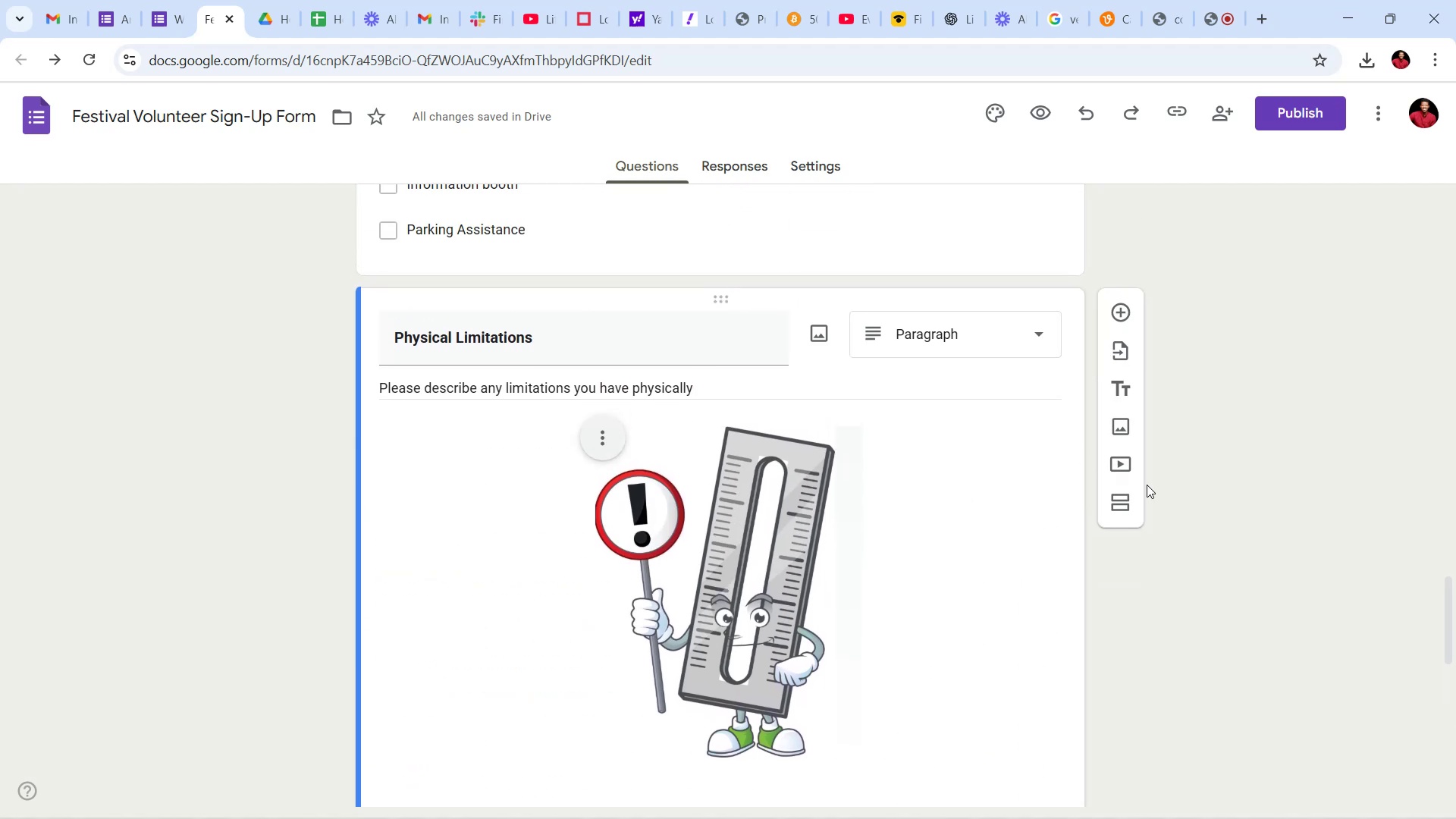 
left_click([1199, 566])
 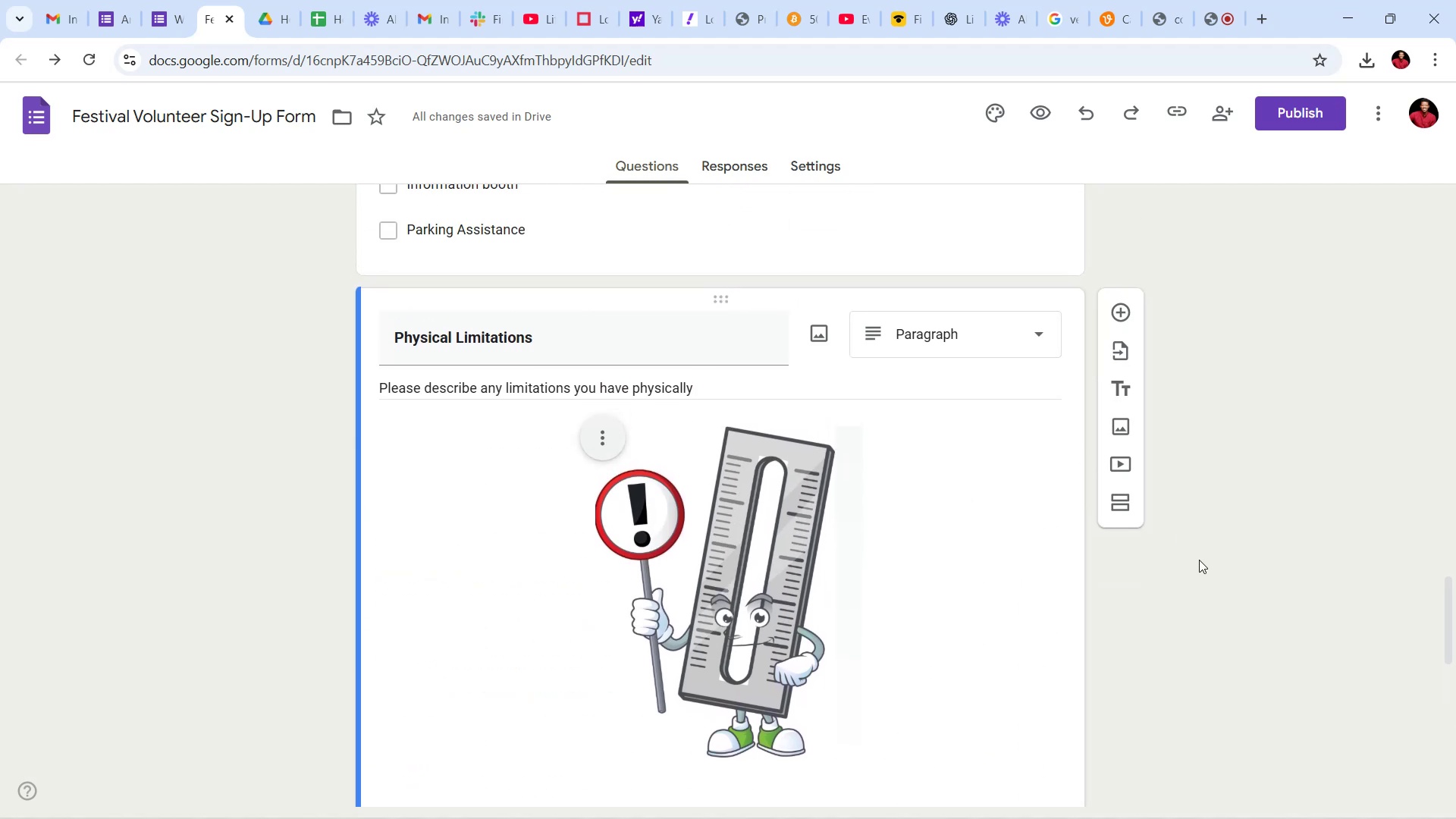 
scroll: coordinate [1177, 521], scroll_direction: down, amount: 14.0
 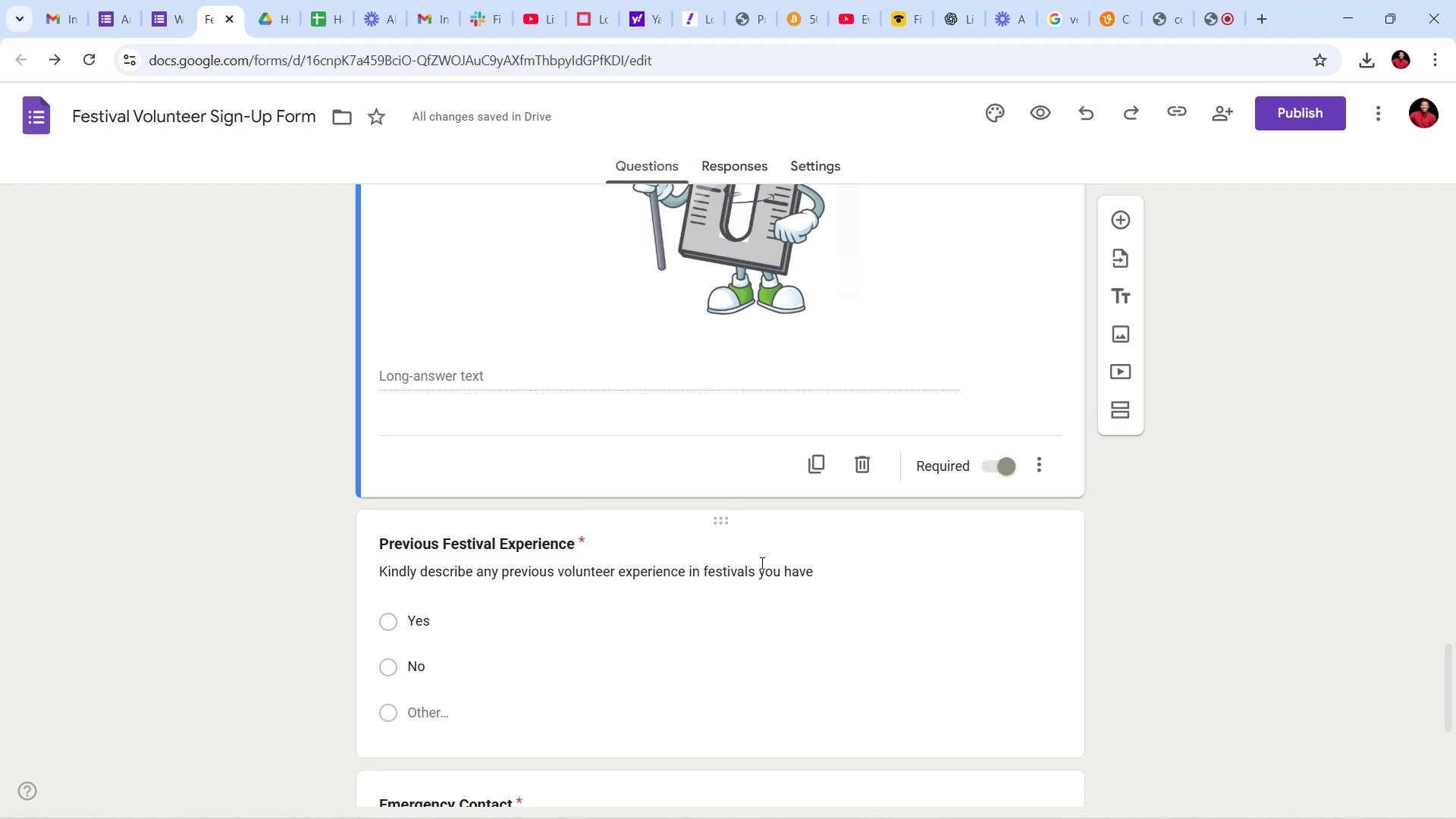 
wait(6.04)
 